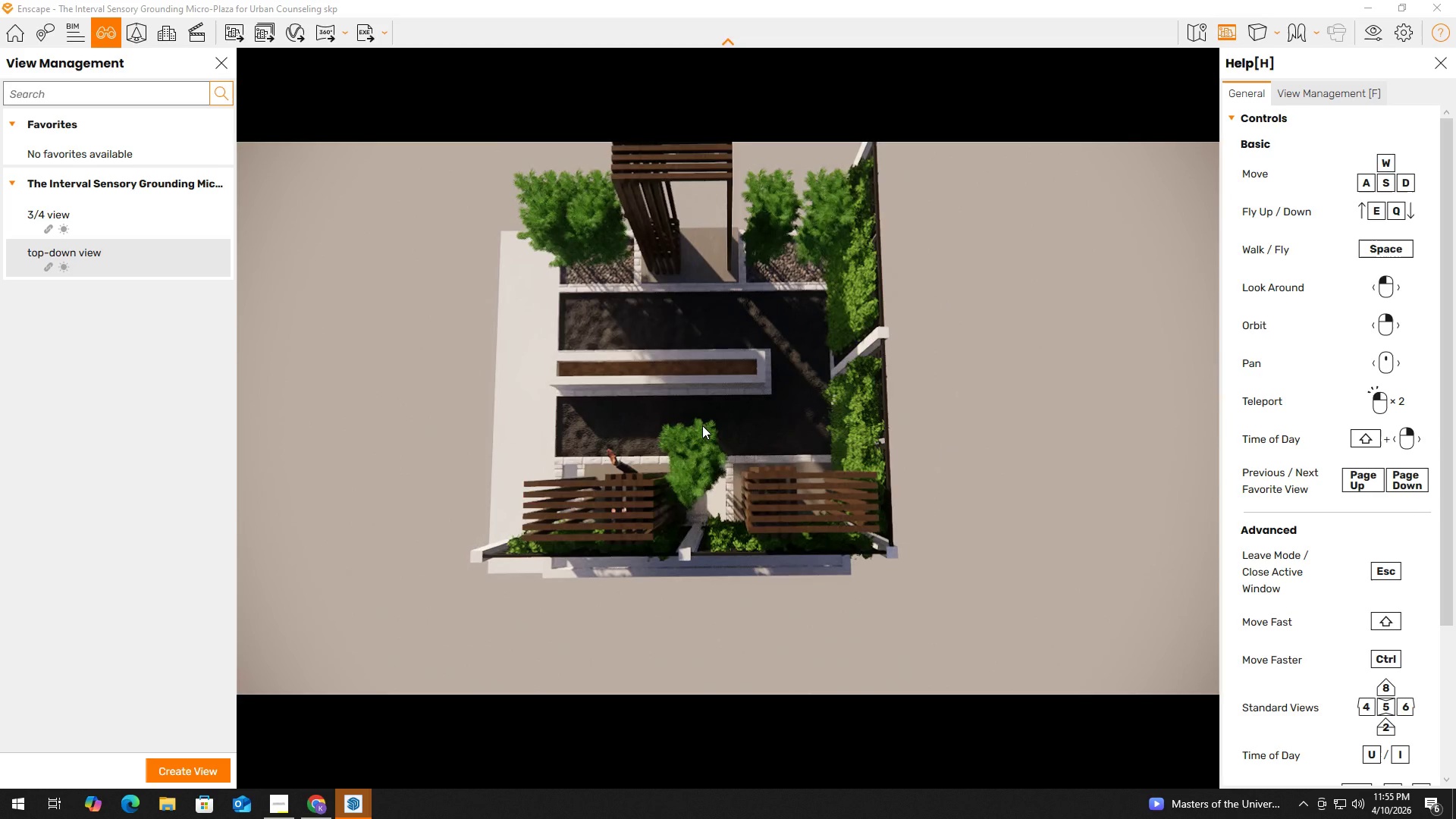 
hold_key(key=W, duration=0.36)
 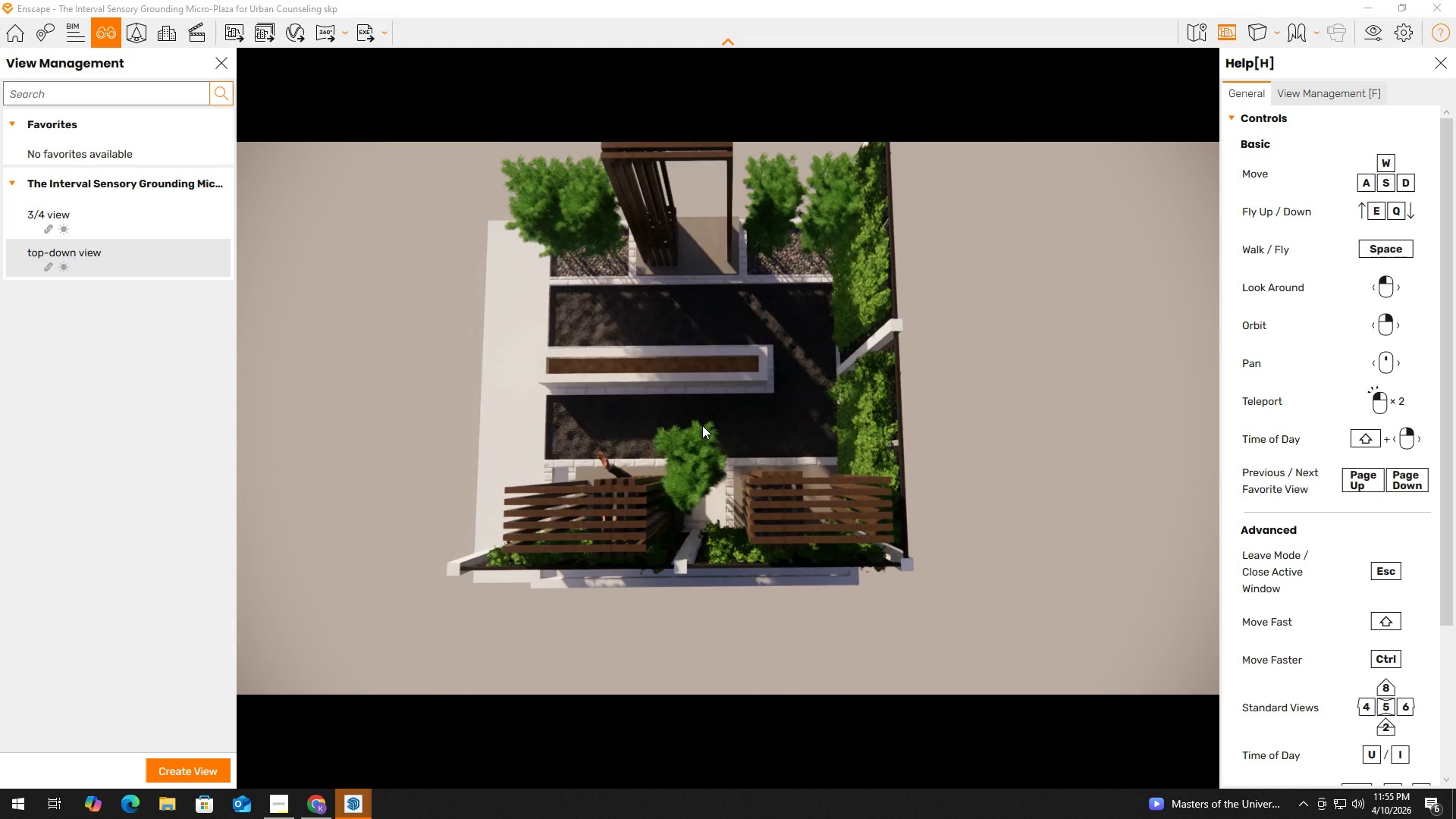 
left_click([702, 425])
 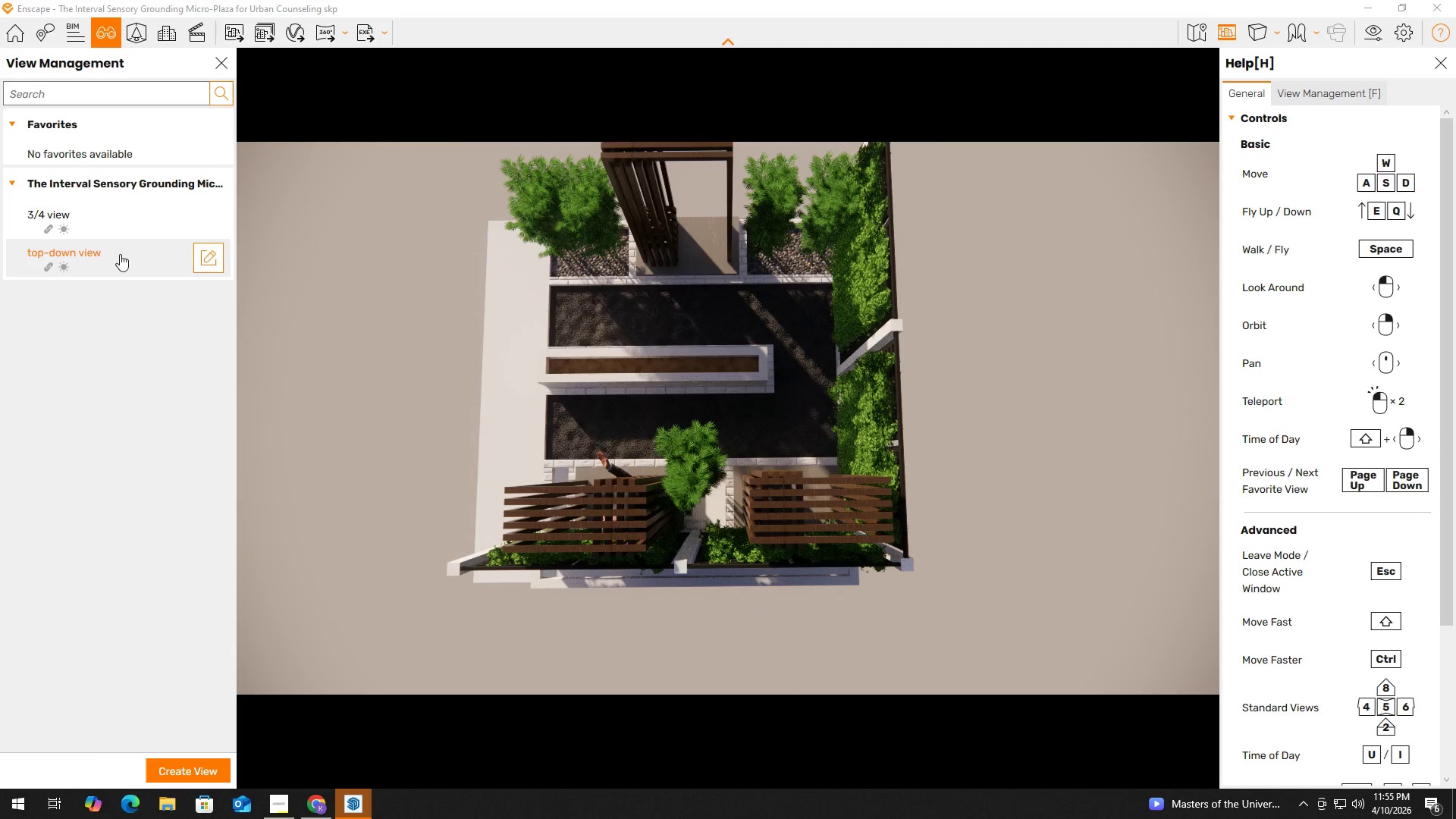 
left_click([134, 261])
 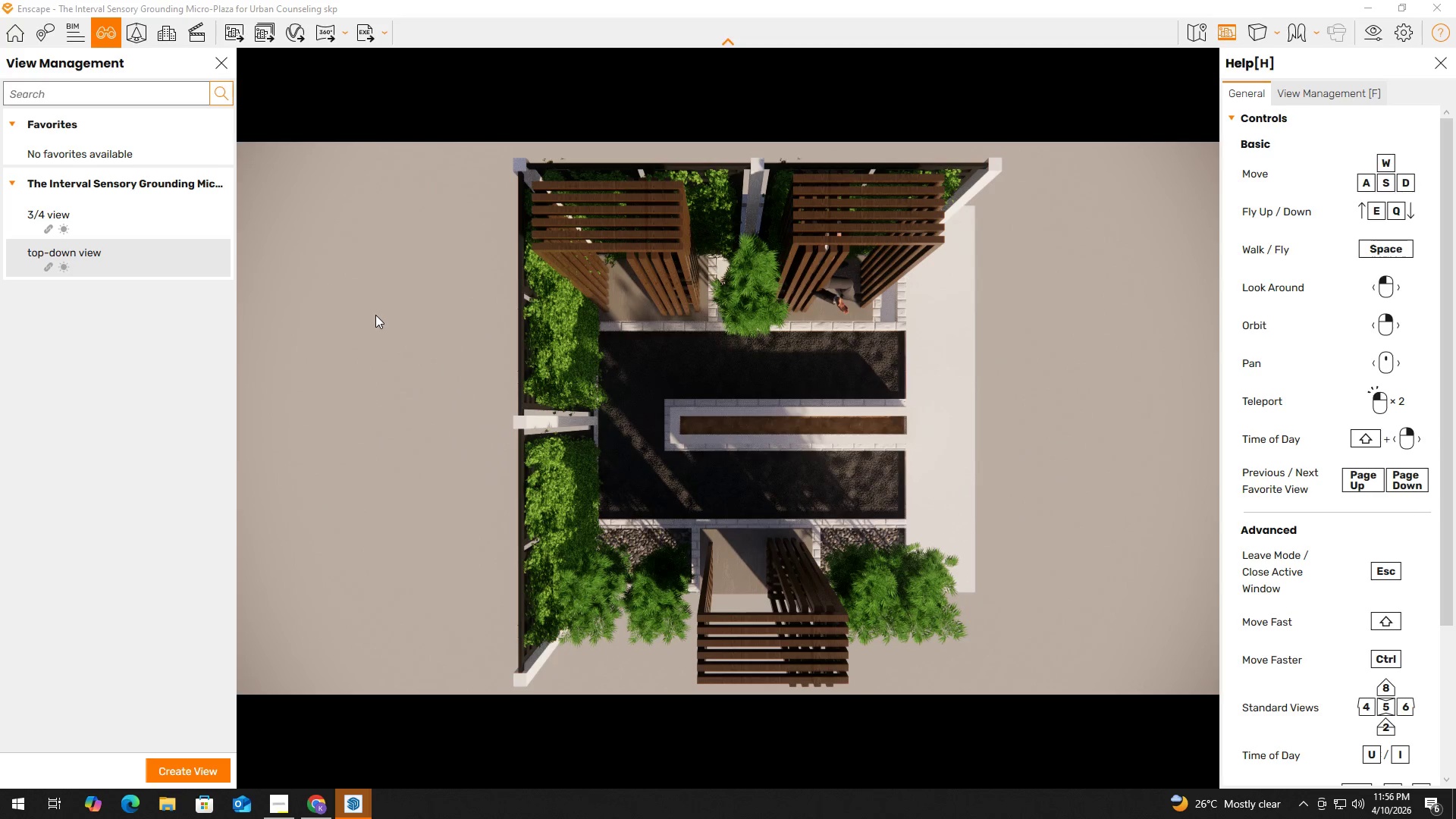 
wait(65.77)
 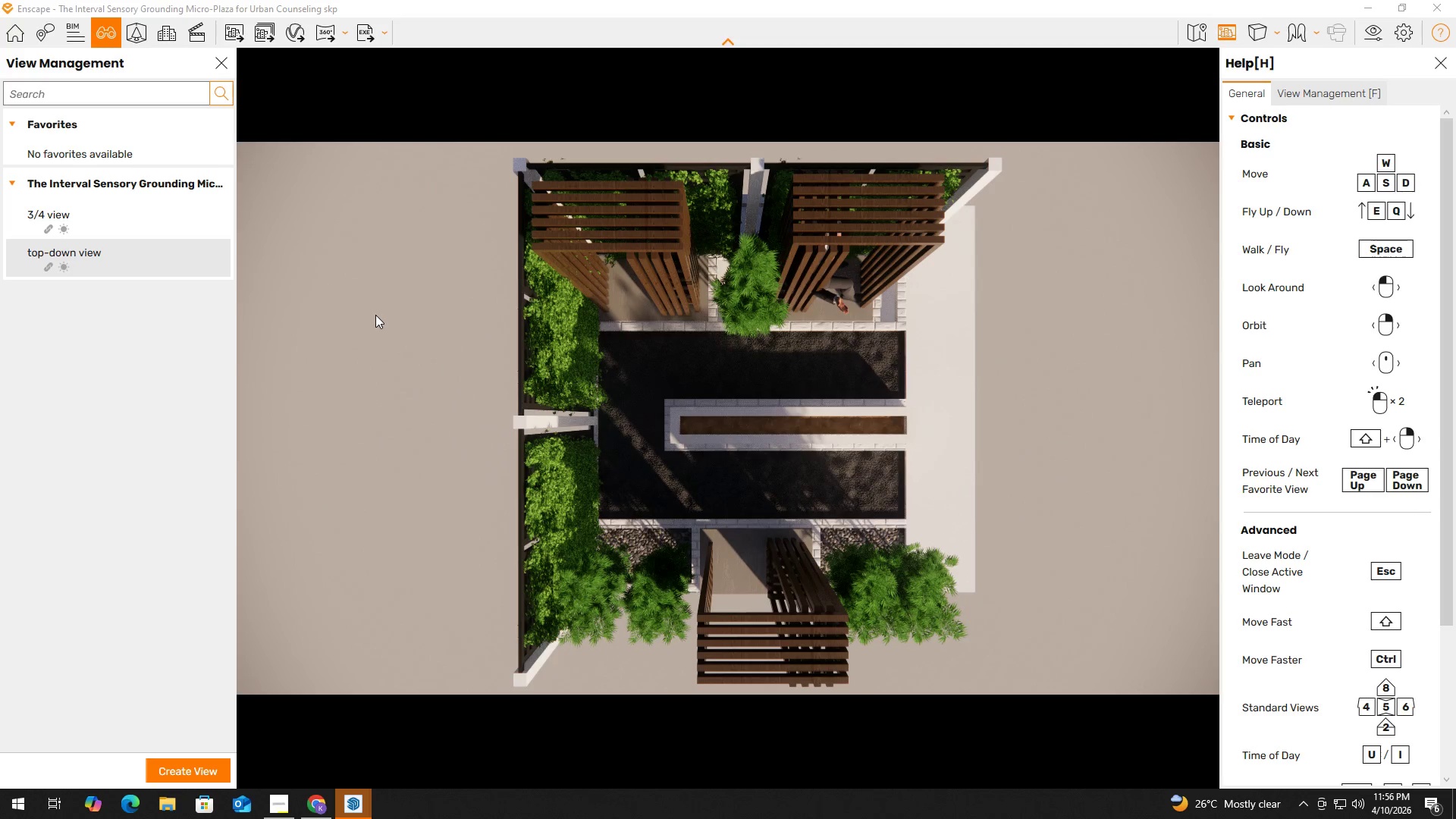 
left_click([1446, 0])
 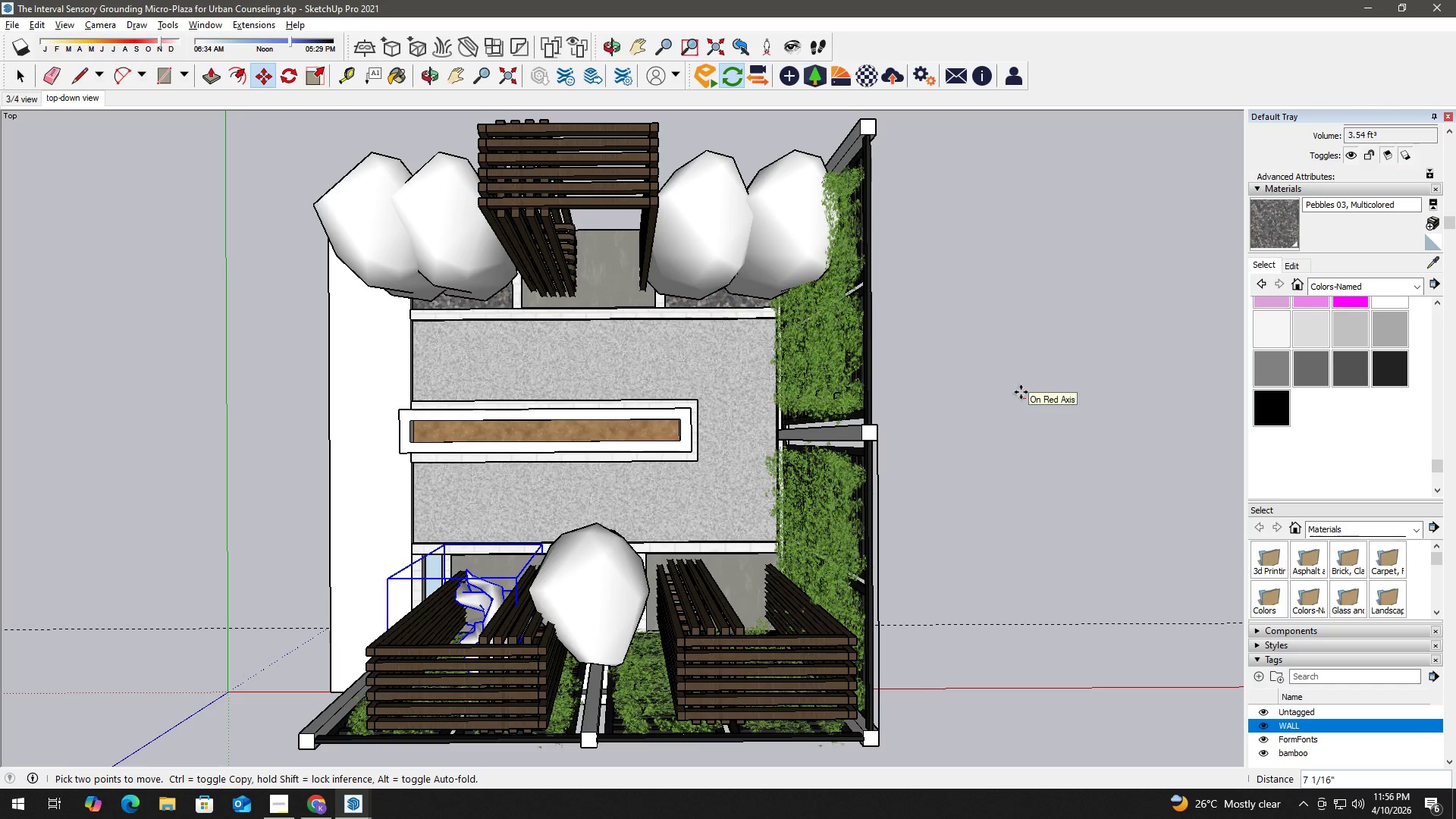 
key(Space)
 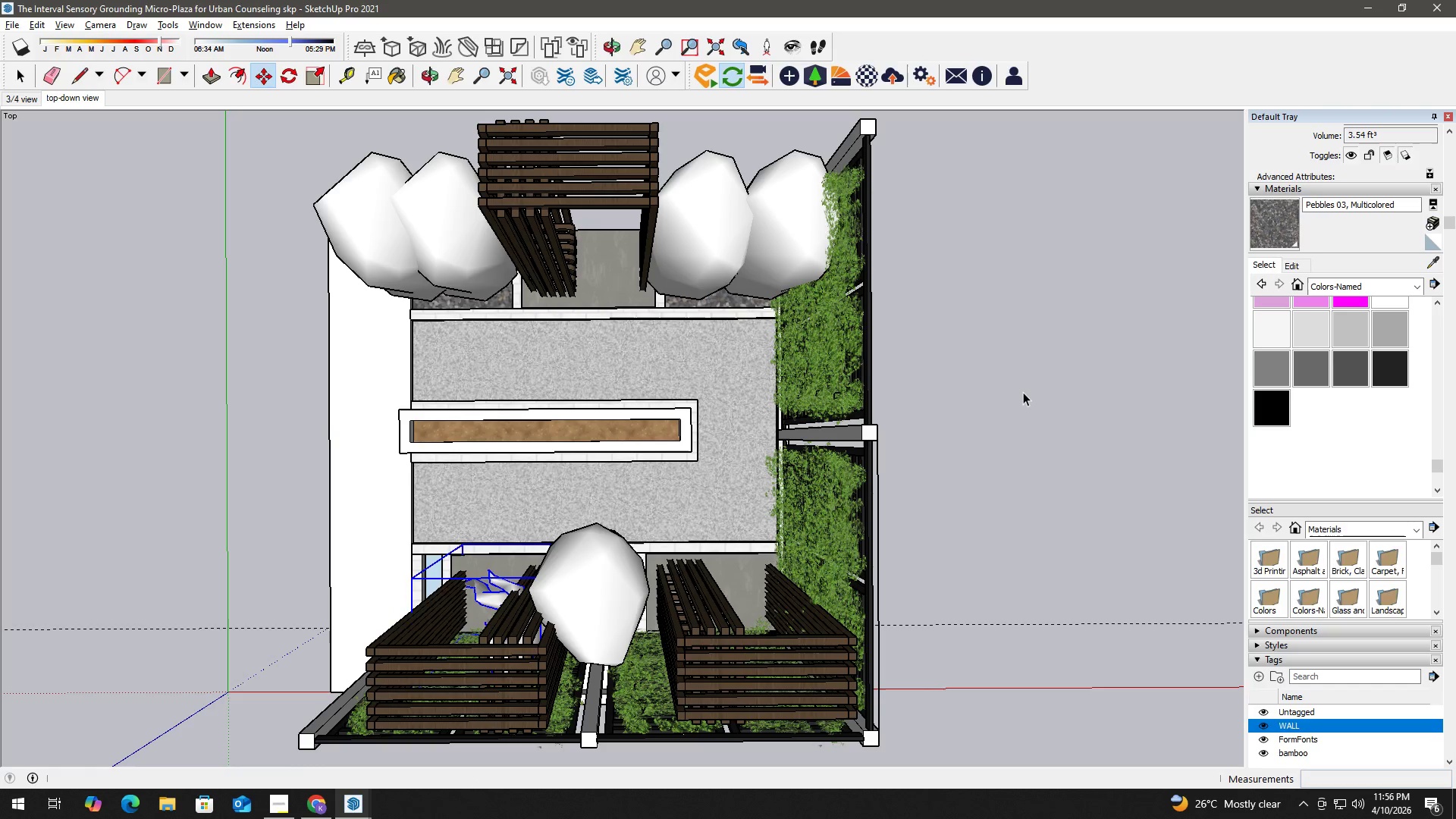 
key(Escape)
 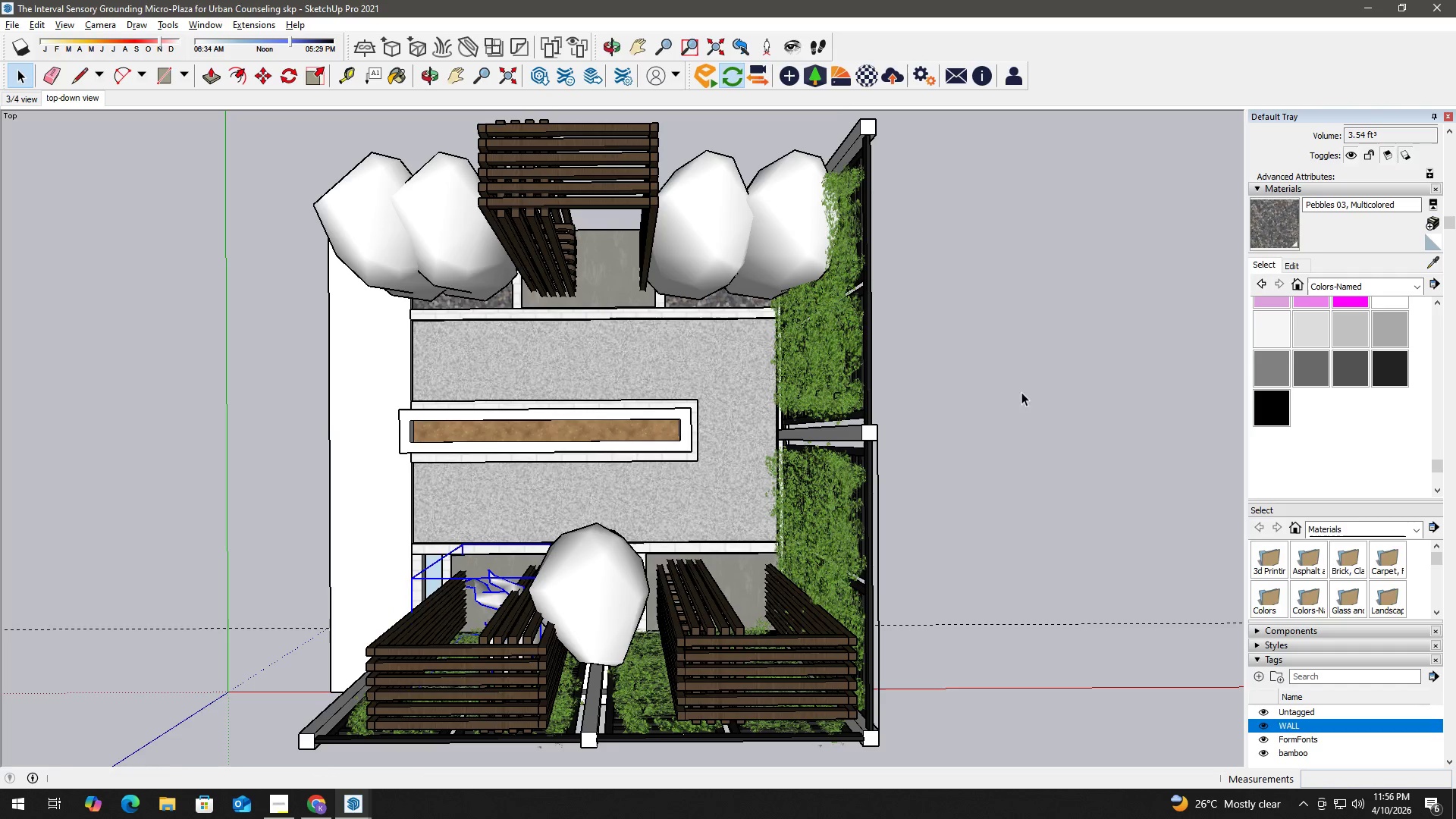 
key(Escape)
 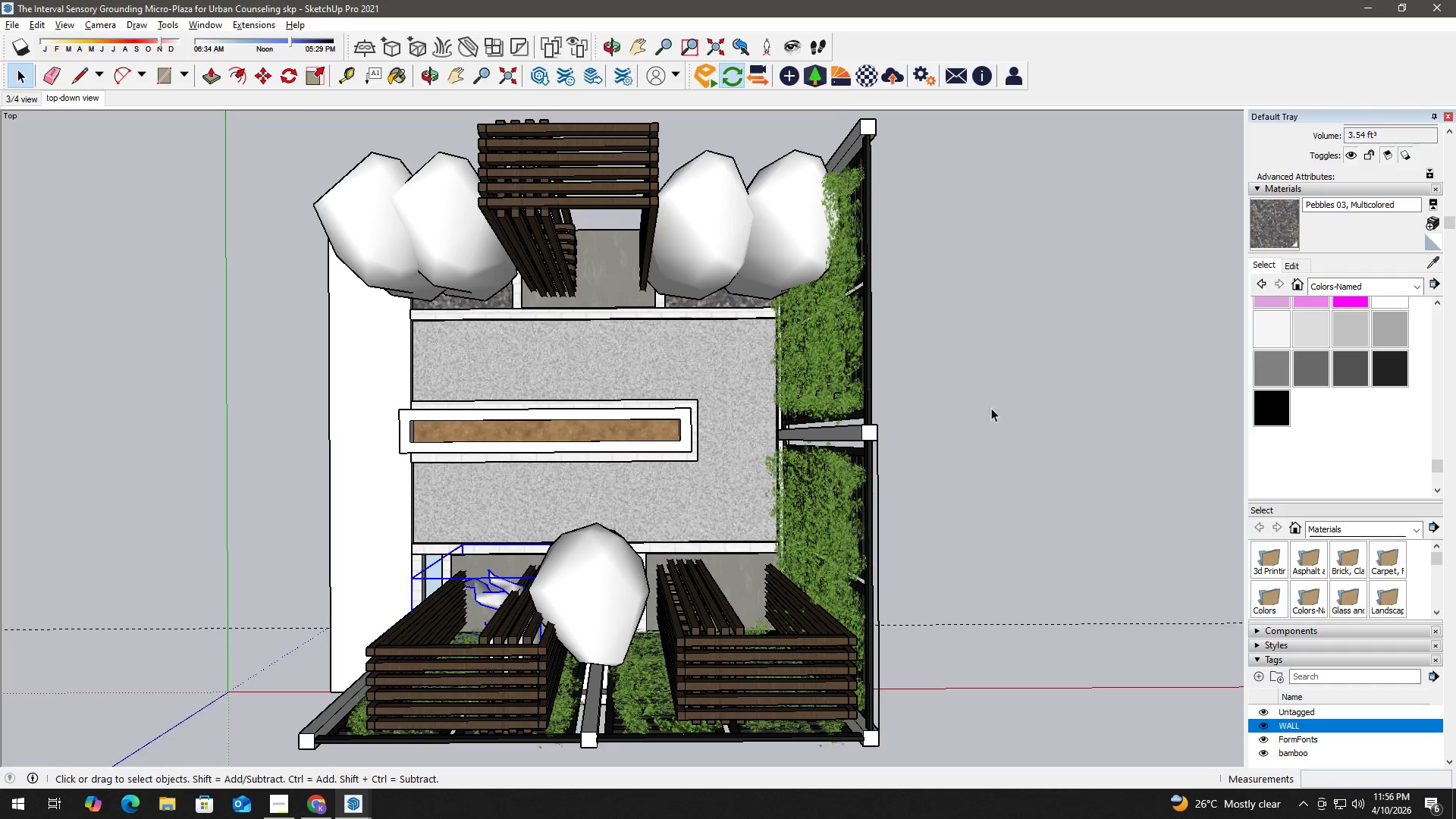 
scroll: coordinate [984, 413], scroll_direction: down, amount: 3.0
 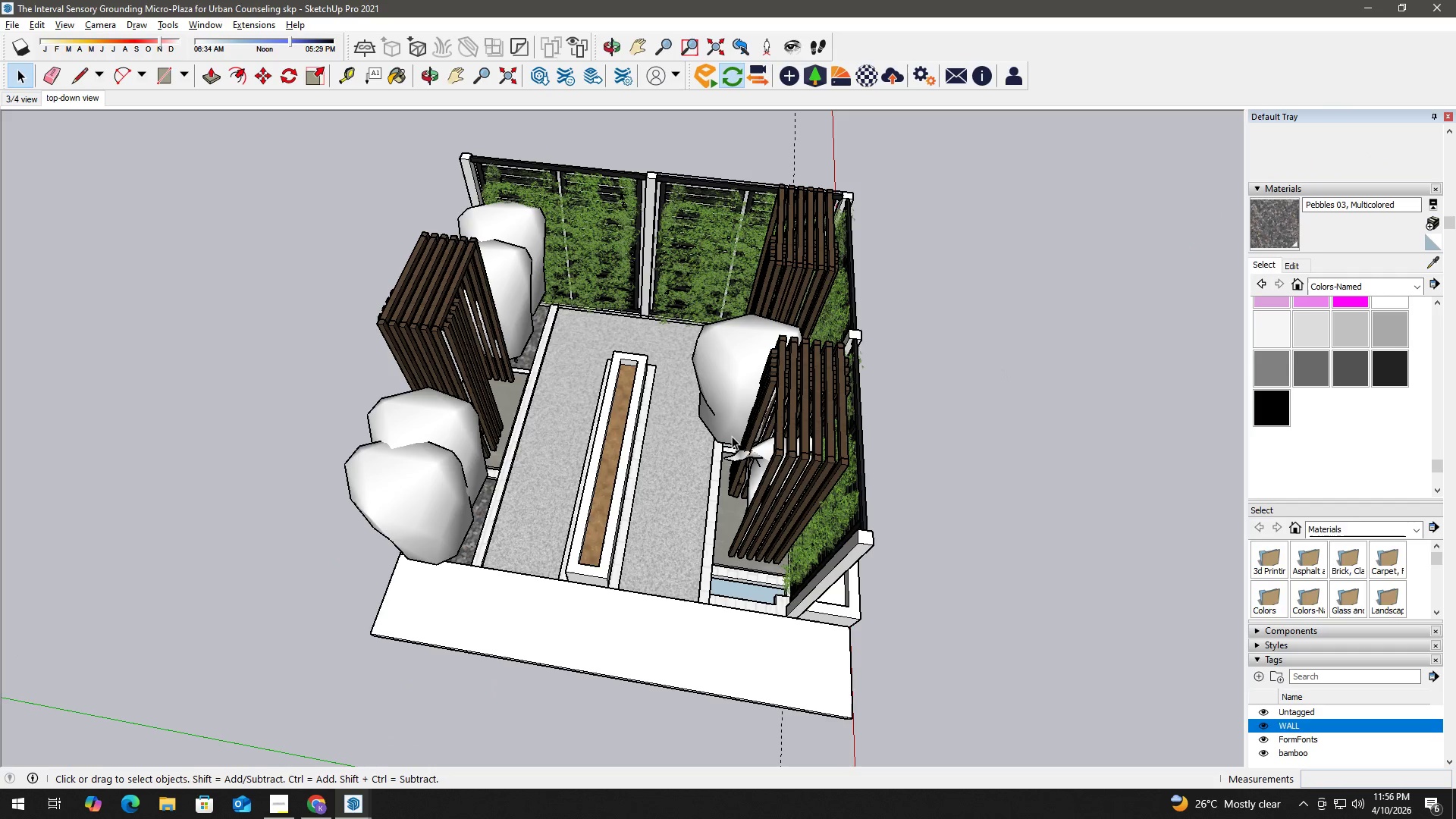 
scroll: coordinate [781, 346], scroll_direction: up, amount: 10.0
 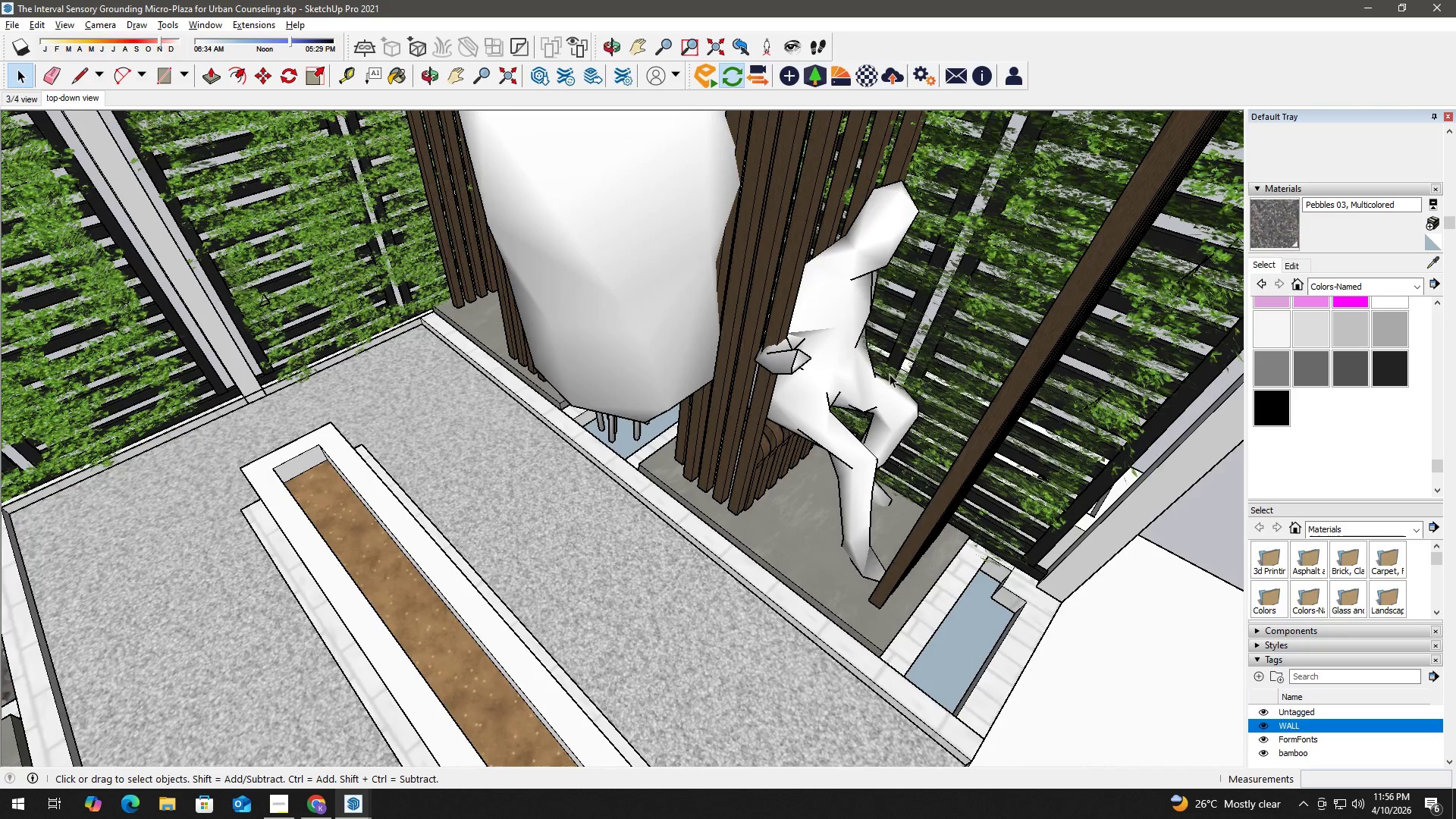 
left_click([809, 332])
 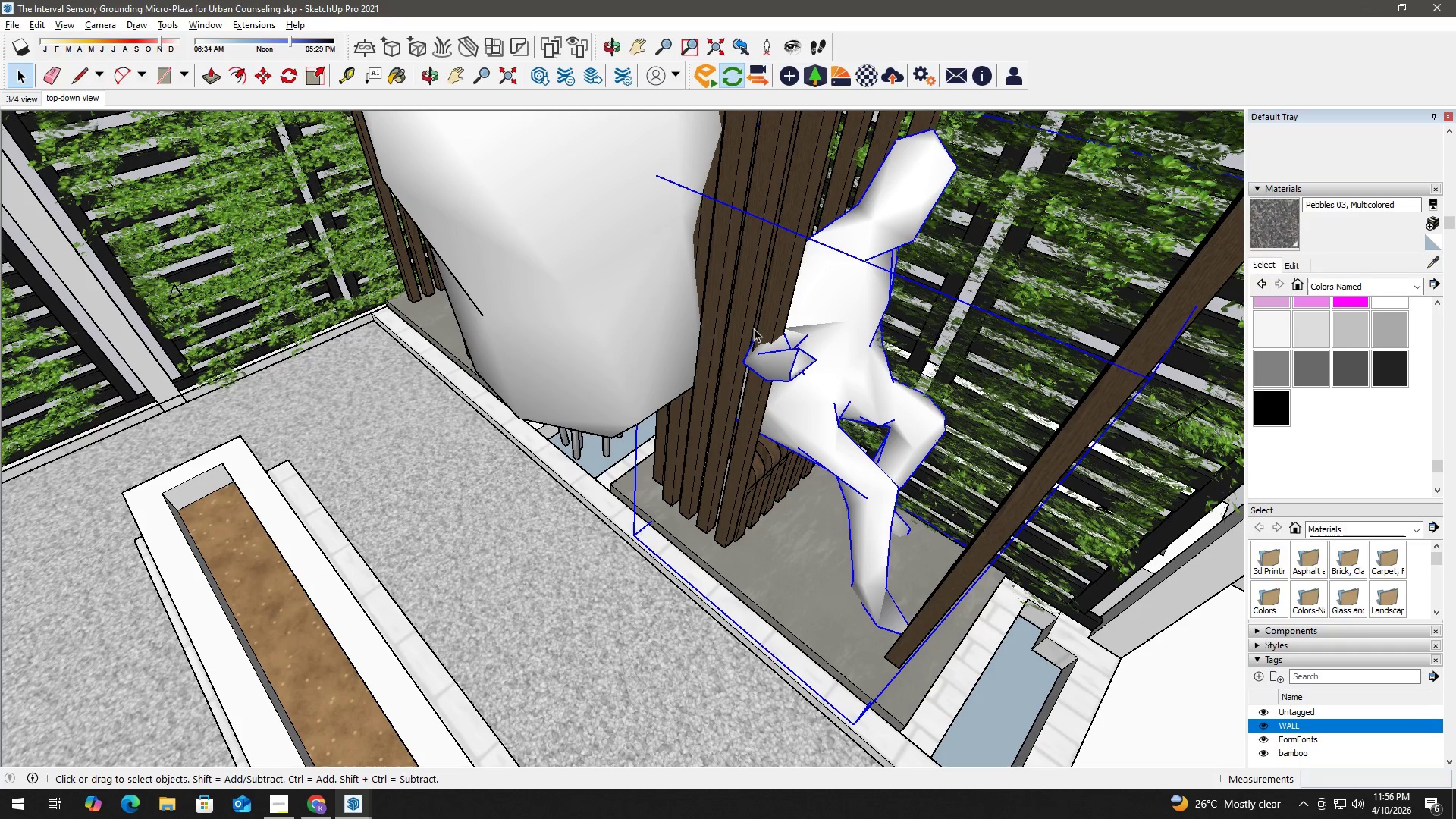 
scroll: coordinate [796, 350], scroll_direction: up, amount: 3.0
 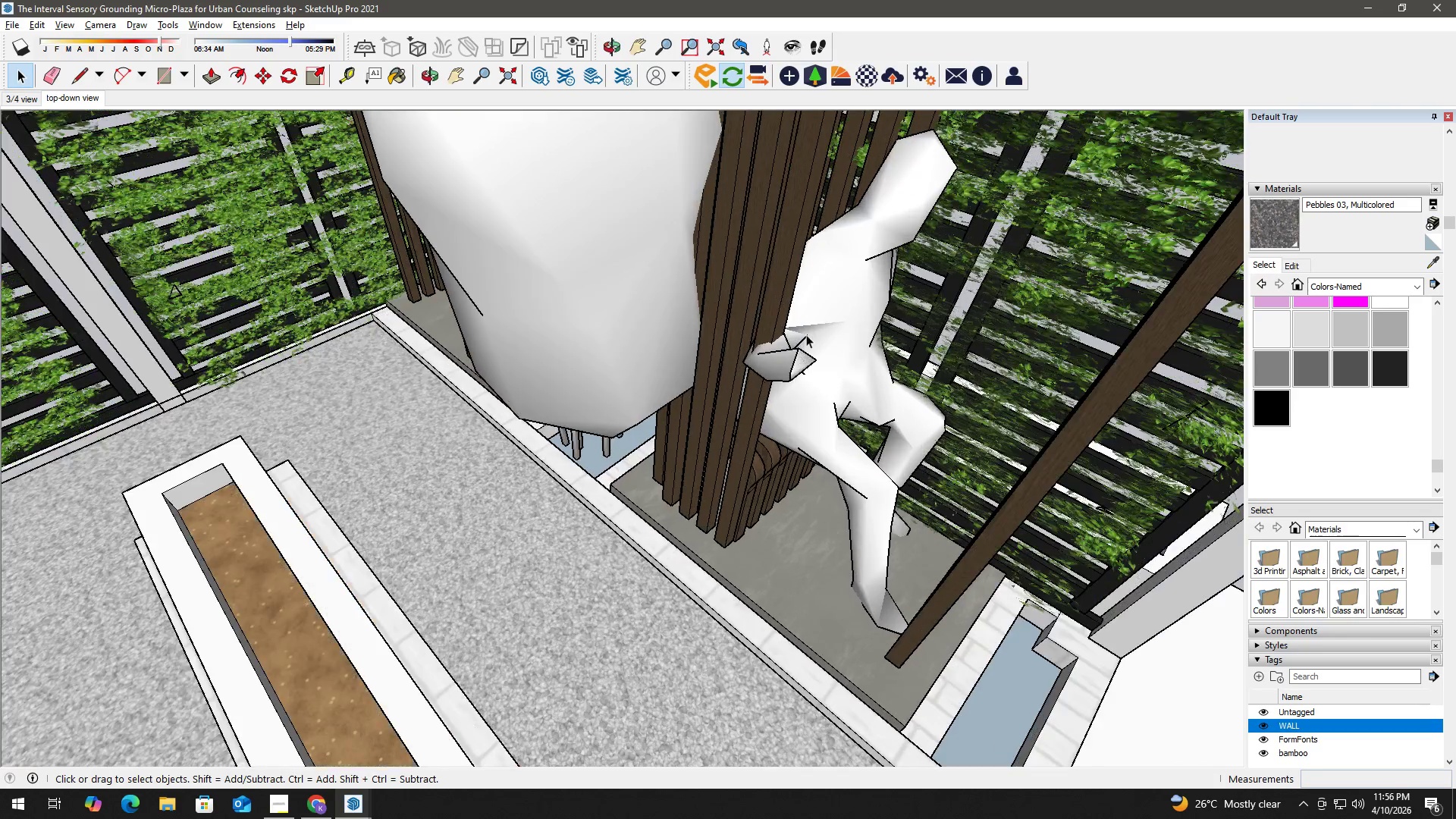 
hold_key(key=ControlLeft, duration=1.5)
left_click([629, 294])
 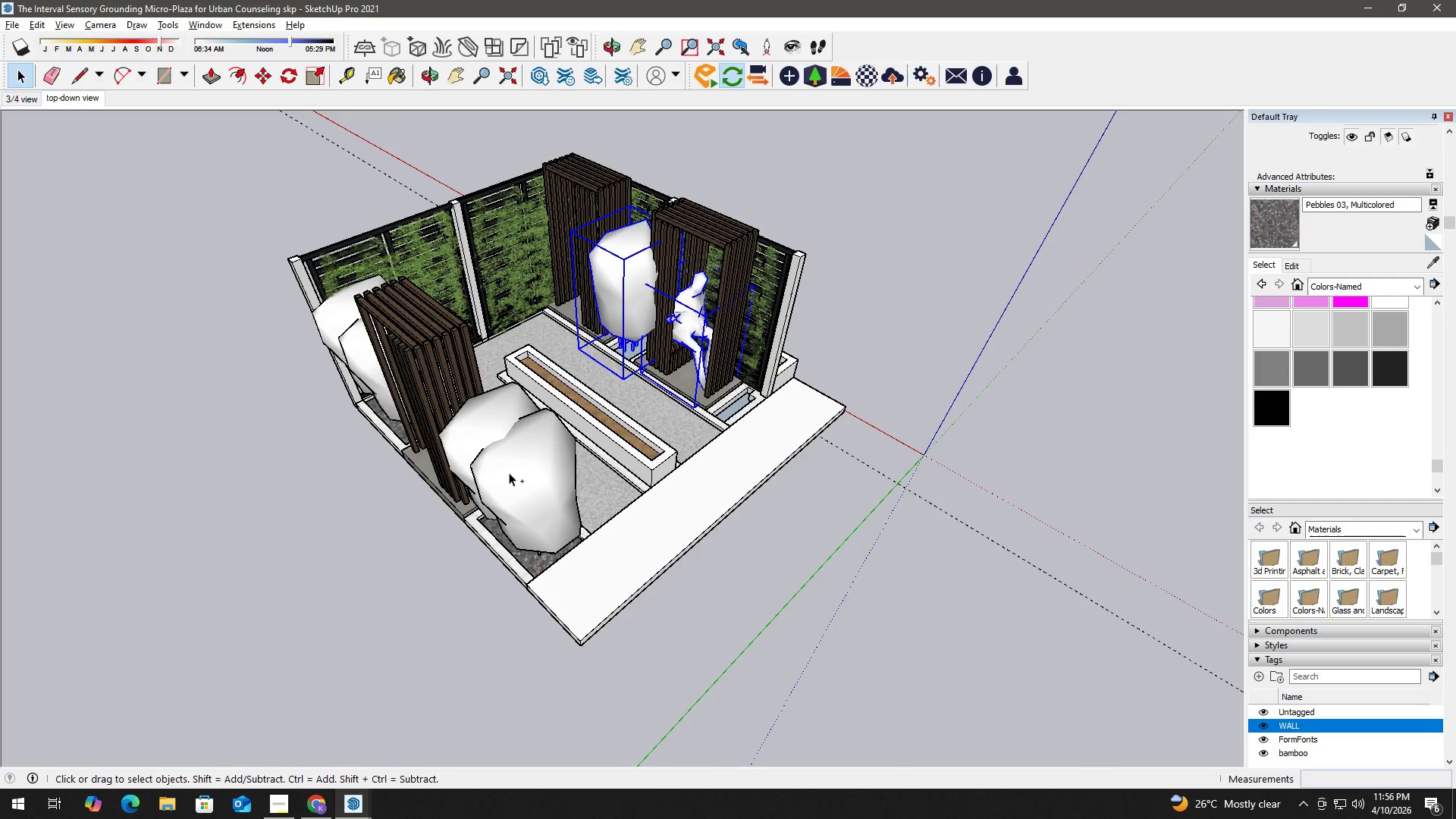 
scroll: coordinate [627, 307], scroll_direction: down, amount: 18.0
 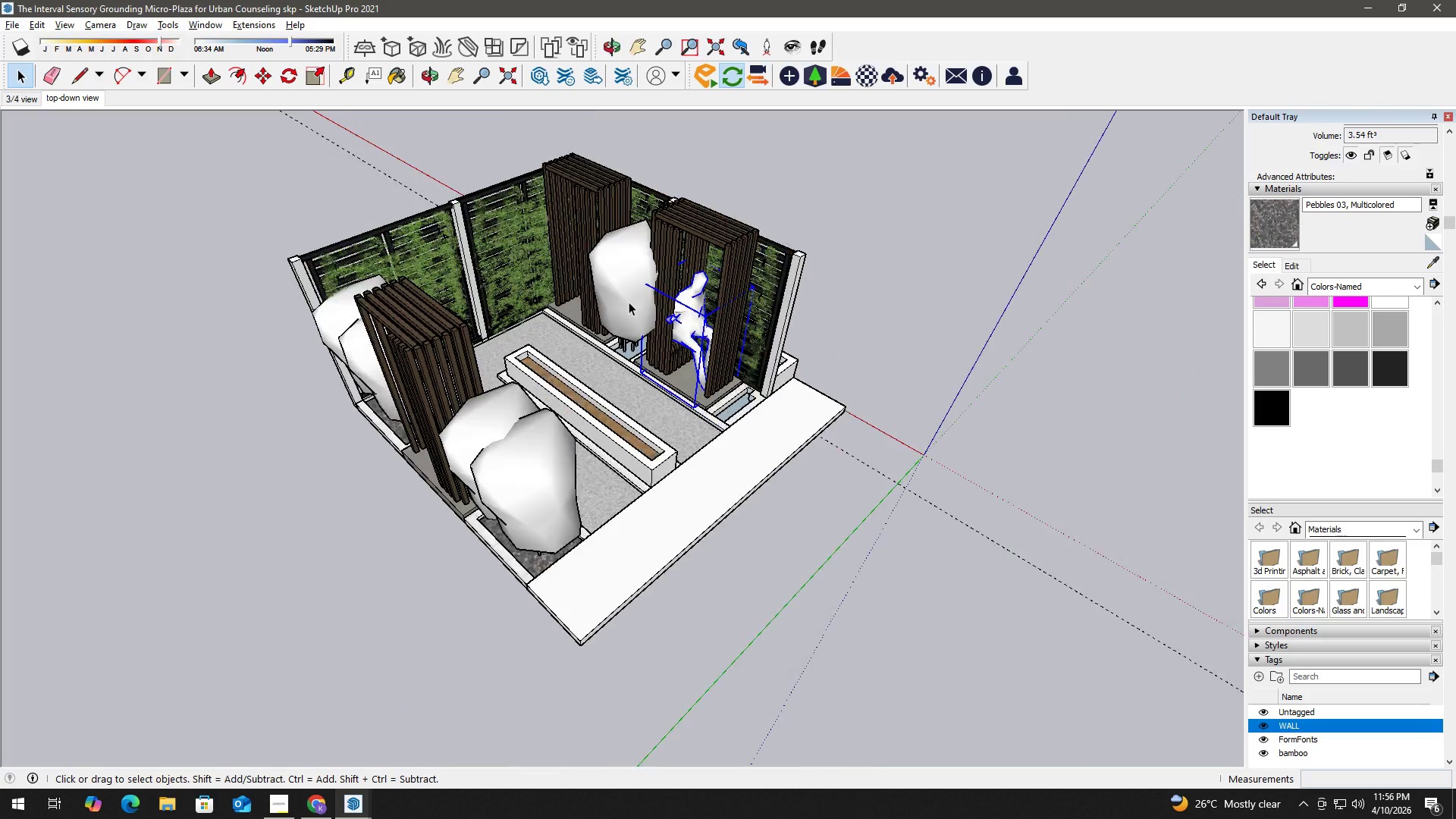 
double_click([479, 430])
 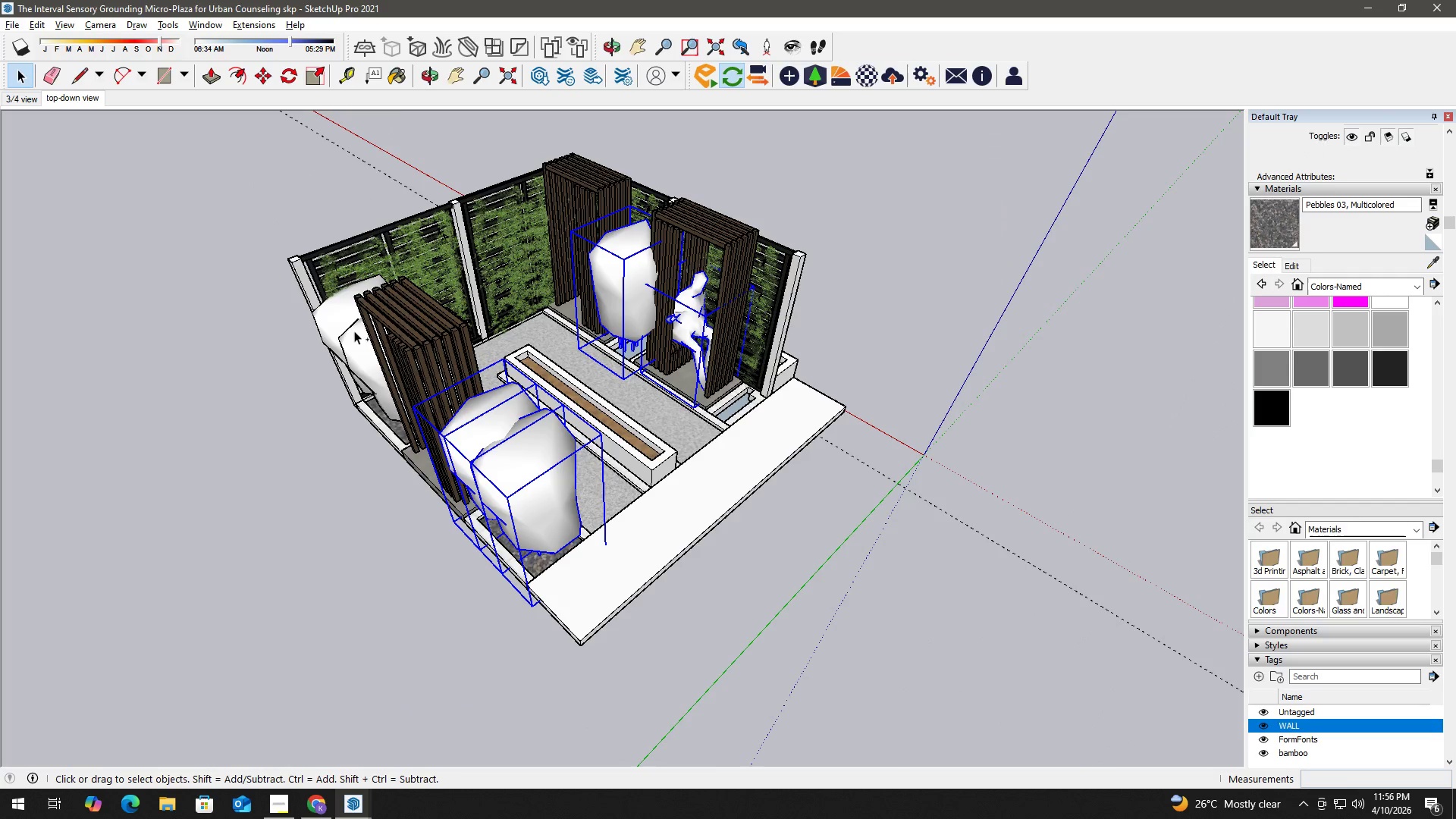 
hold_key(key=ControlLeft, duration=0.92)
double_click([340, 332])
 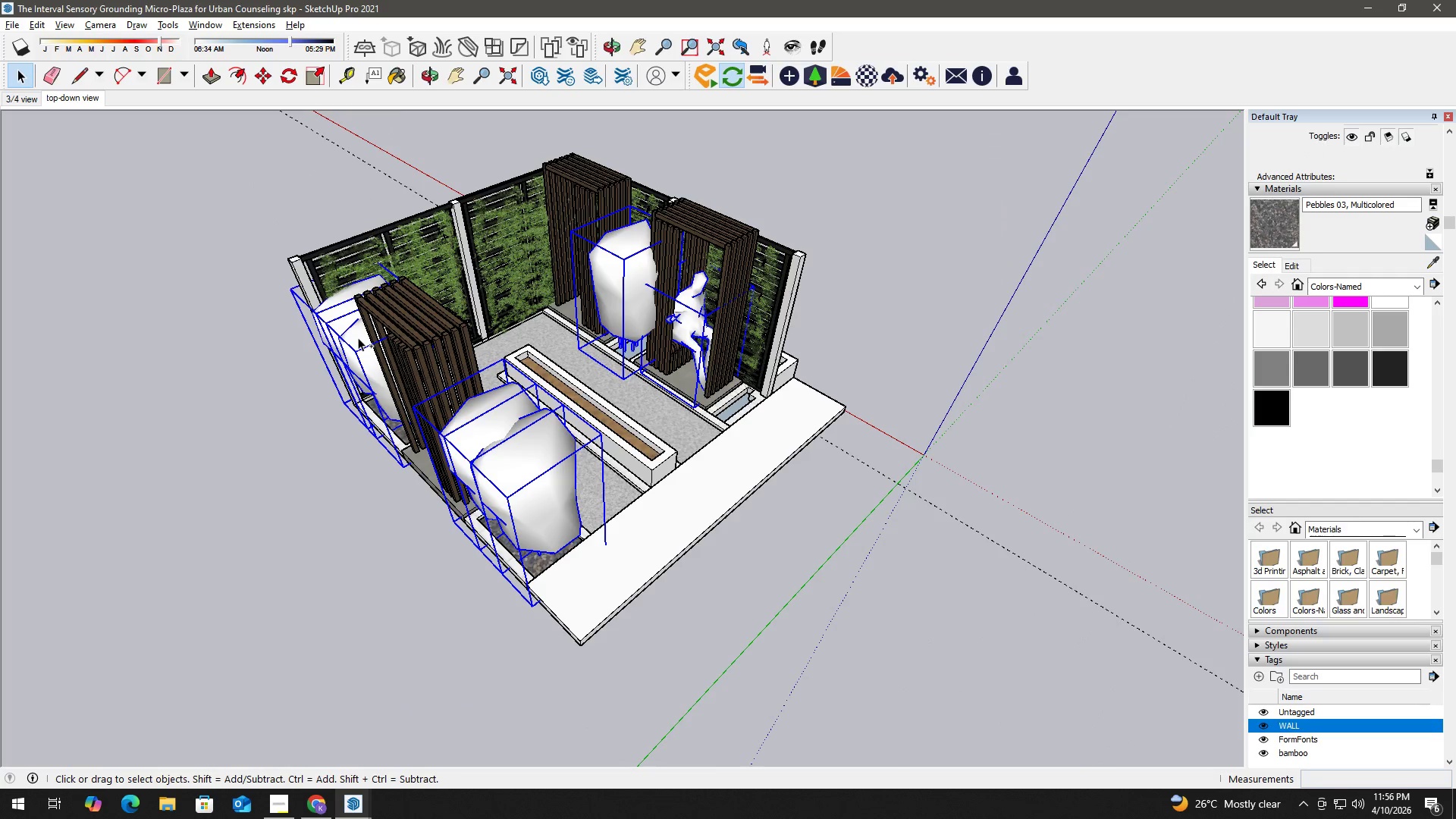 
left_click([1262, 676])
 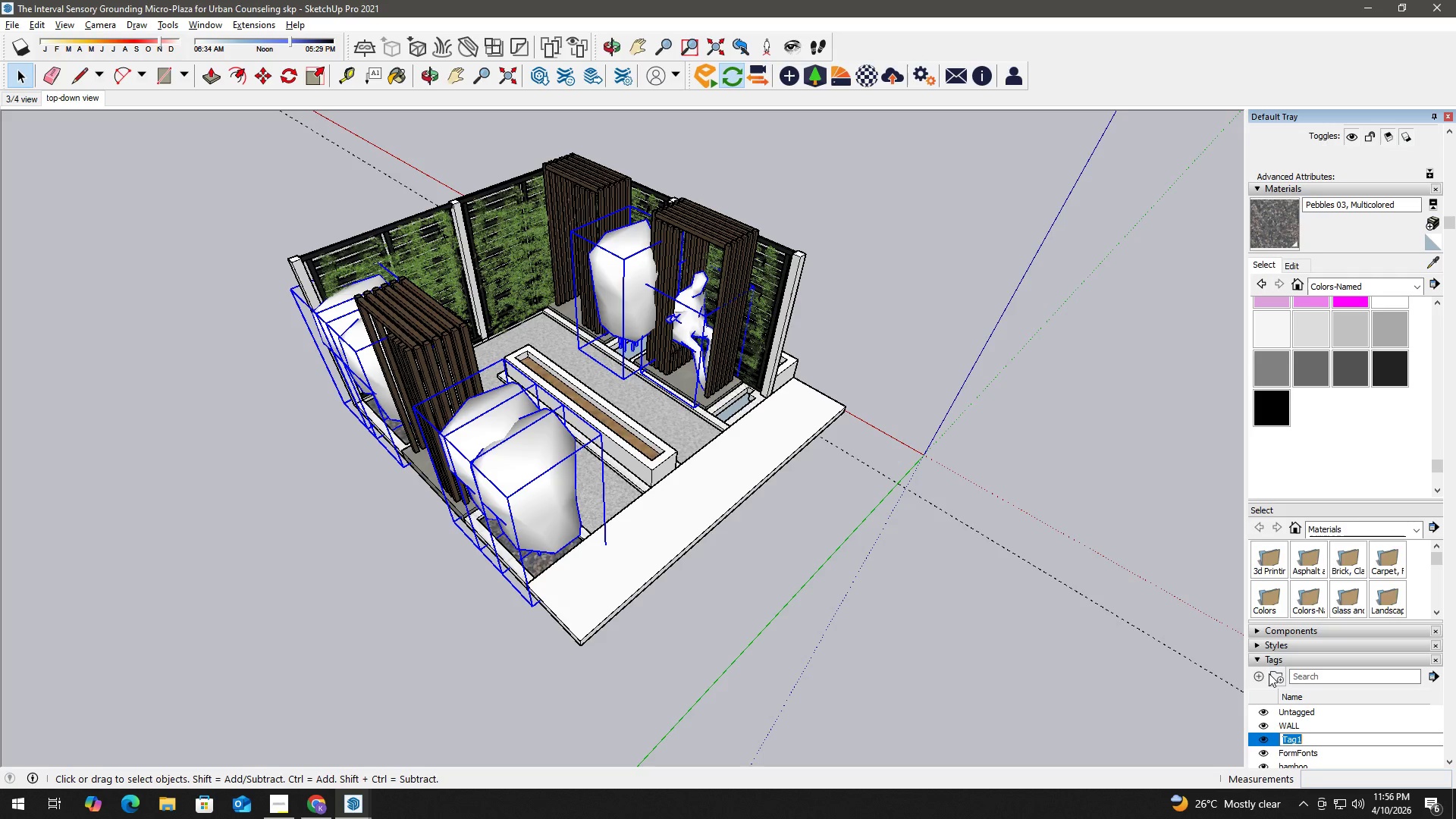 
type(Enscape Library)
 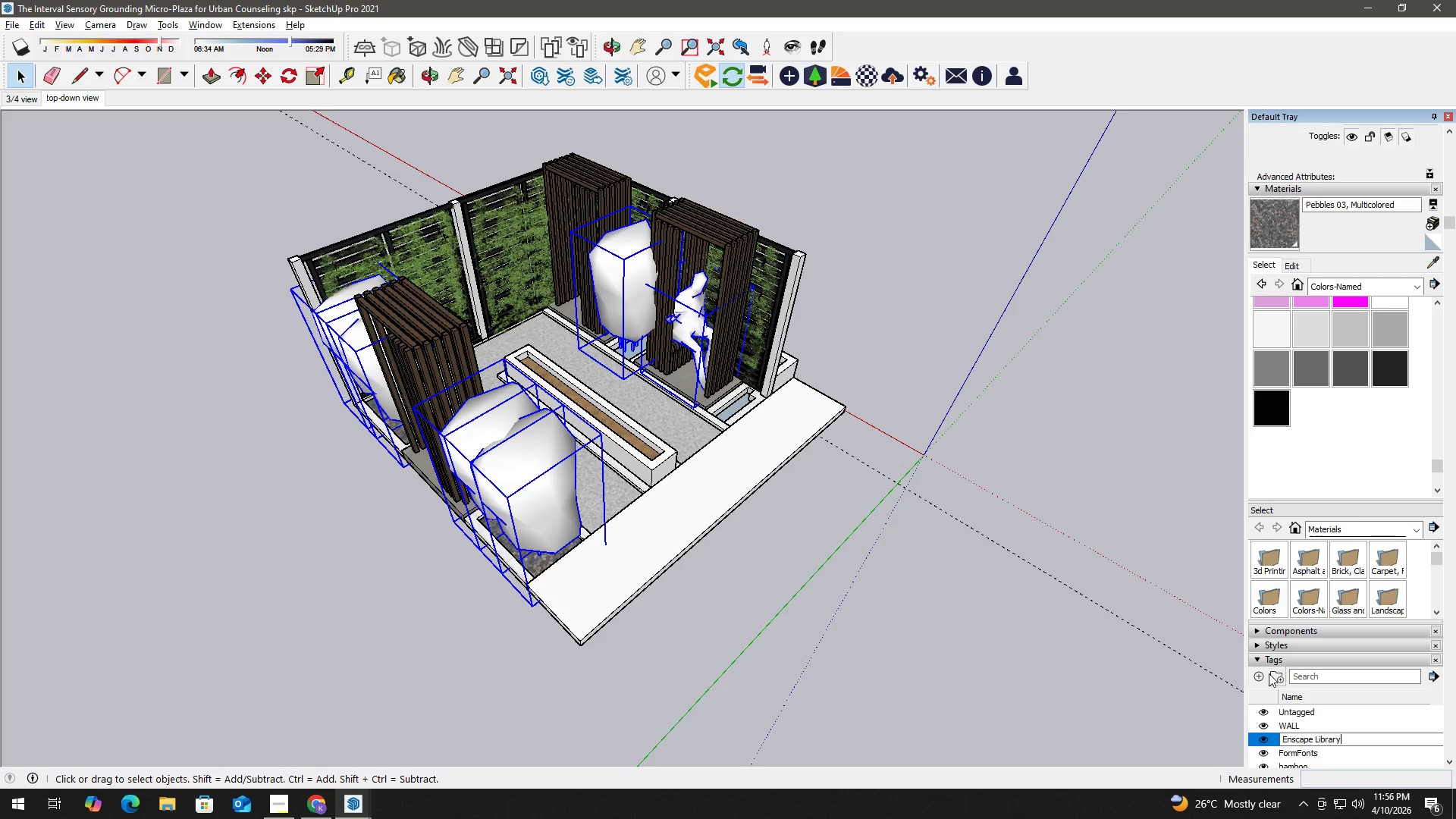 
key(Enter)
 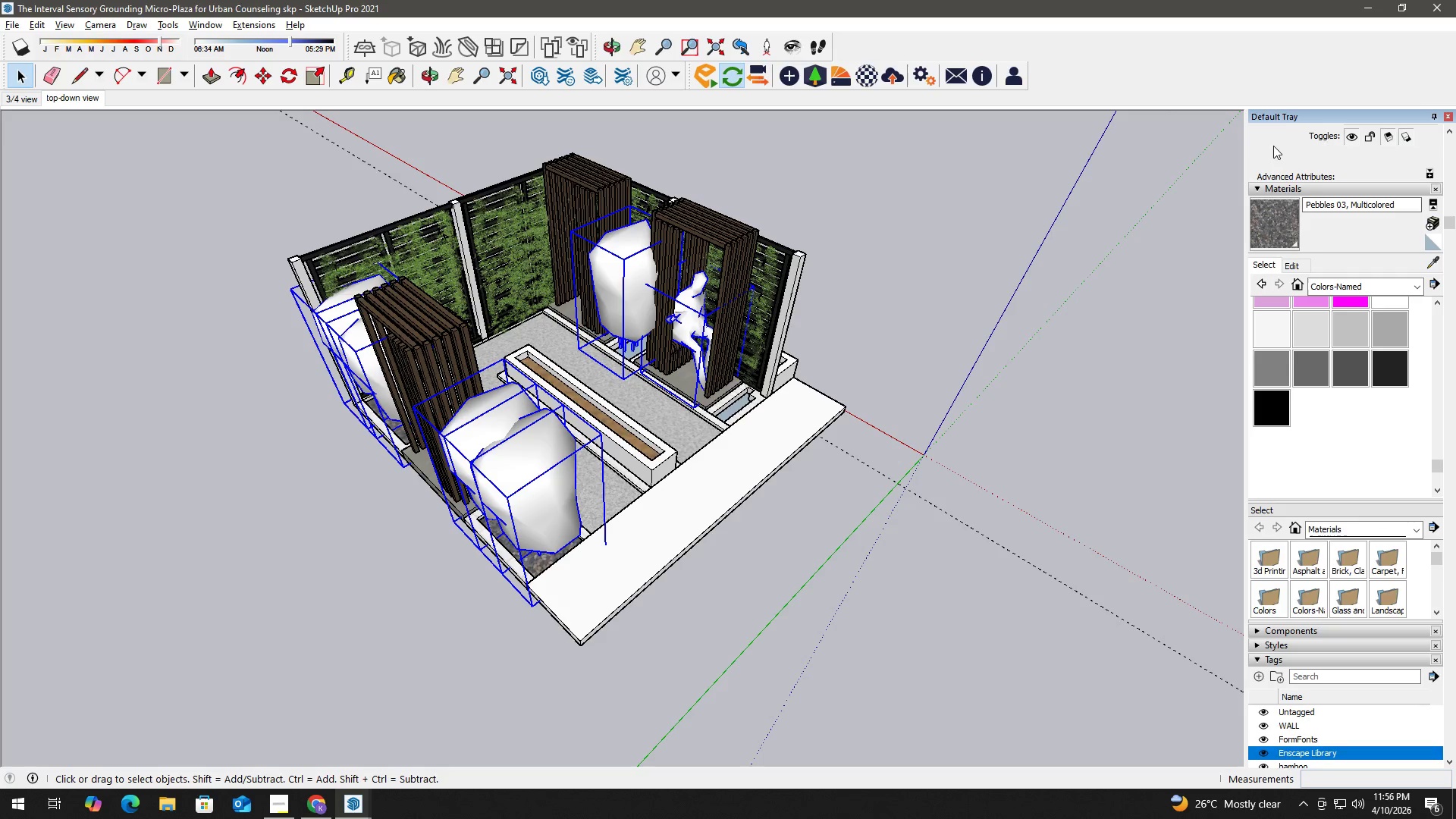 
scroll: coordinate [1354, 154], scroll_direction: up, amount: 2.0
 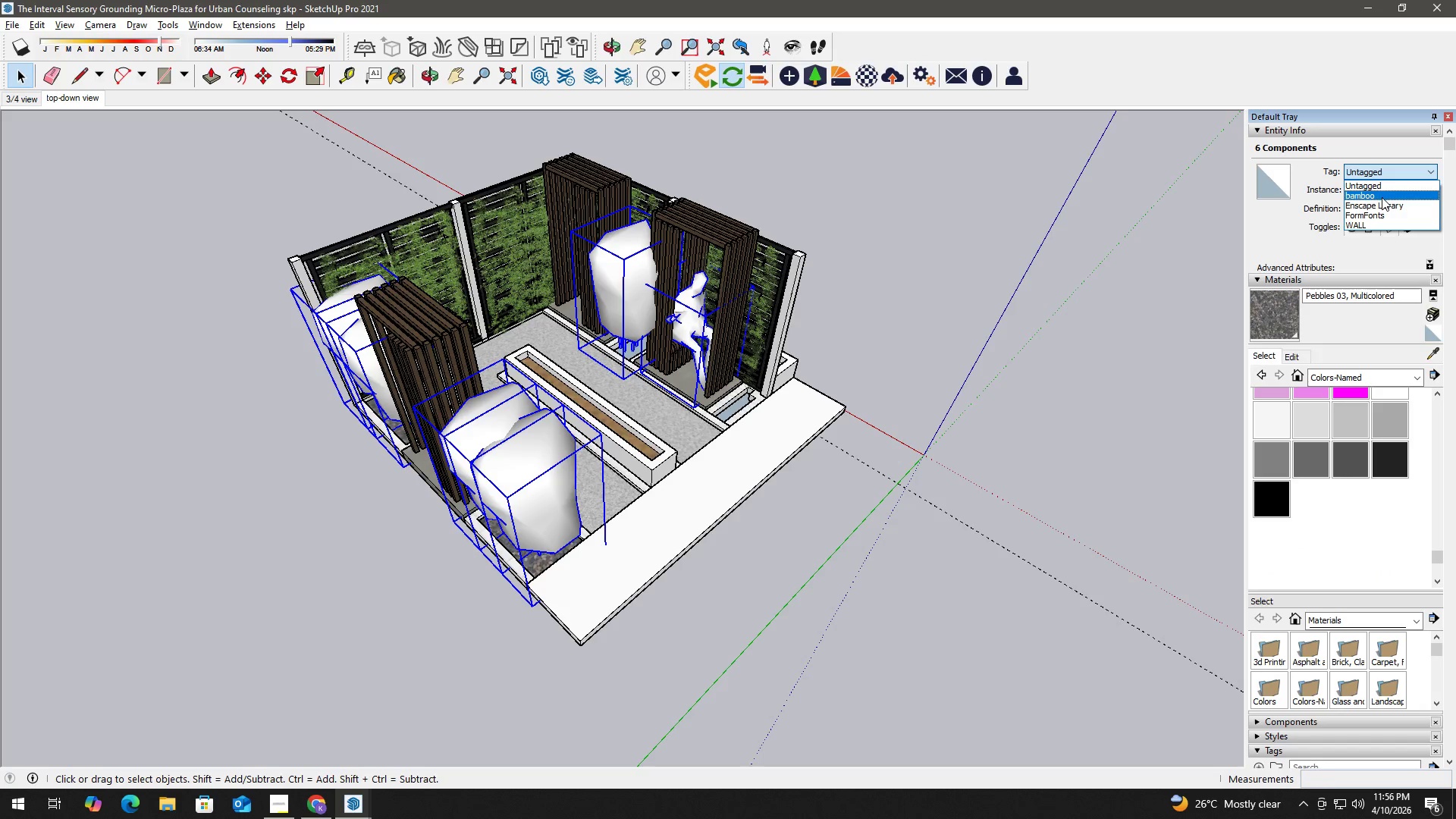 
left_click([1382, 203])
 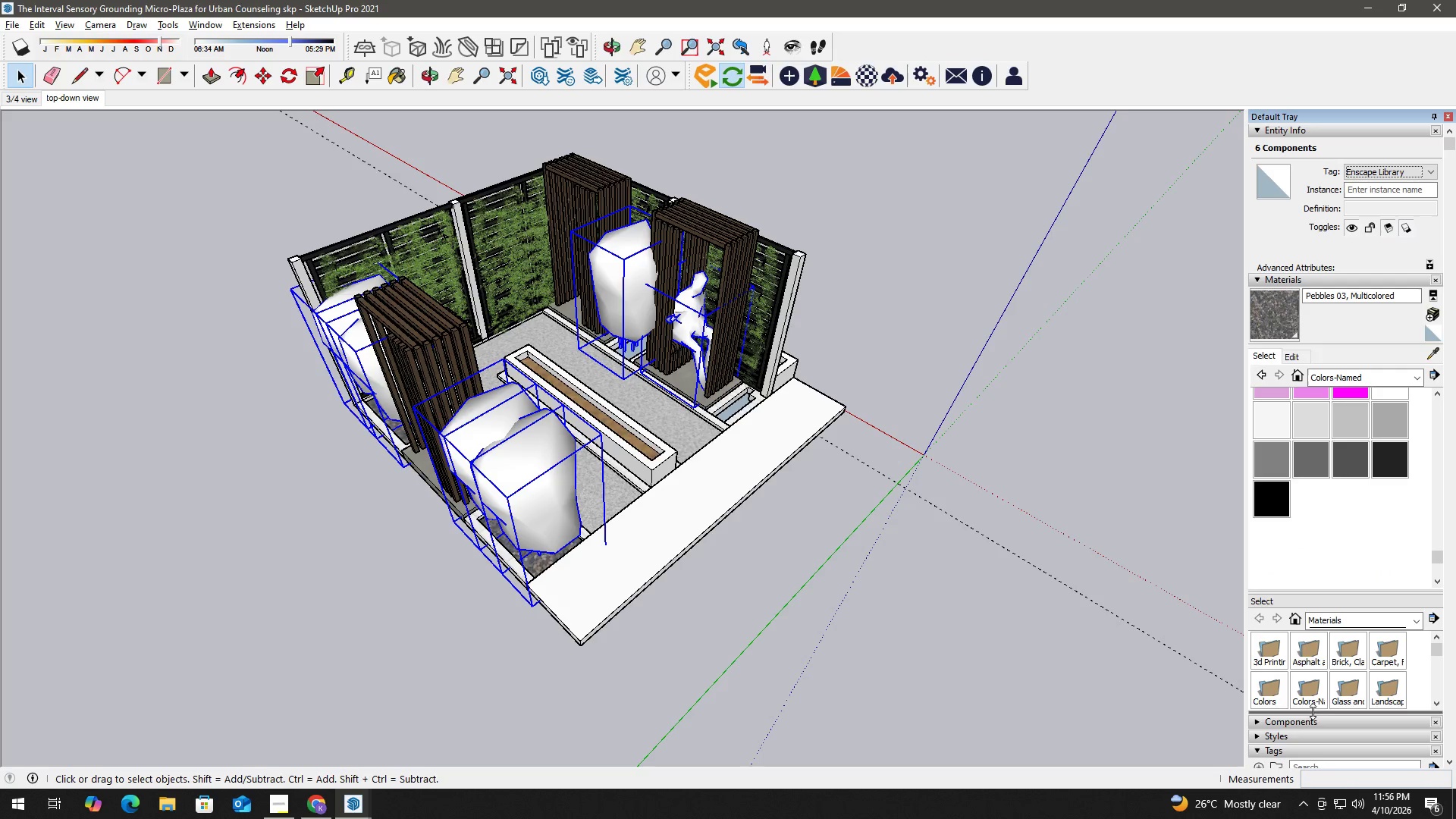 
scroll: coordinate [1453, 436], scroll_direction: down, amount: 5.0
 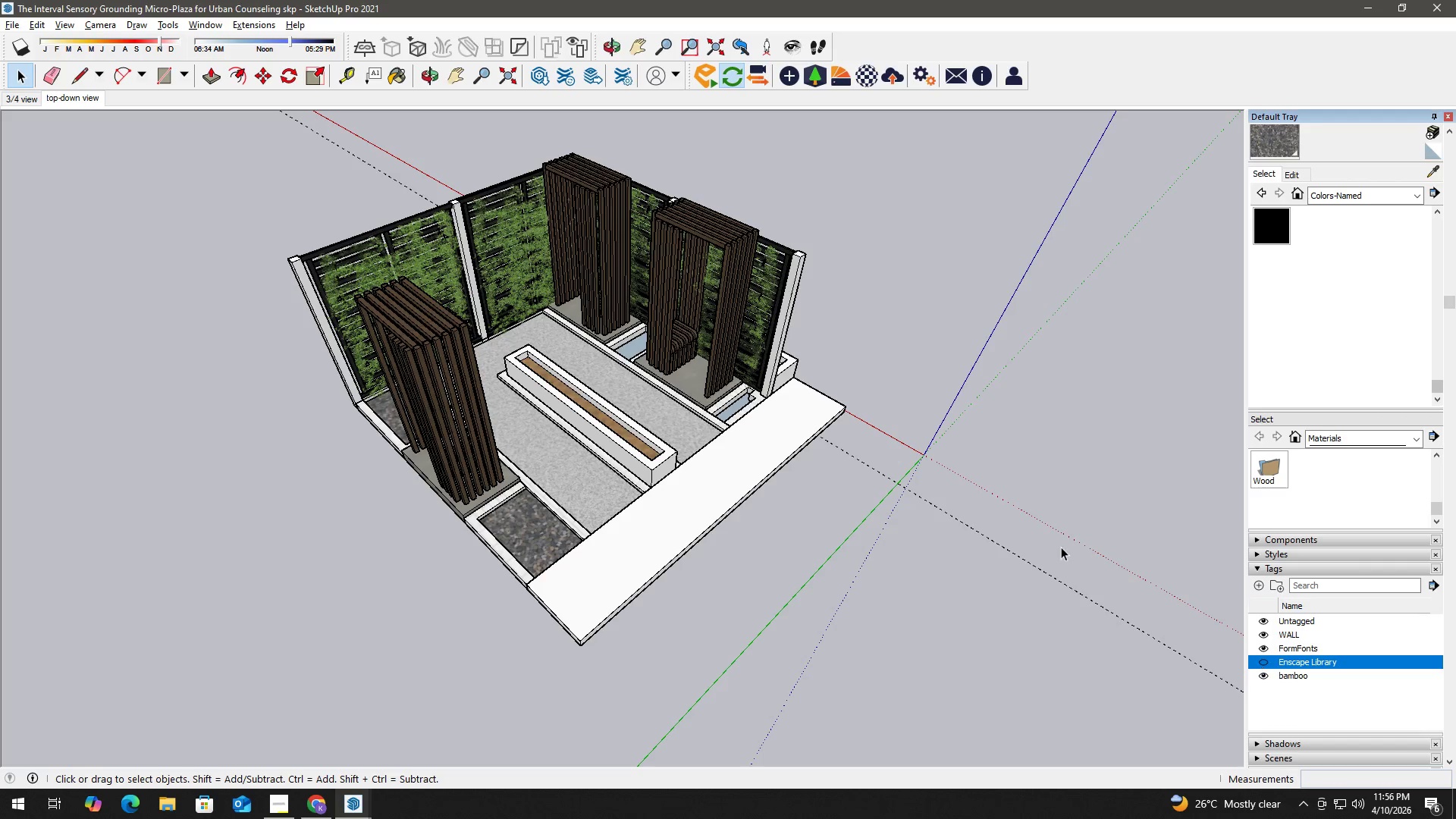 
key(Space)
 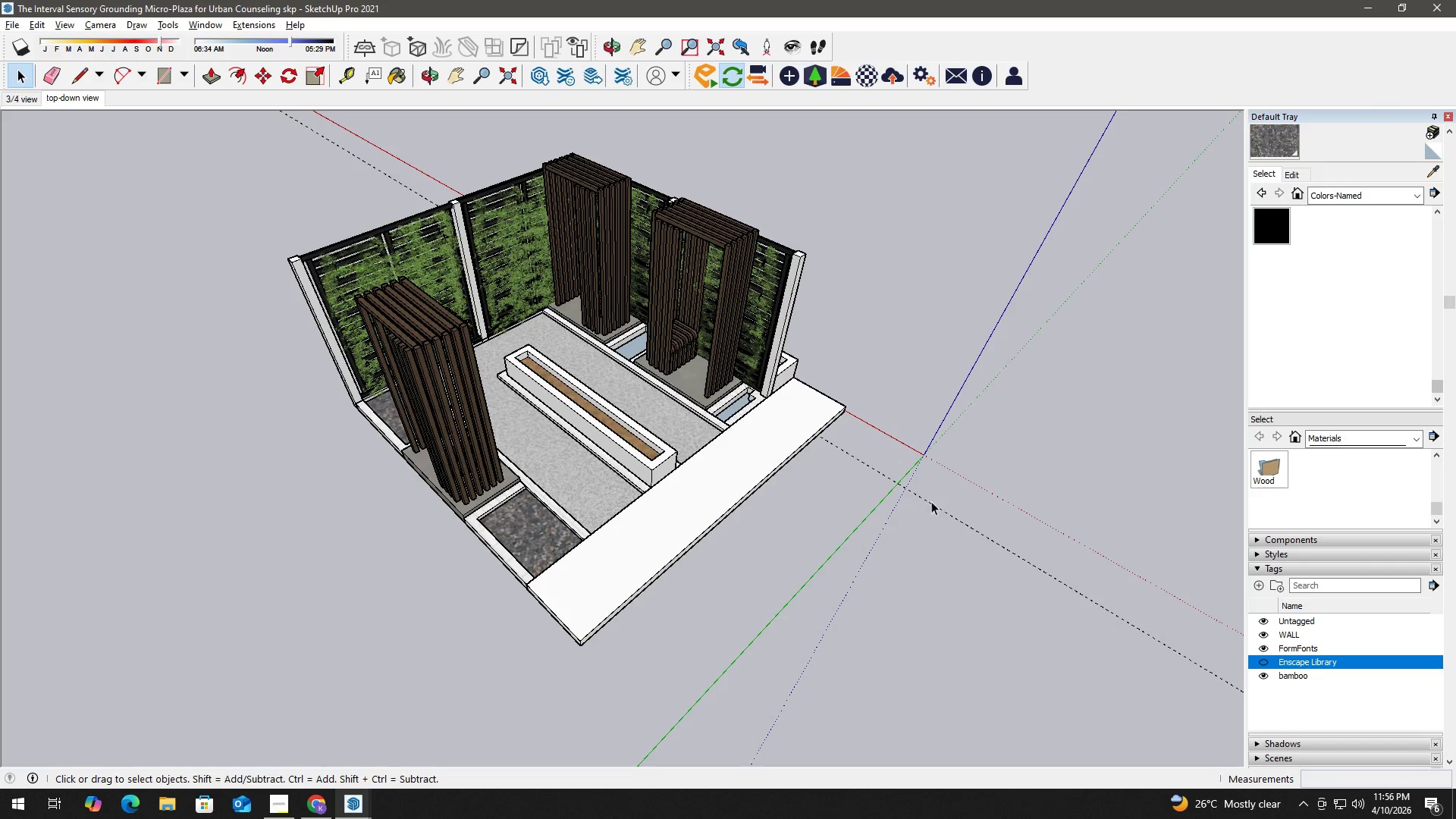 
key(E)
 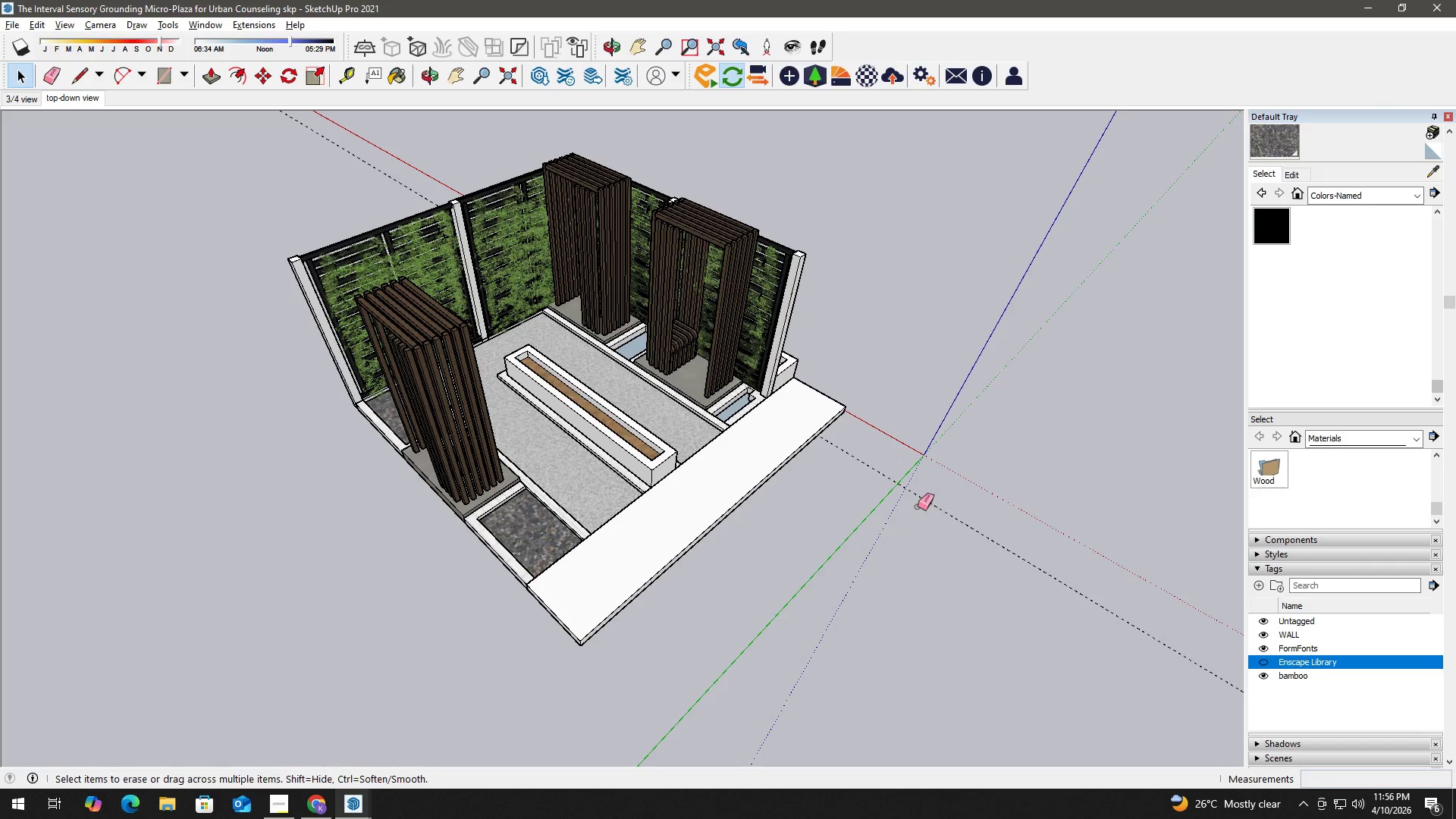 
left_click_drag(start_coordinate=[917, 507], to_coordinate=[940, 491])
 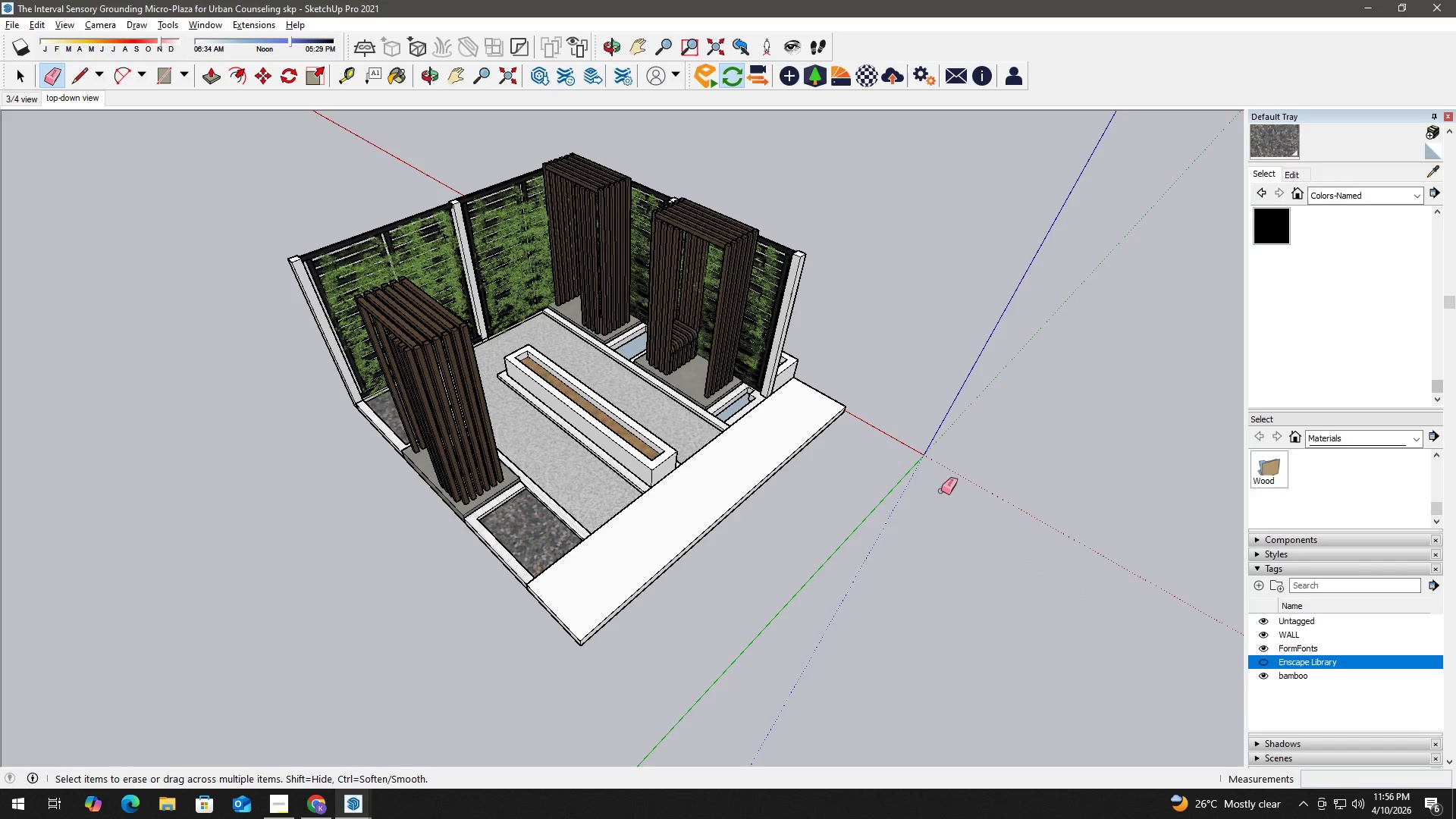 
key(Space)
 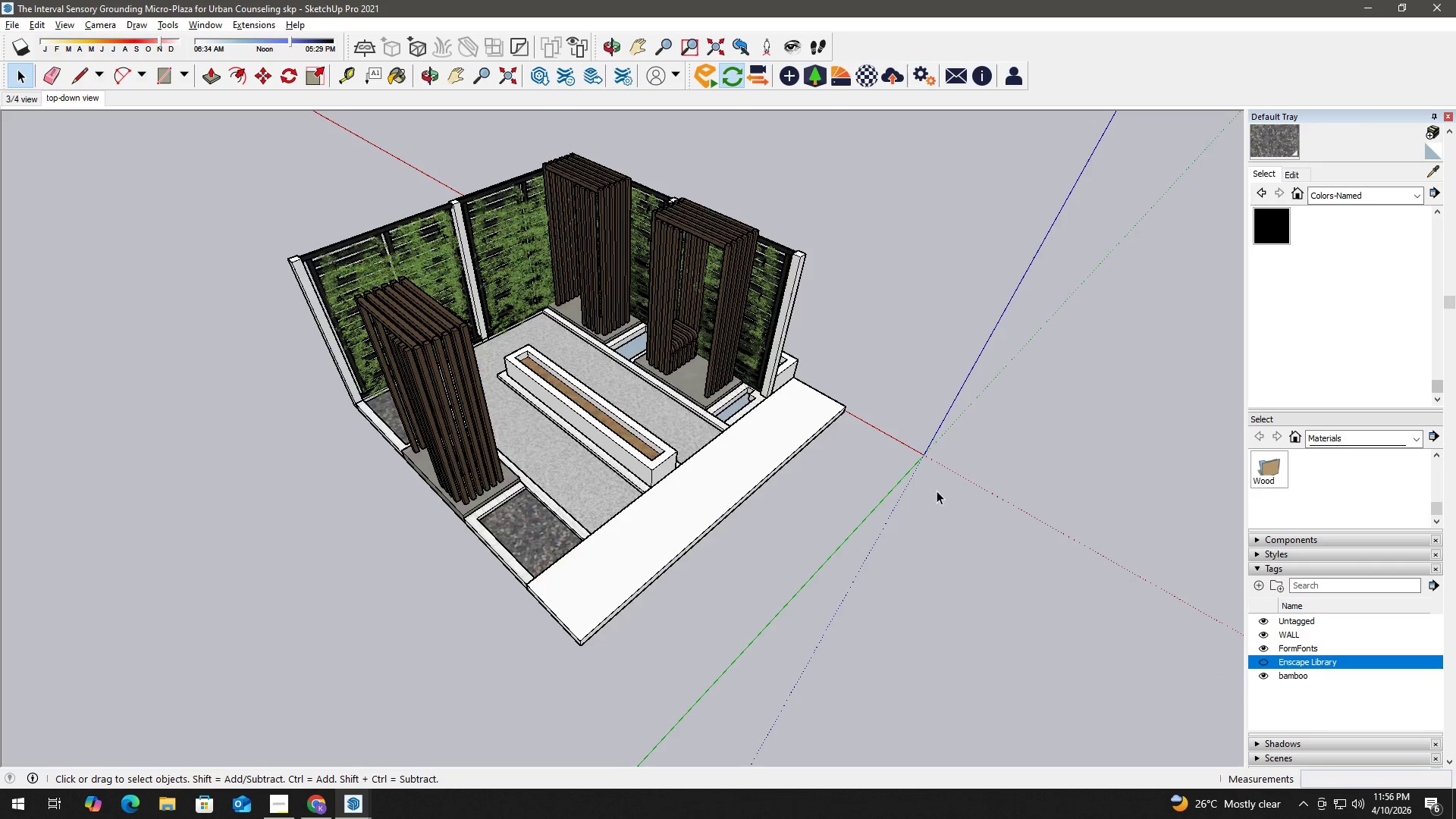 
scroll: coordinate [915, 486], scroll_direction: down, amount: 3.0
 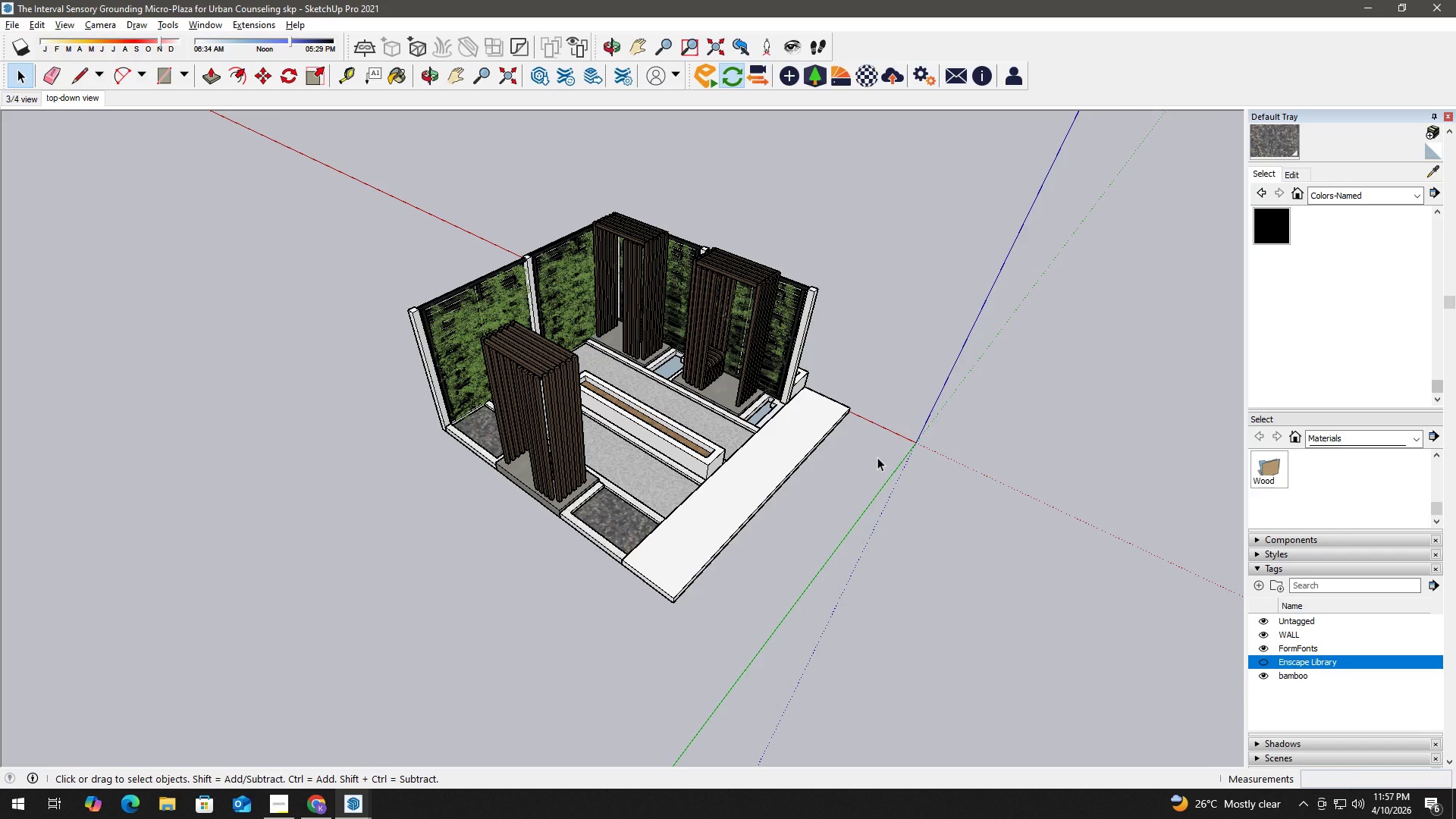 
wait(5.88)
 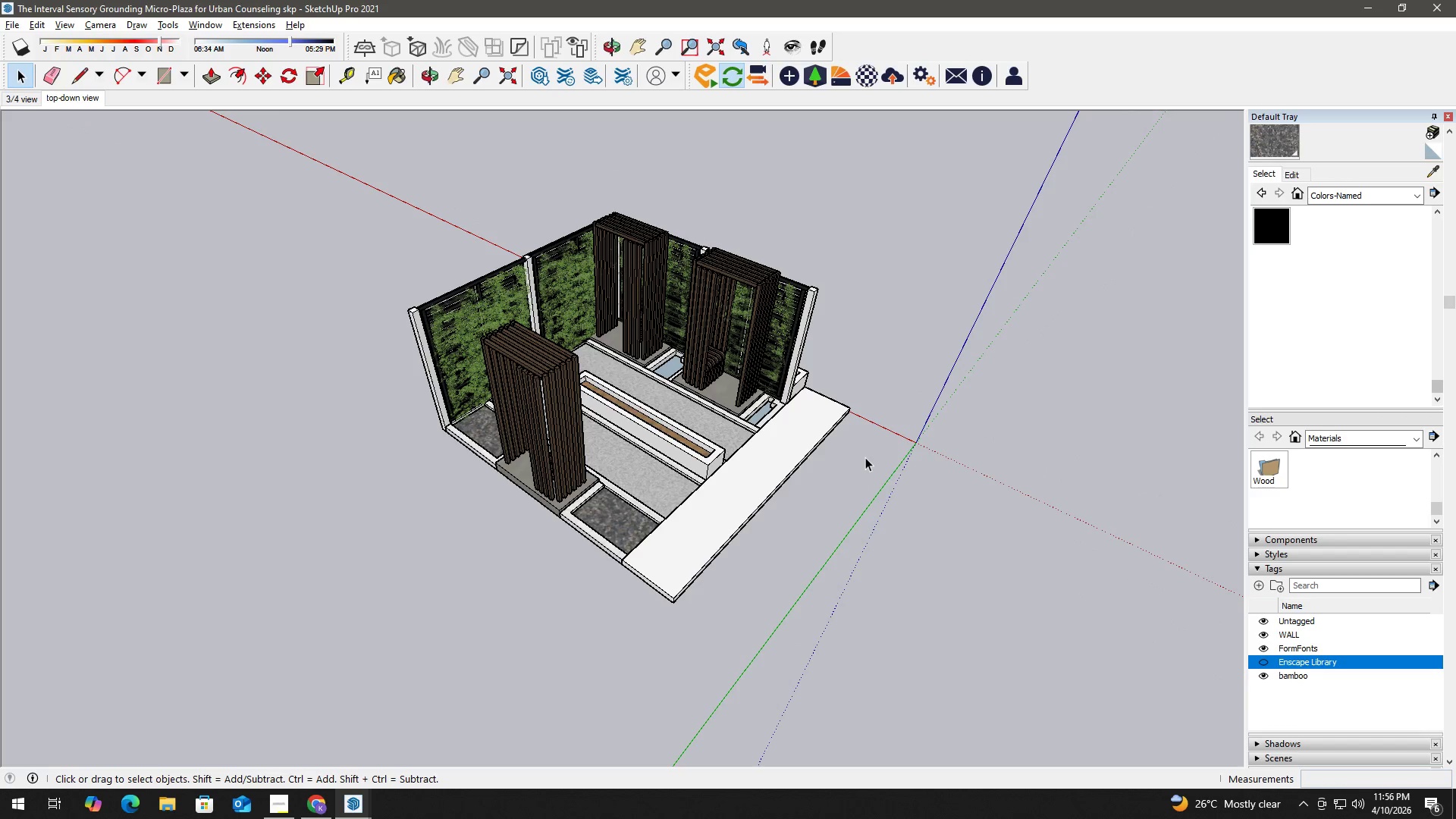 
scroll: coordinate [751, 359], scroll_direction: up, amount: 13.0
 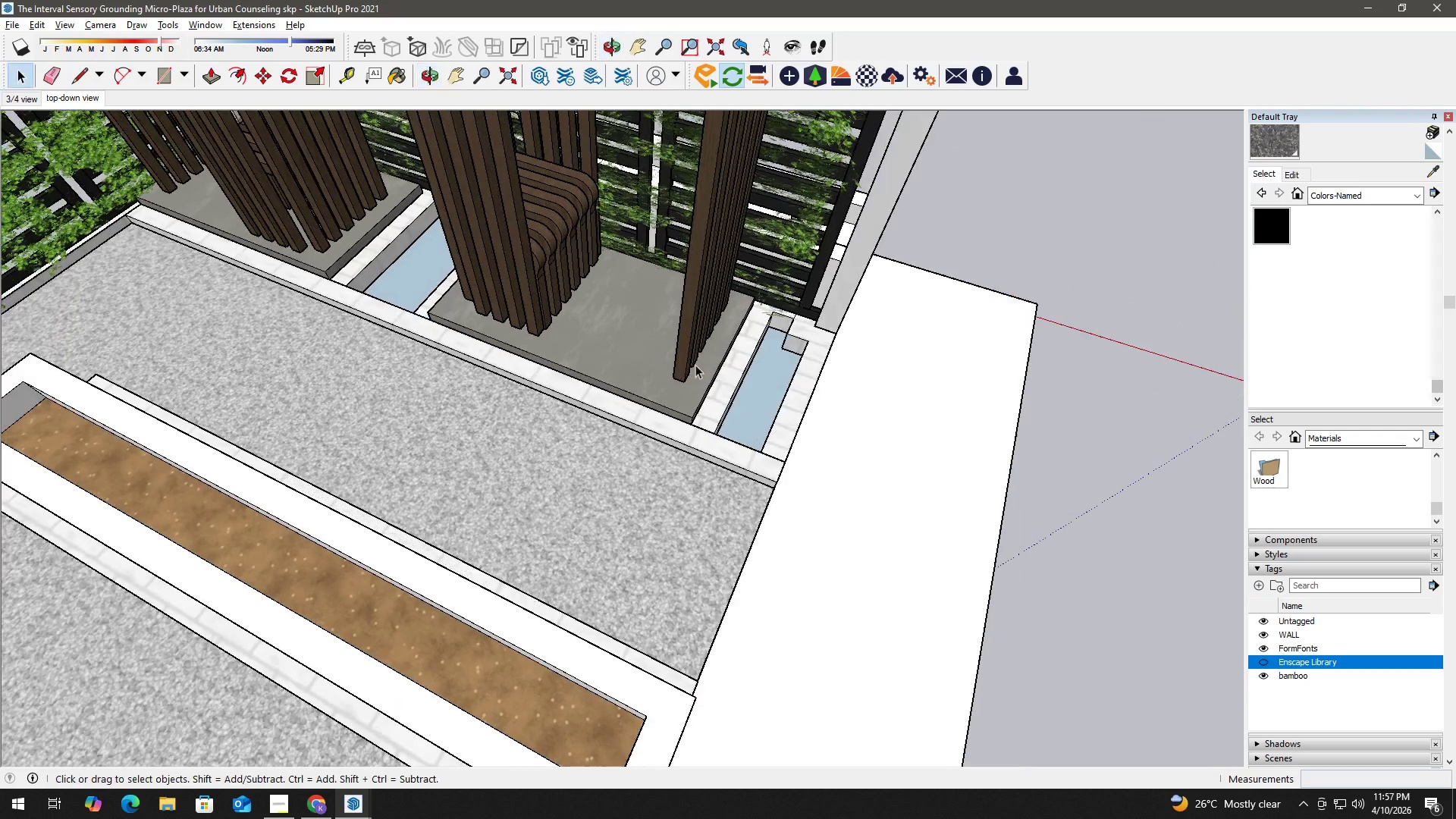 
scroll: coordinate [764, 356], scroll_direction: none, amount: 0.0
 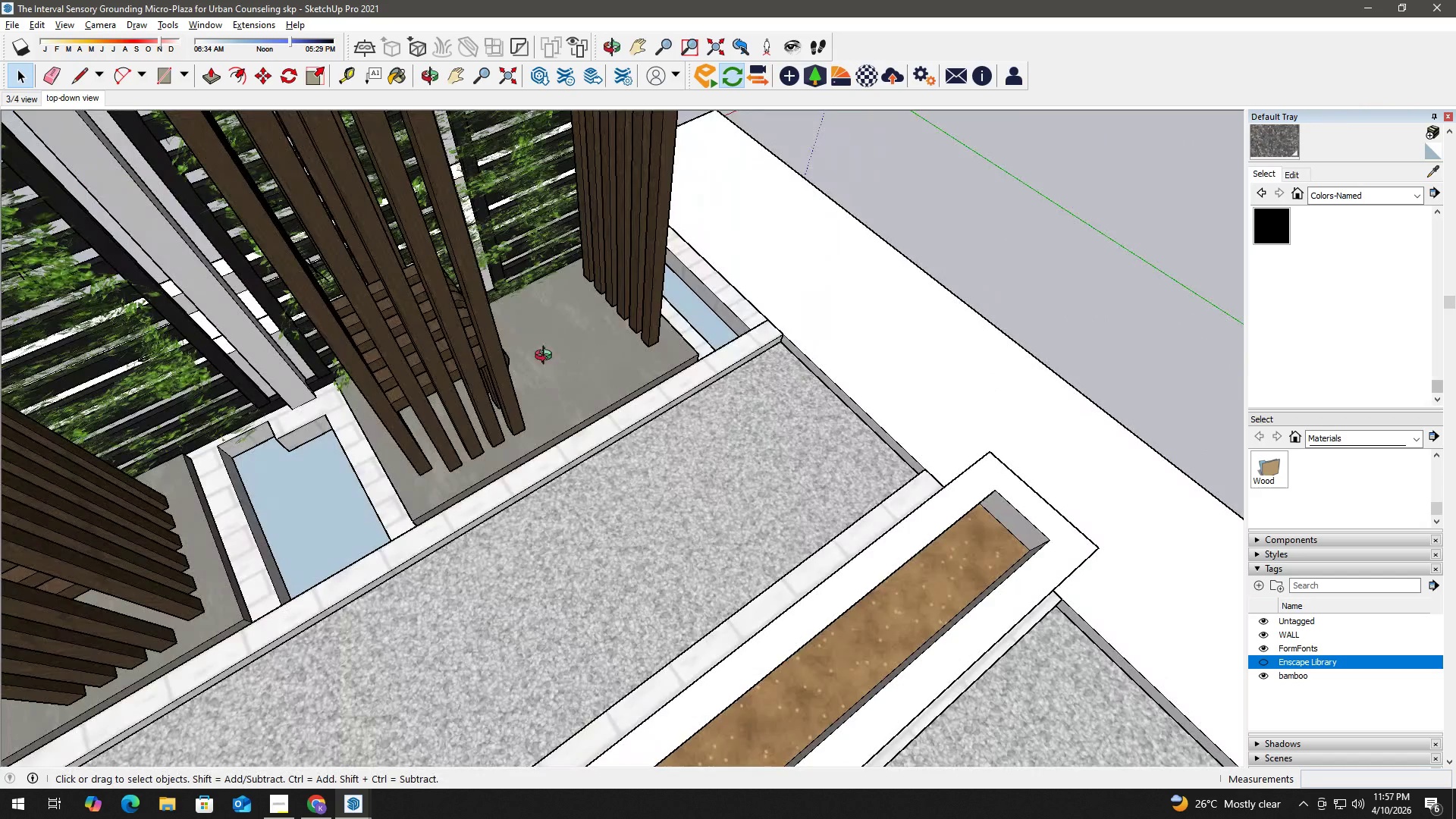 
left_click_drag(start_coordinate=[547, 465], to_coordinate=[734, 394])
 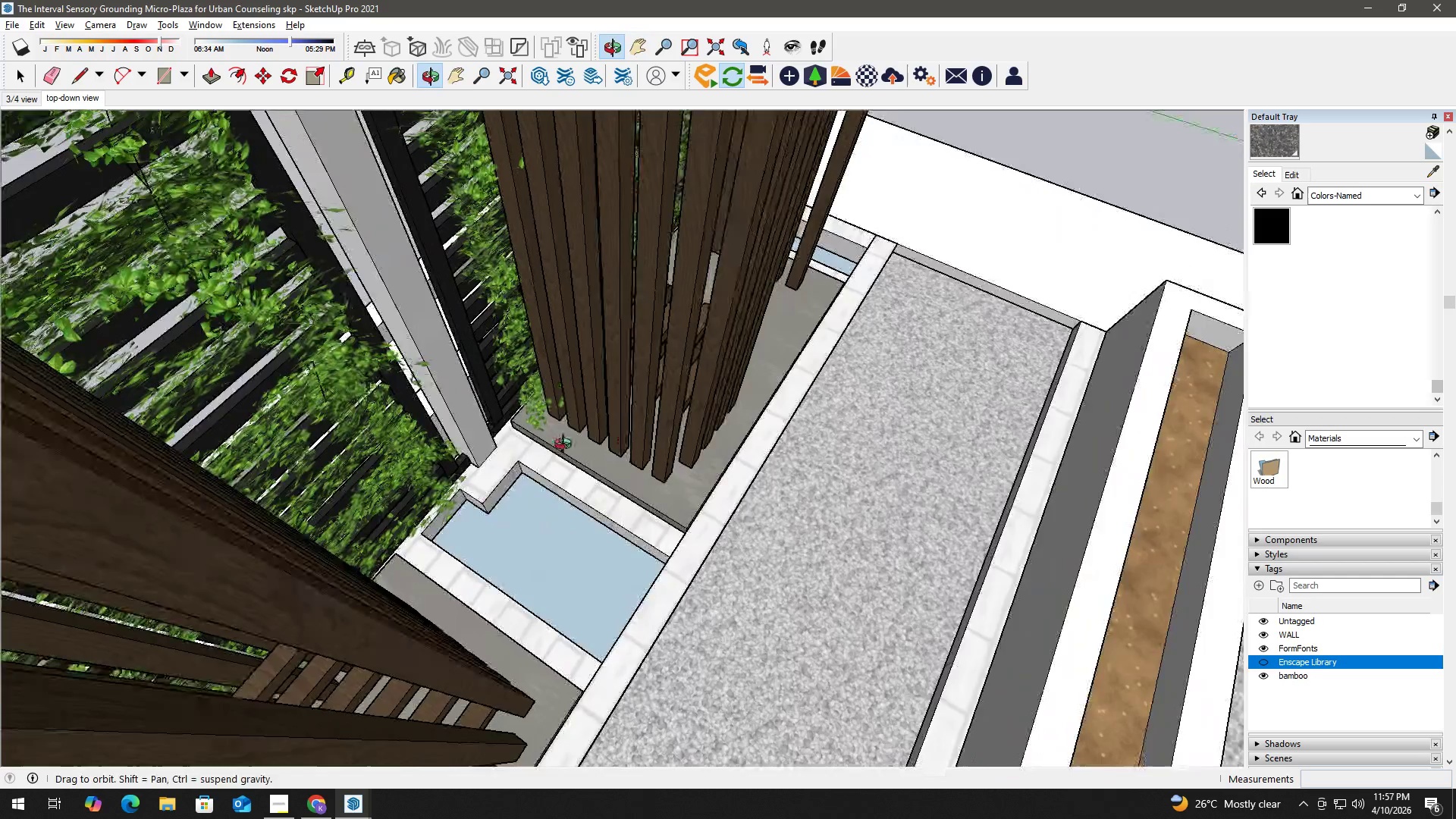 
key(Space)
 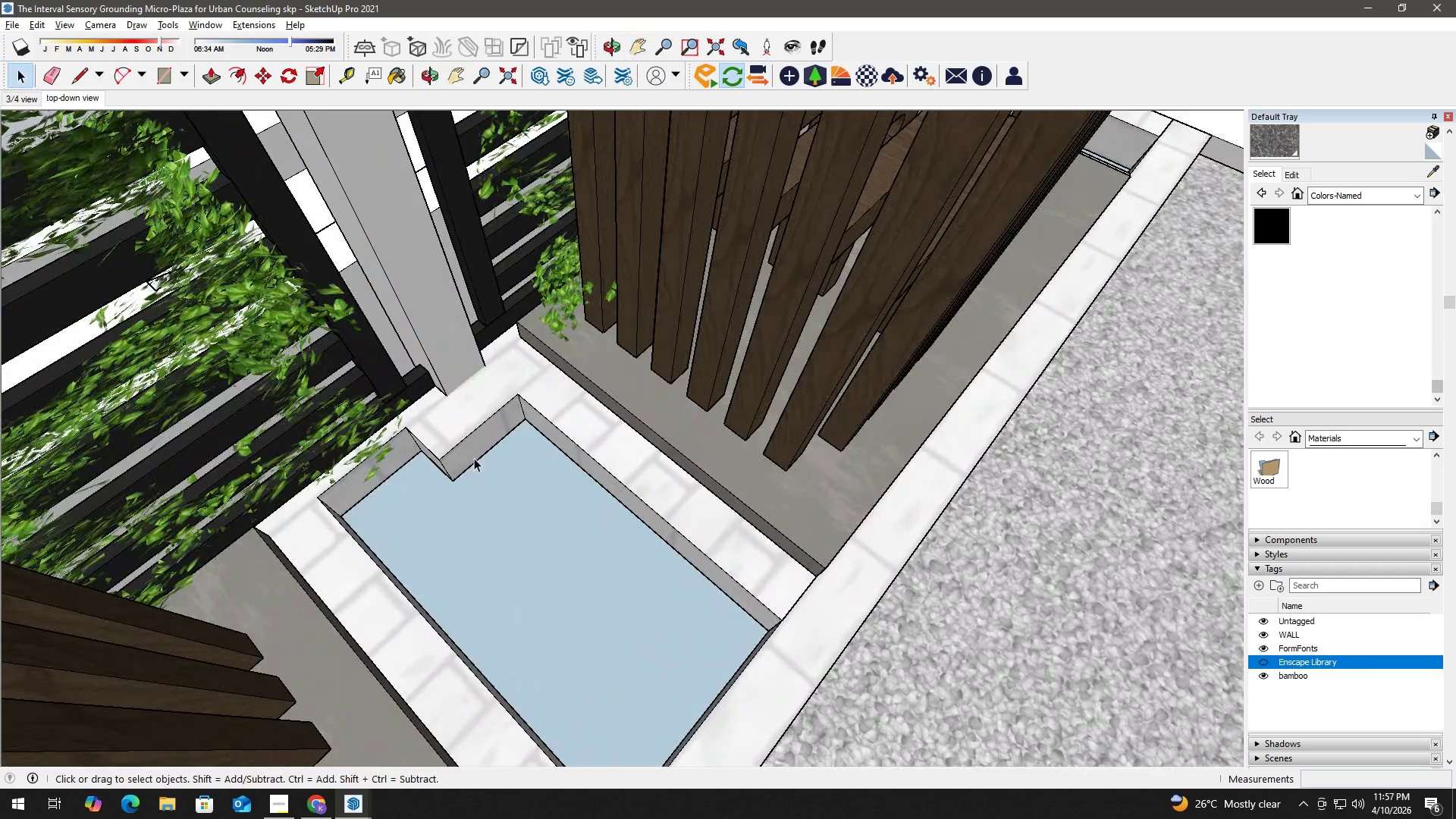 
double_click([474, 458])
 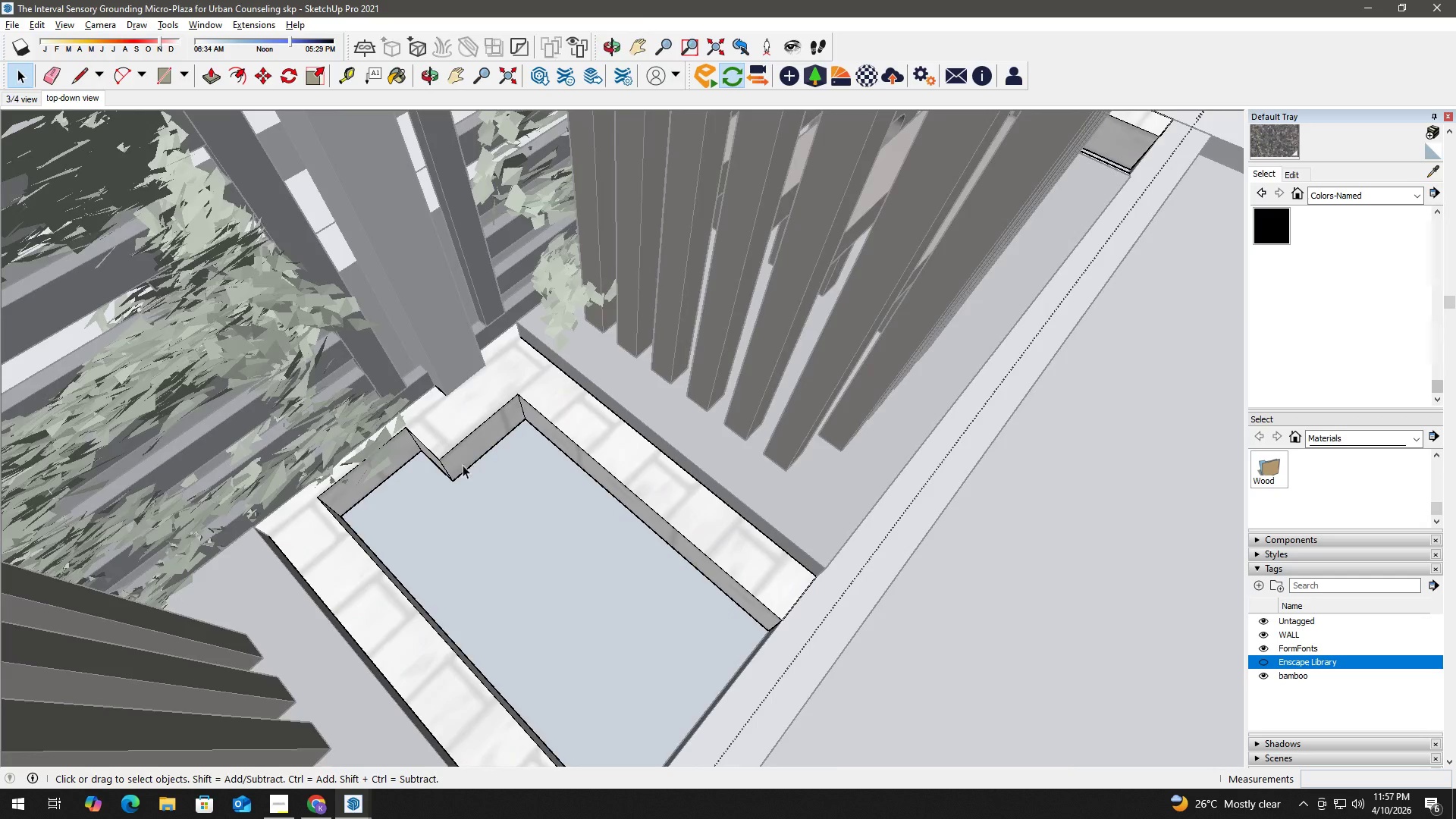 
scroll: coordinate [454, 470], scroll_direction: up, amount: 9.0
 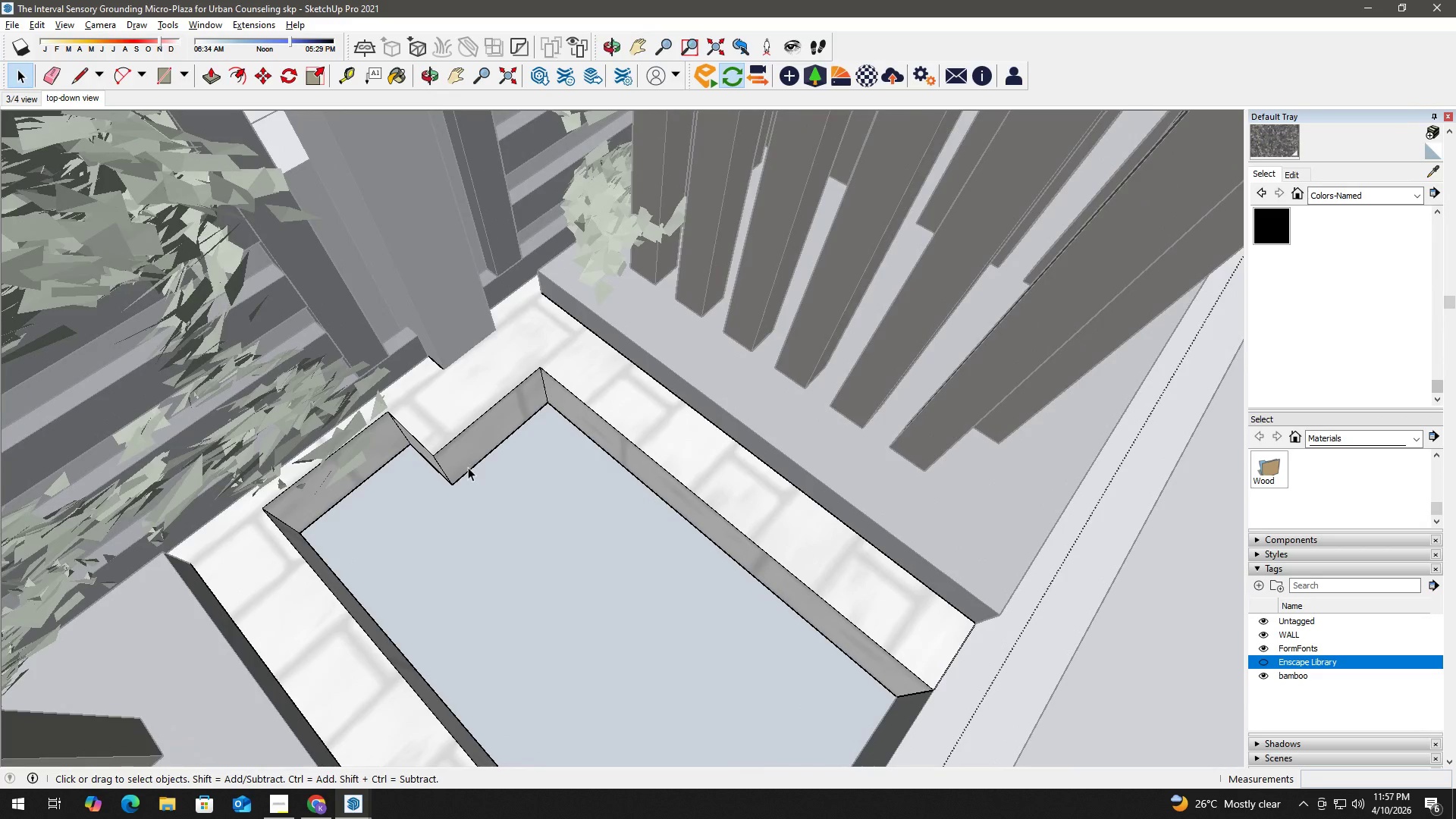 
left_click([470, 468])
 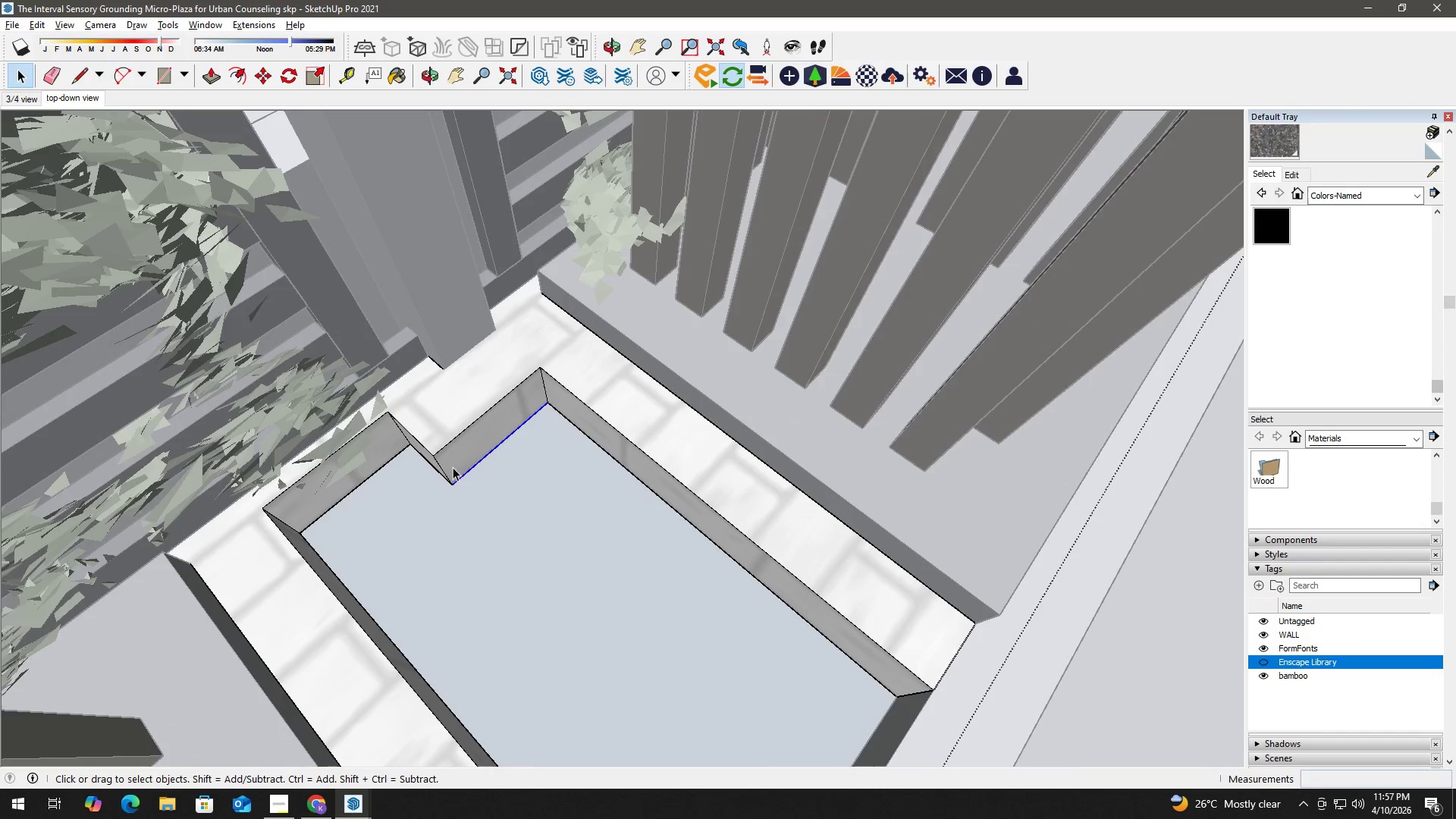 
key(Escape)
 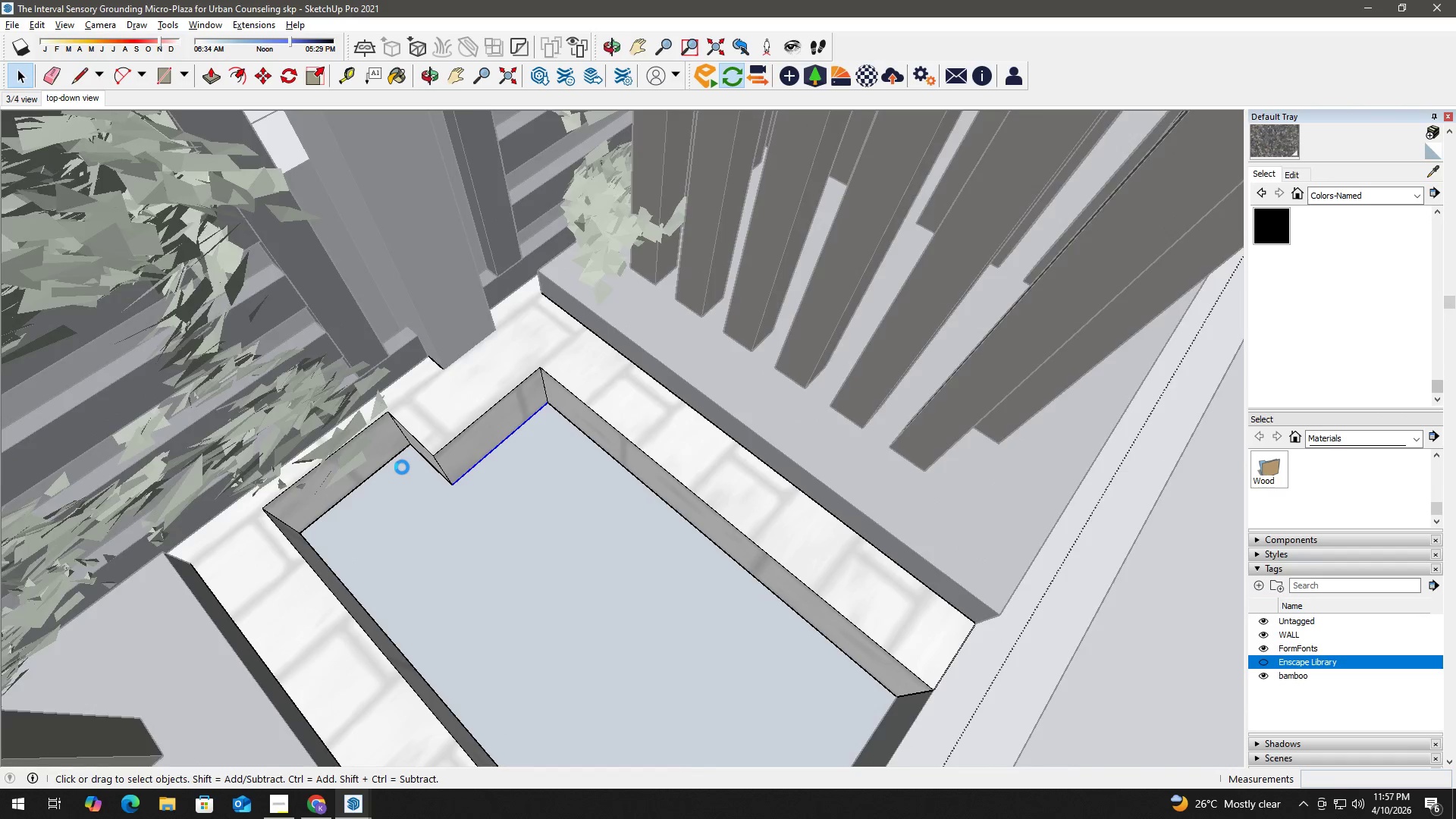 
key(Escape)
 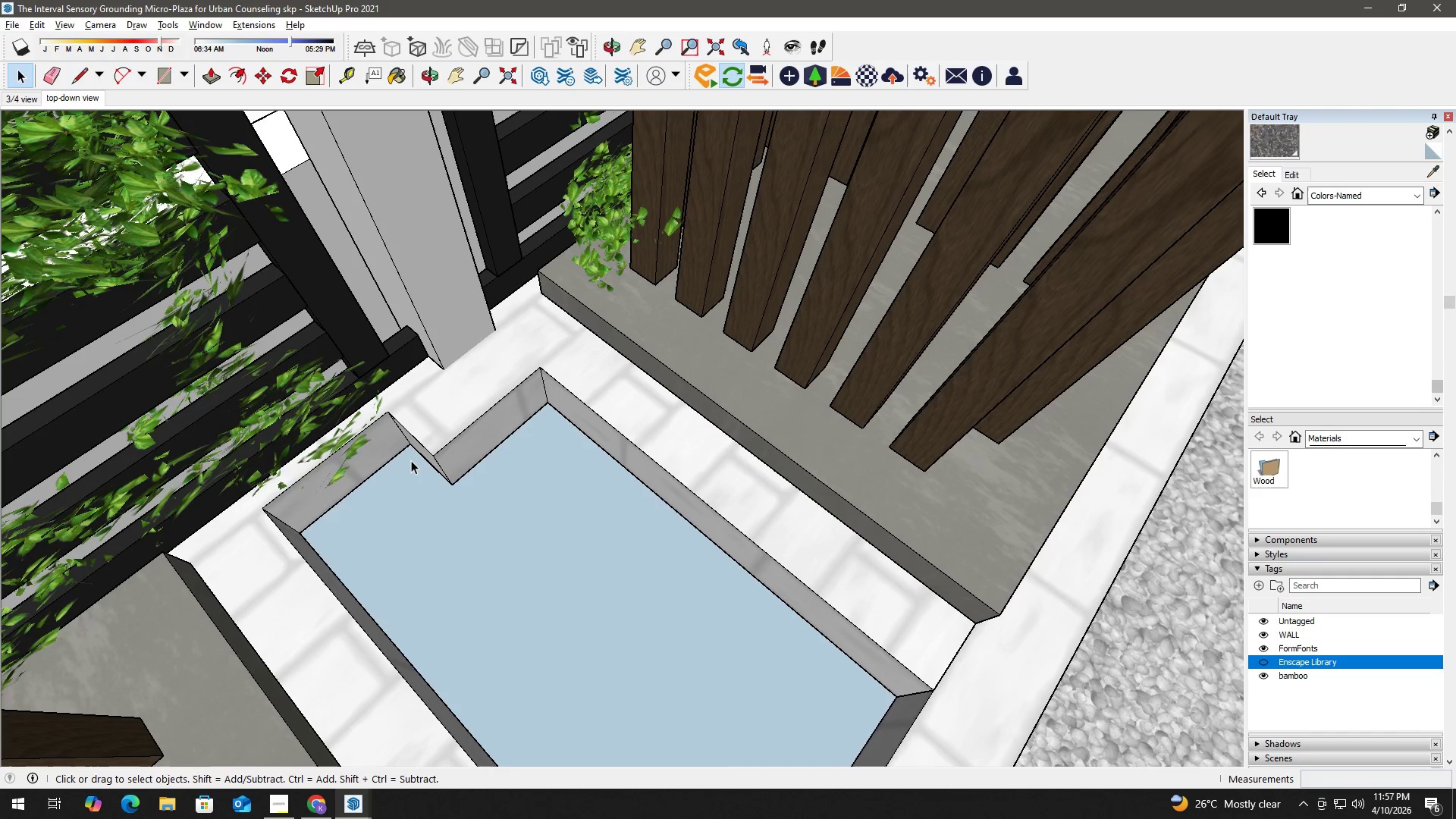 
key(L)
 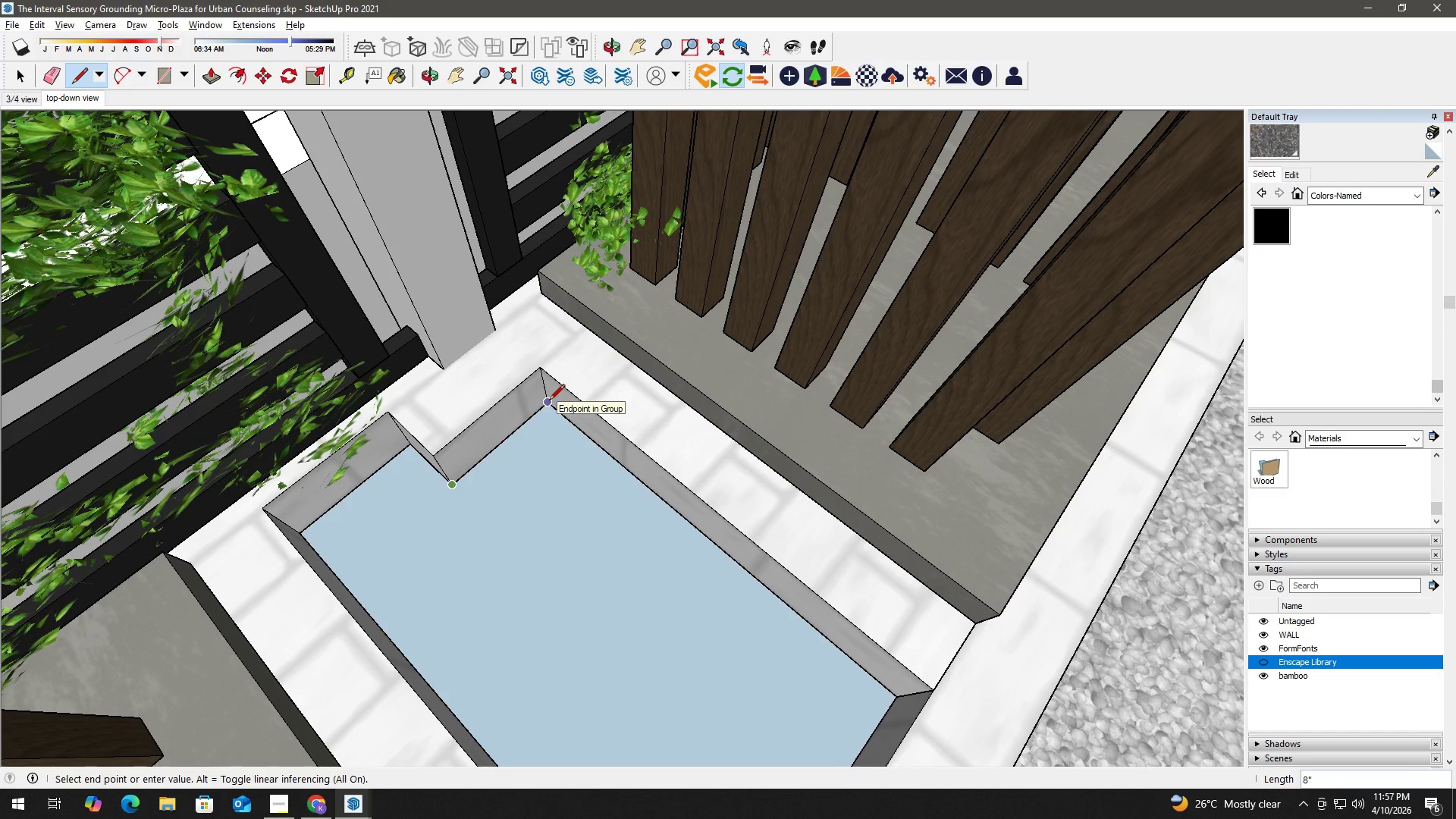 
scroll: coordinate [634, 463], scroll_direction: down, amount: 2.0
 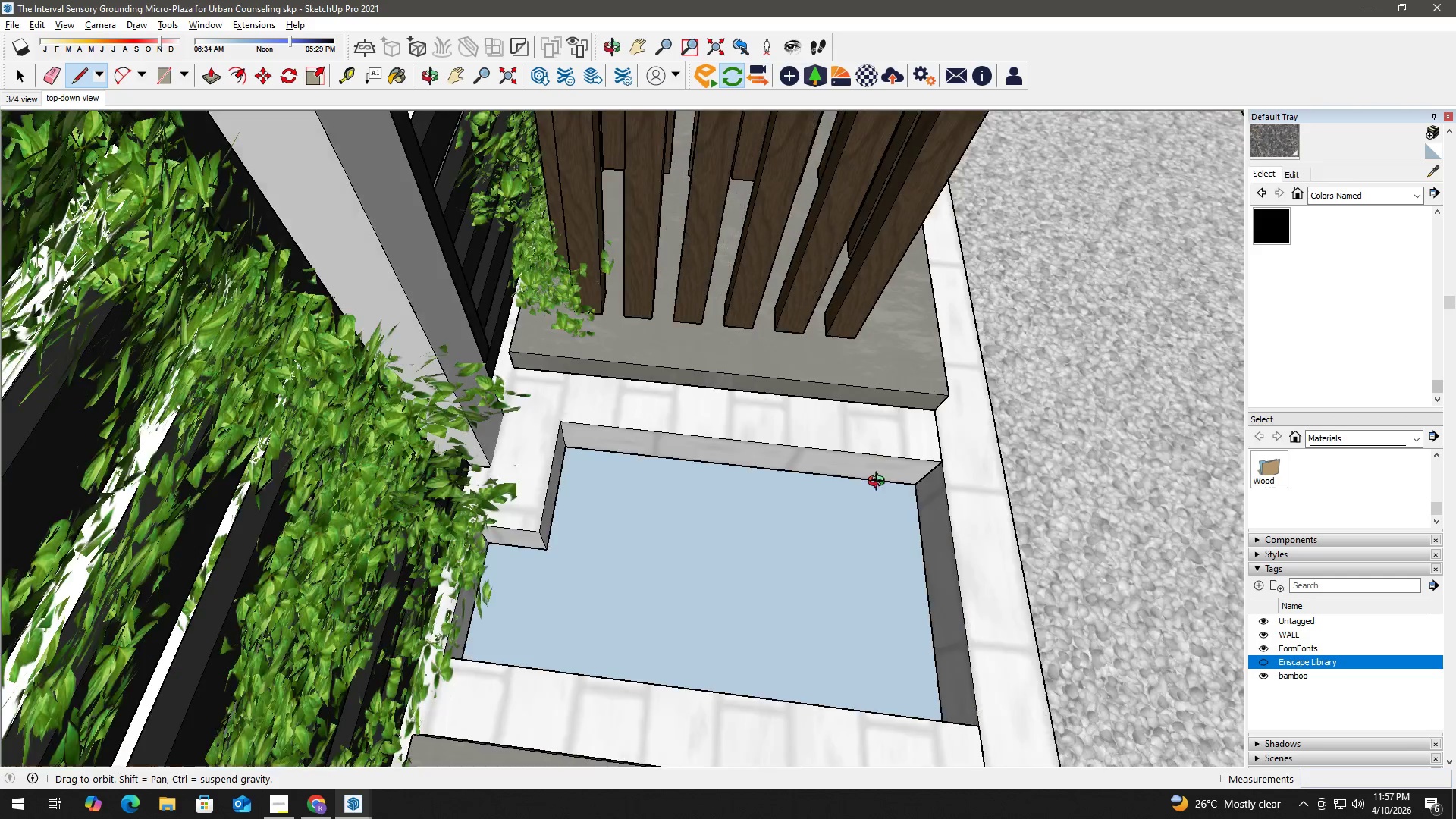 
key(Shift+ShiftLeft)
 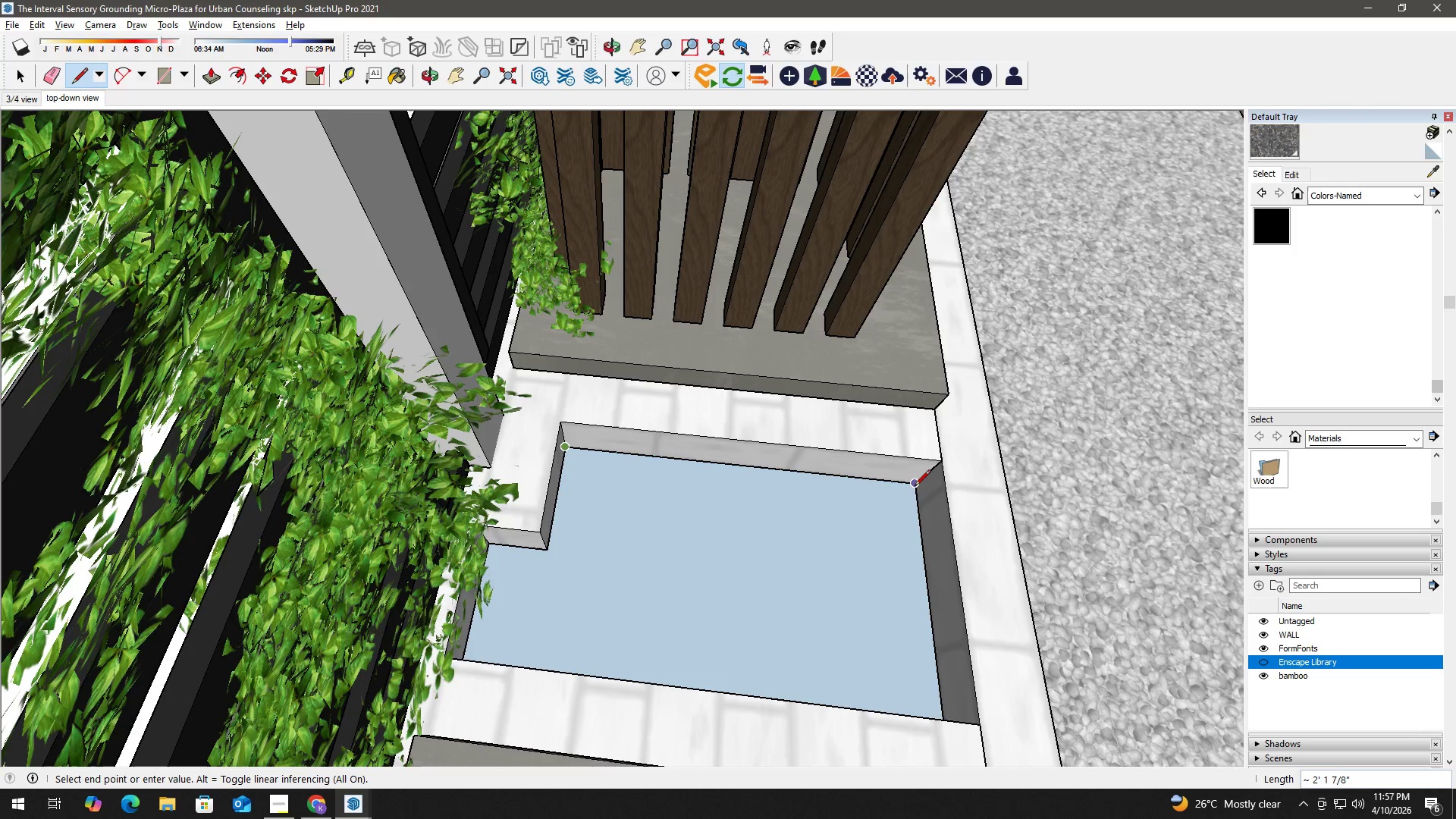 
left_click([916, 487])
 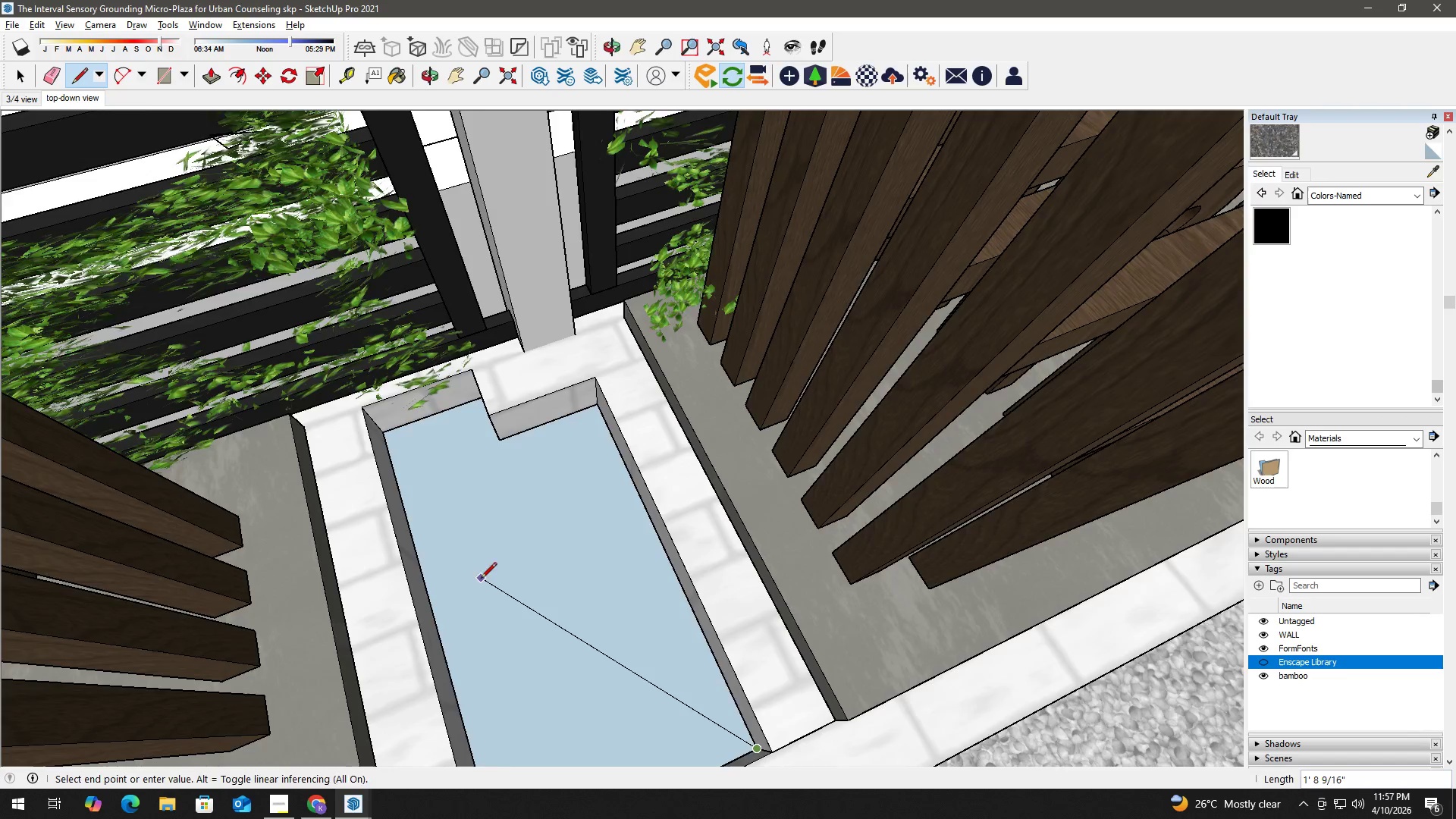 
key(Shift+ShiftLeft)
 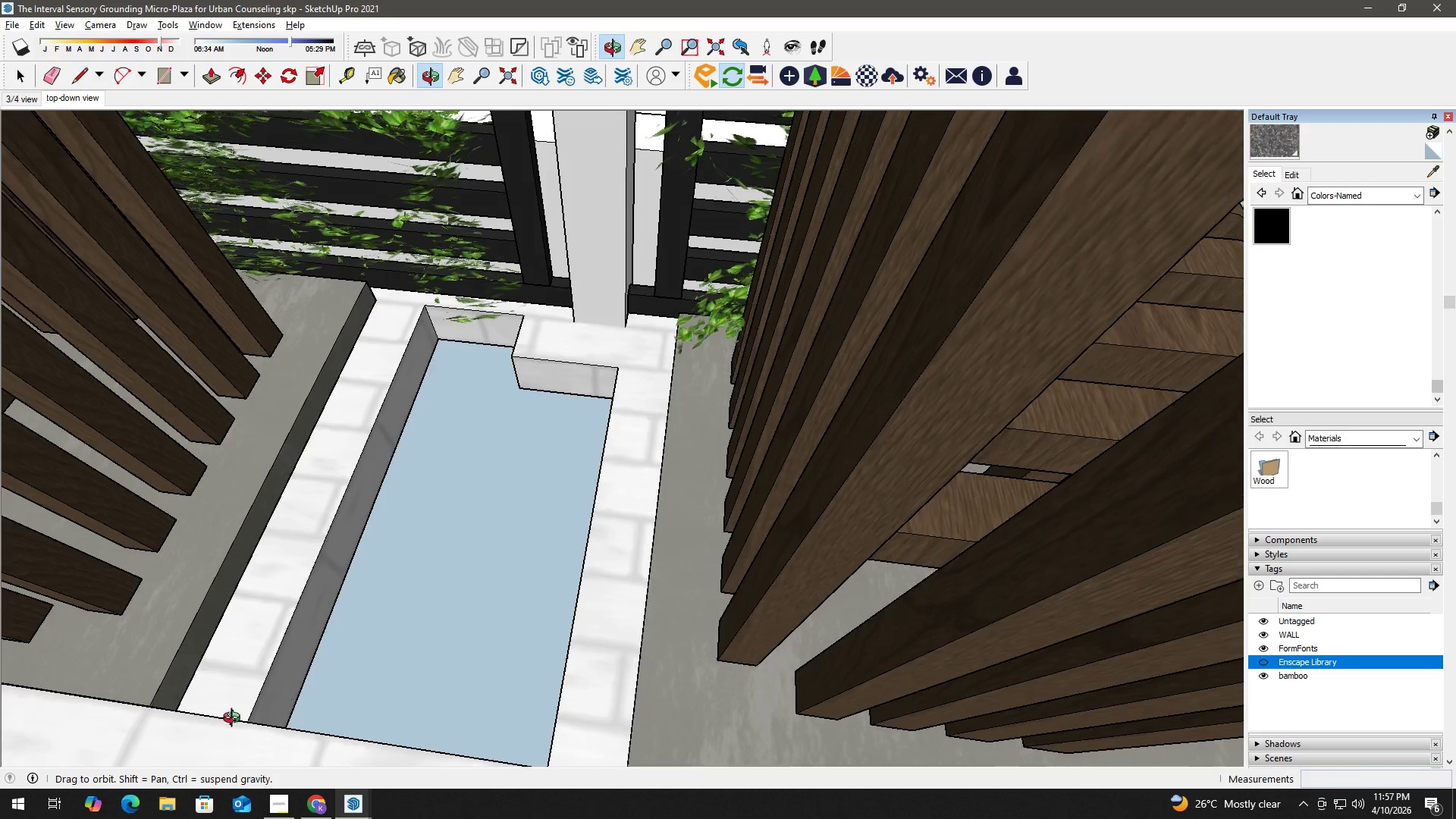 
scroll: coordinate [251, 645], scroll_direction: up, amount: 6.0
 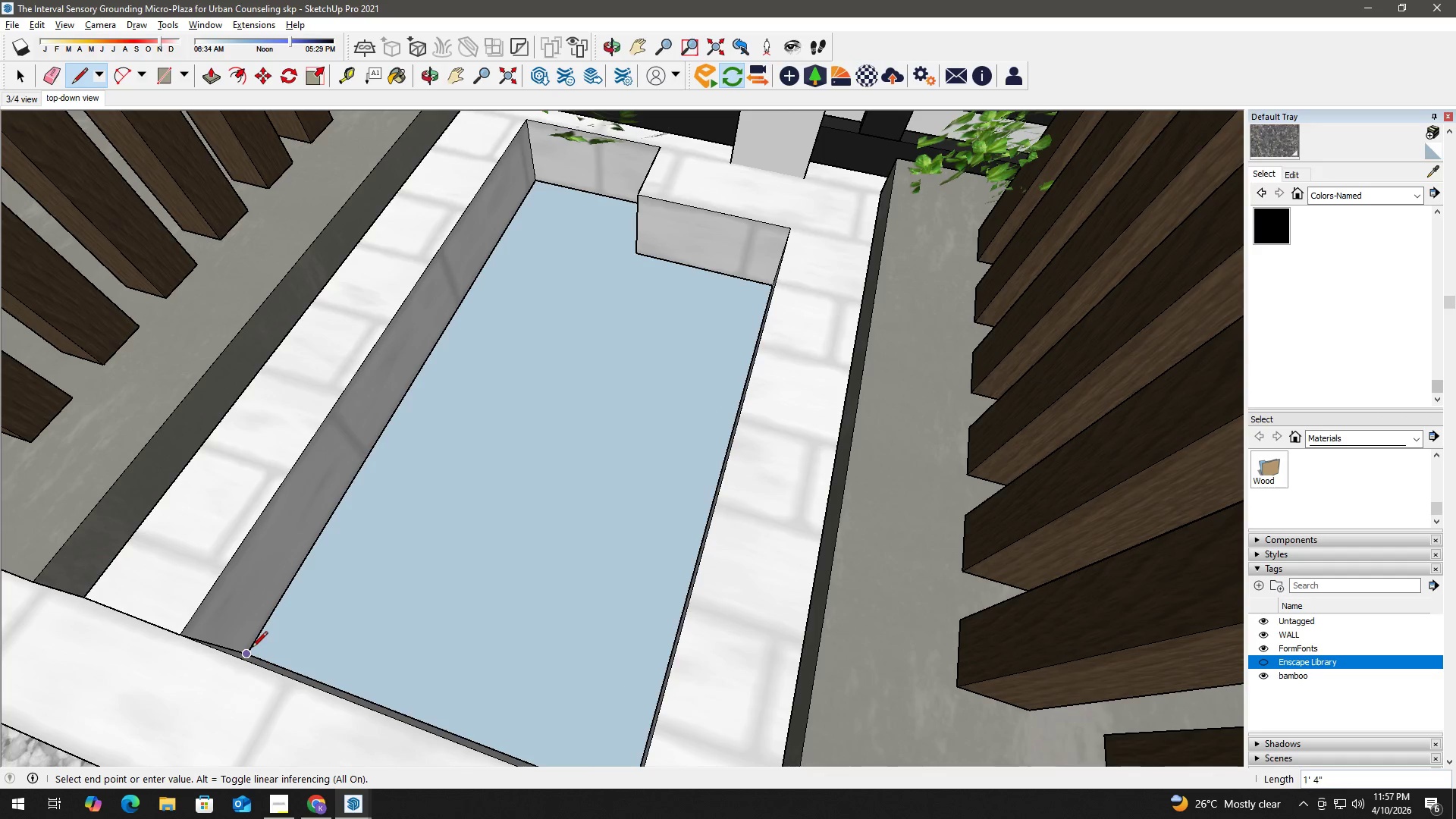 
left_click([252, 648])
 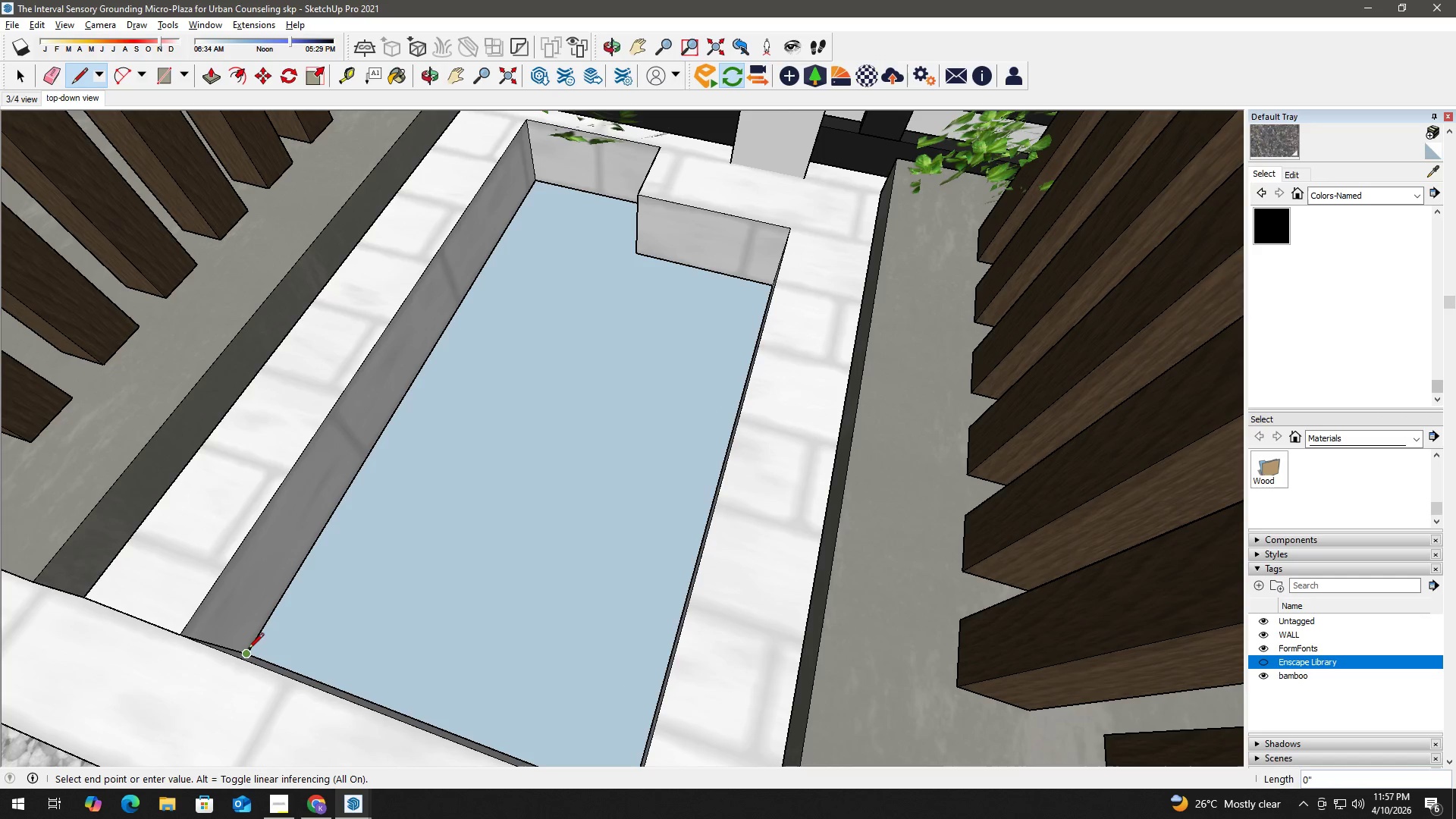 
left_click_drag(start_coordinate=[246, 650], to_coordinate=[249, 645])
 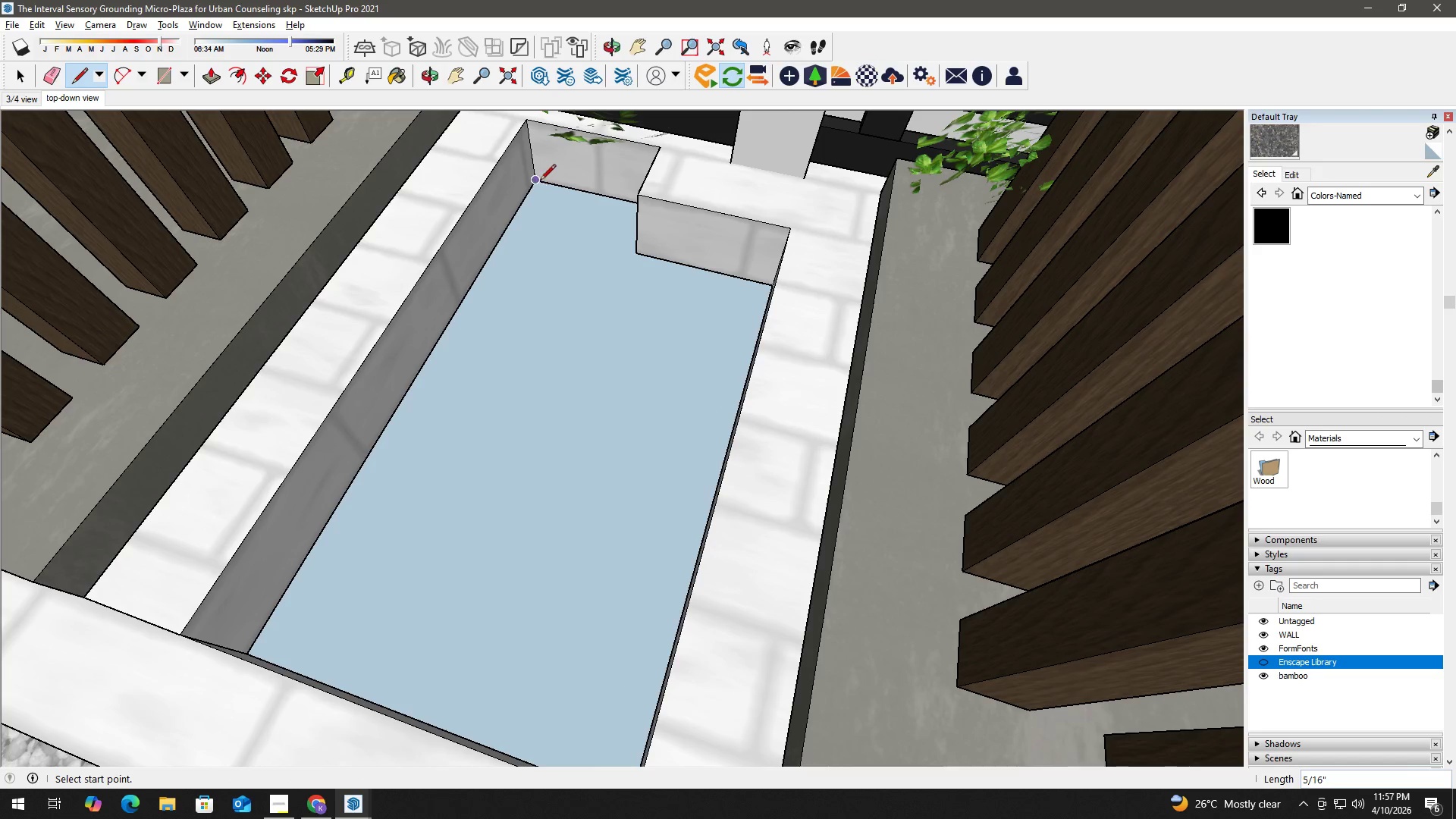 
left_click([538, 180])
 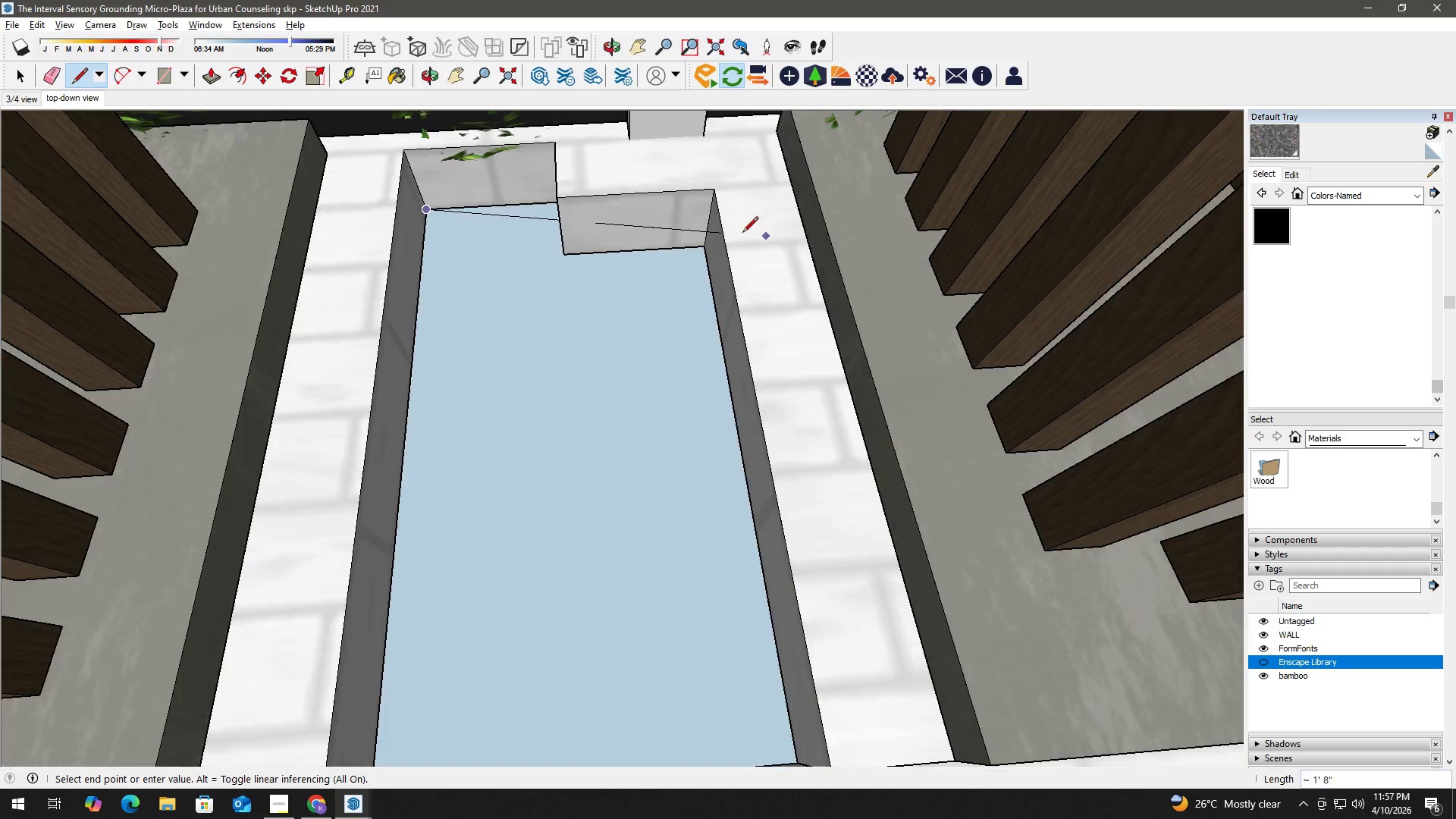 
scroll: coordinate [489, 224], scroll_direction: up, amount: 6.0
 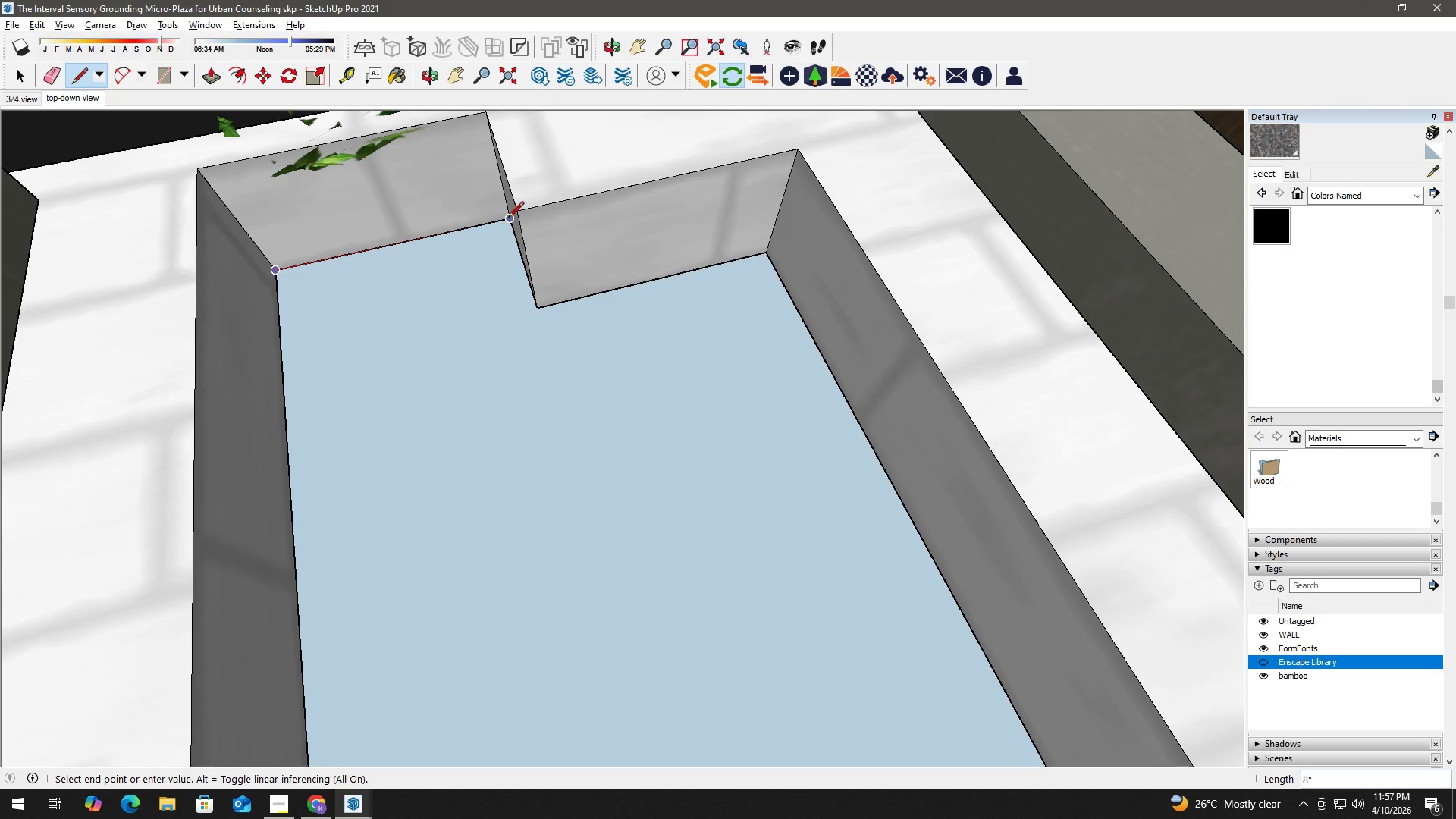 
left_click([508, 218])
 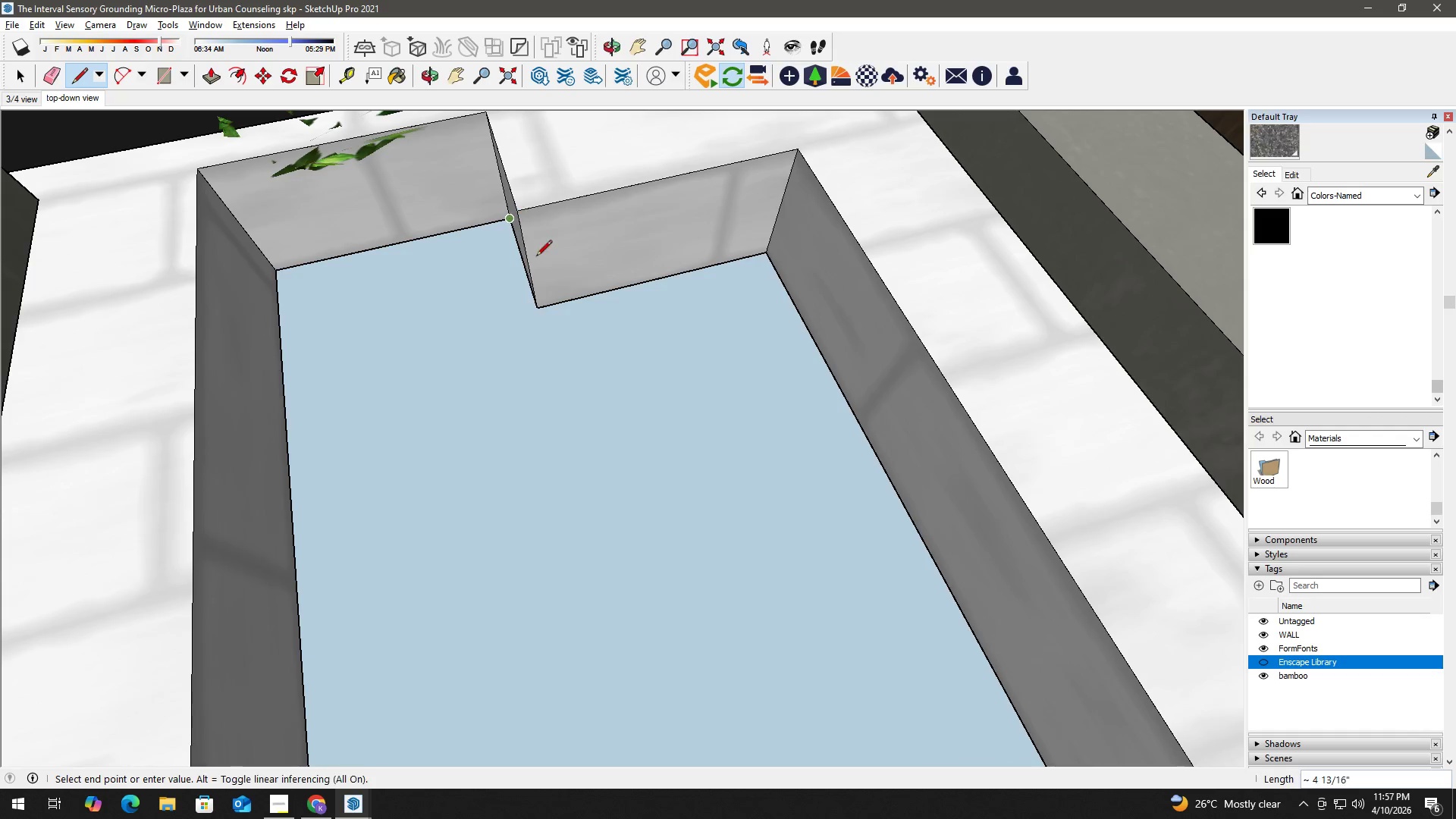 
key(Space)
 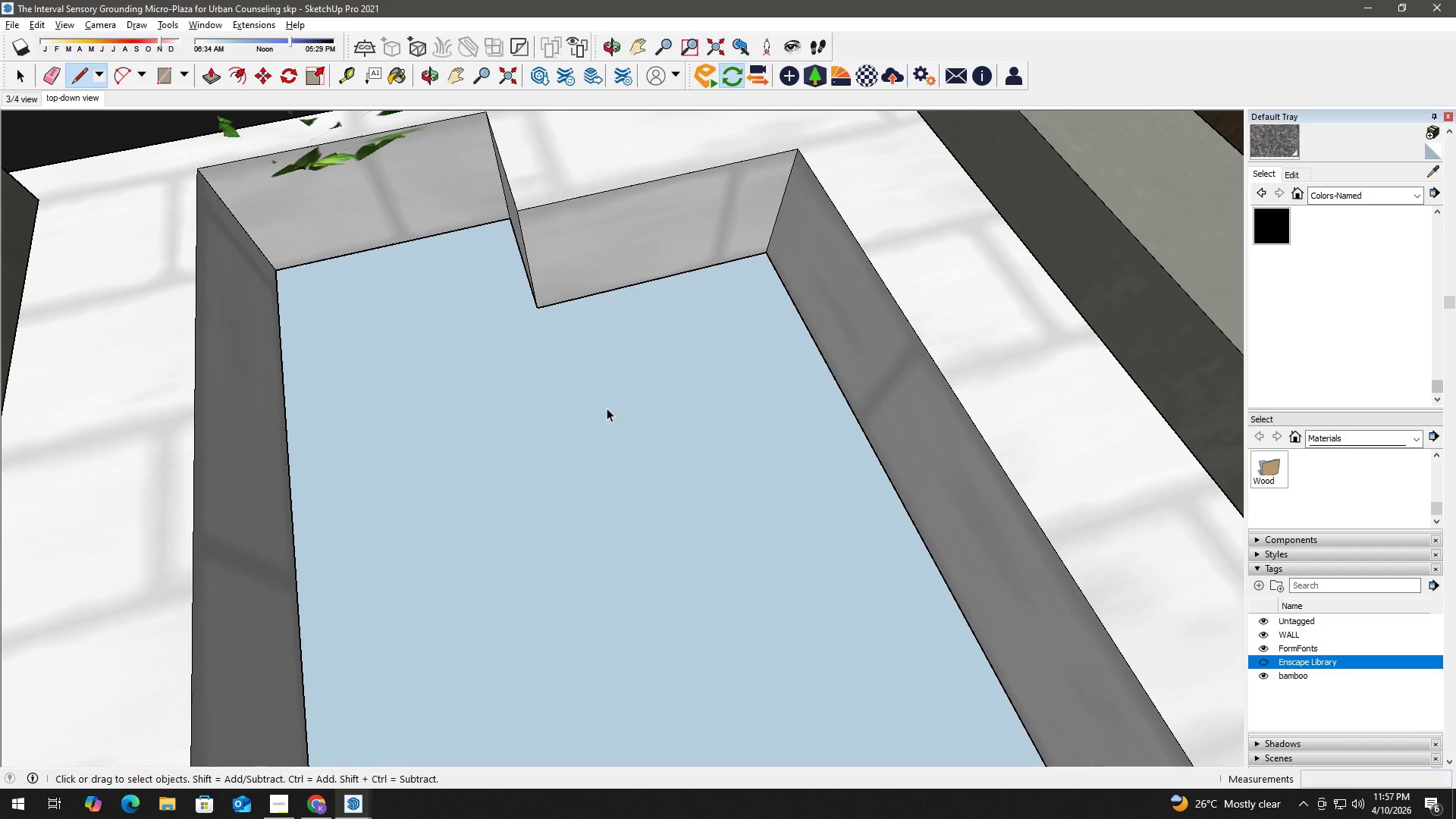 
left_click([607, 411])
 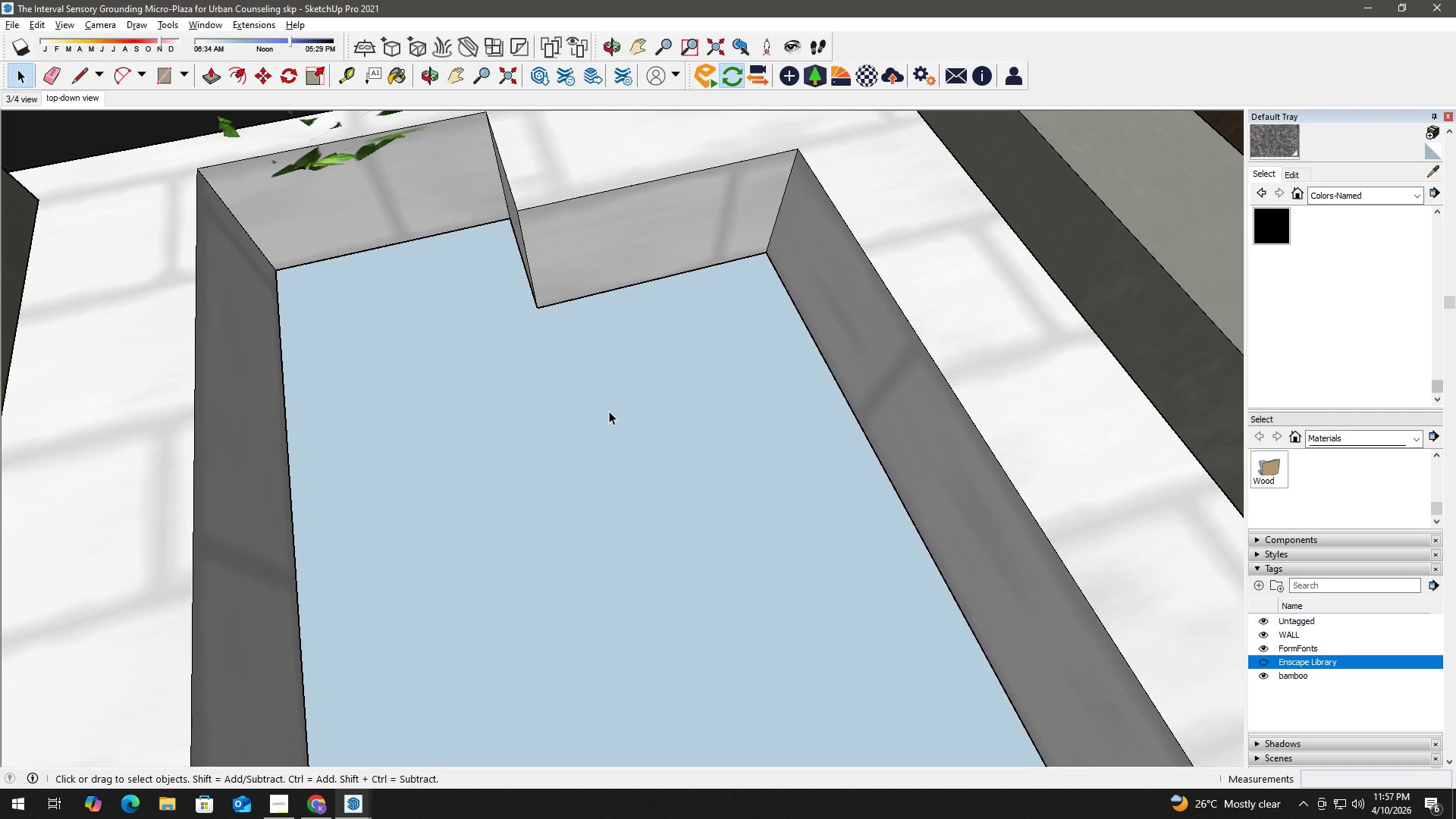 
scroll: coordinate [607, 394], scroll_direction: down, amount: 6.0
 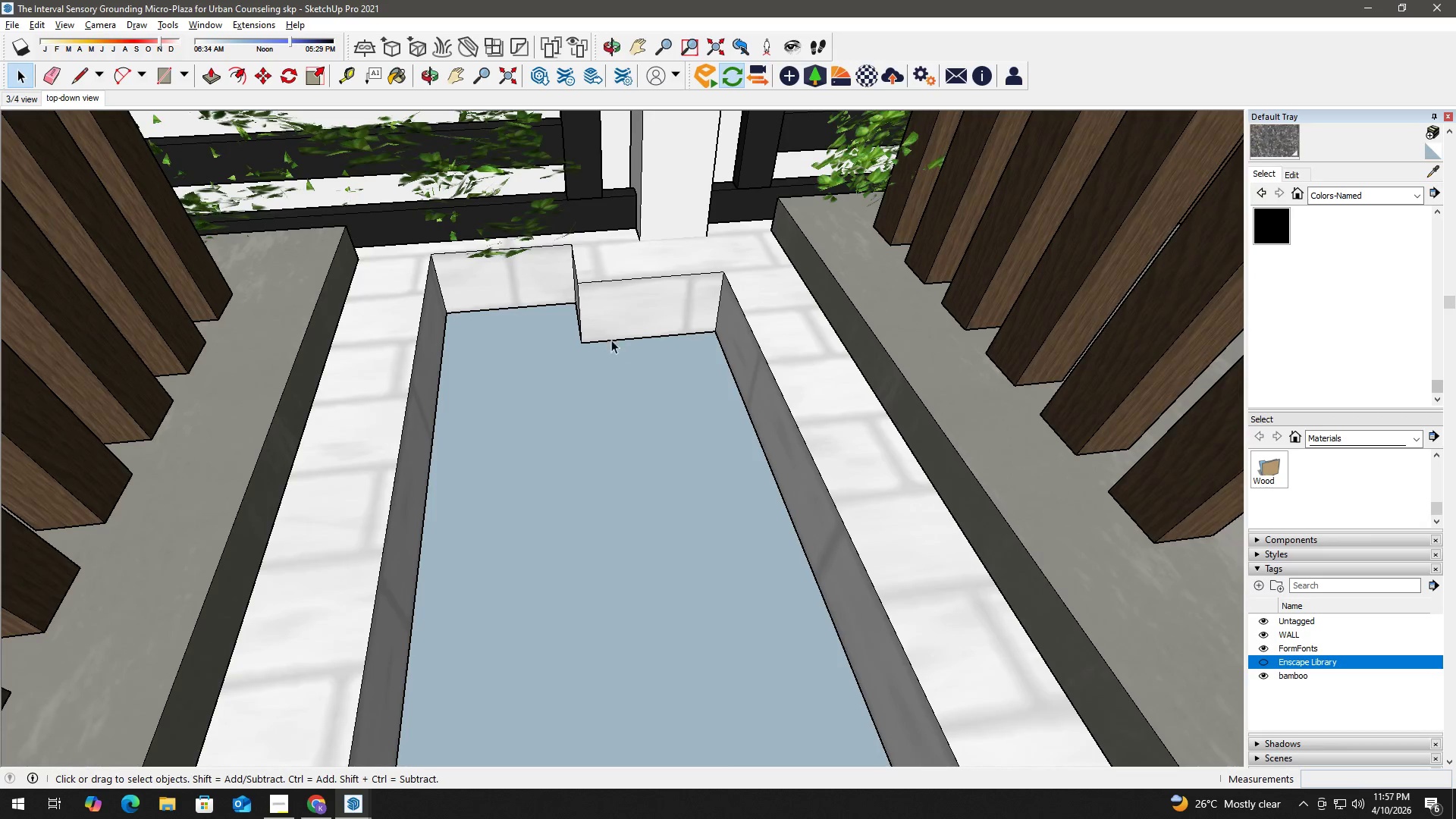 
key(Space)
 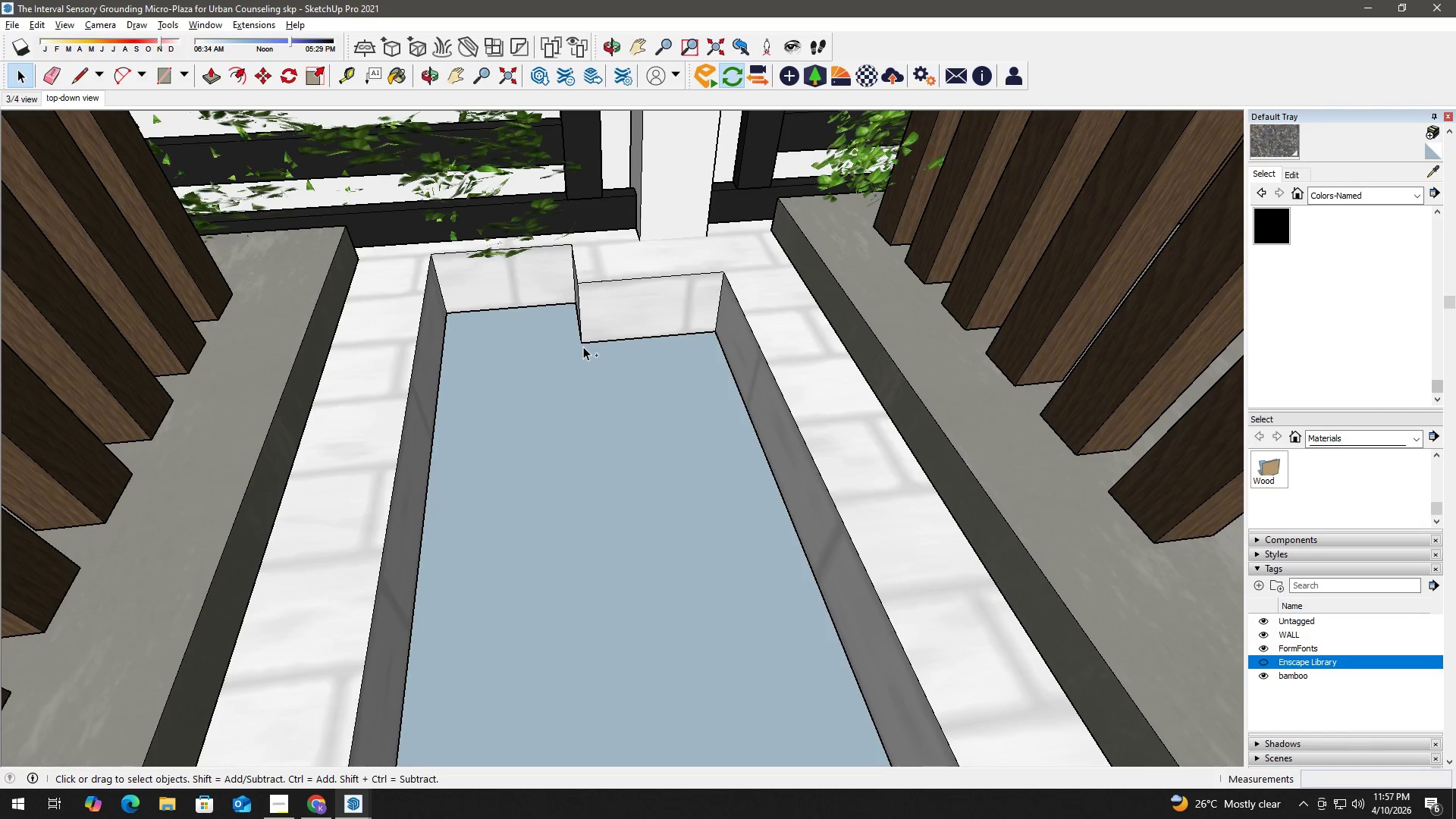 
key(Control+Z)
 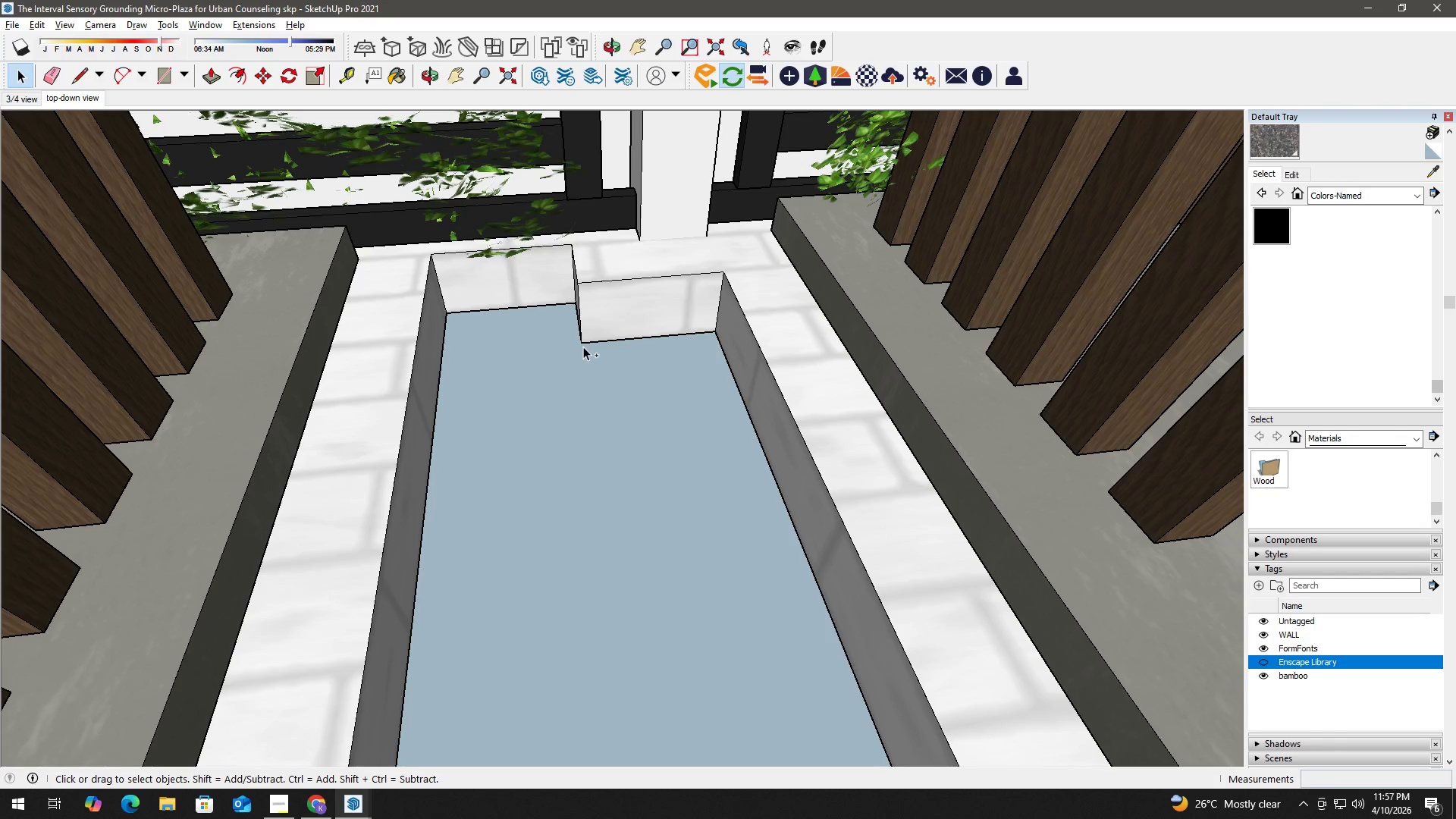 
key(Control+Z)
 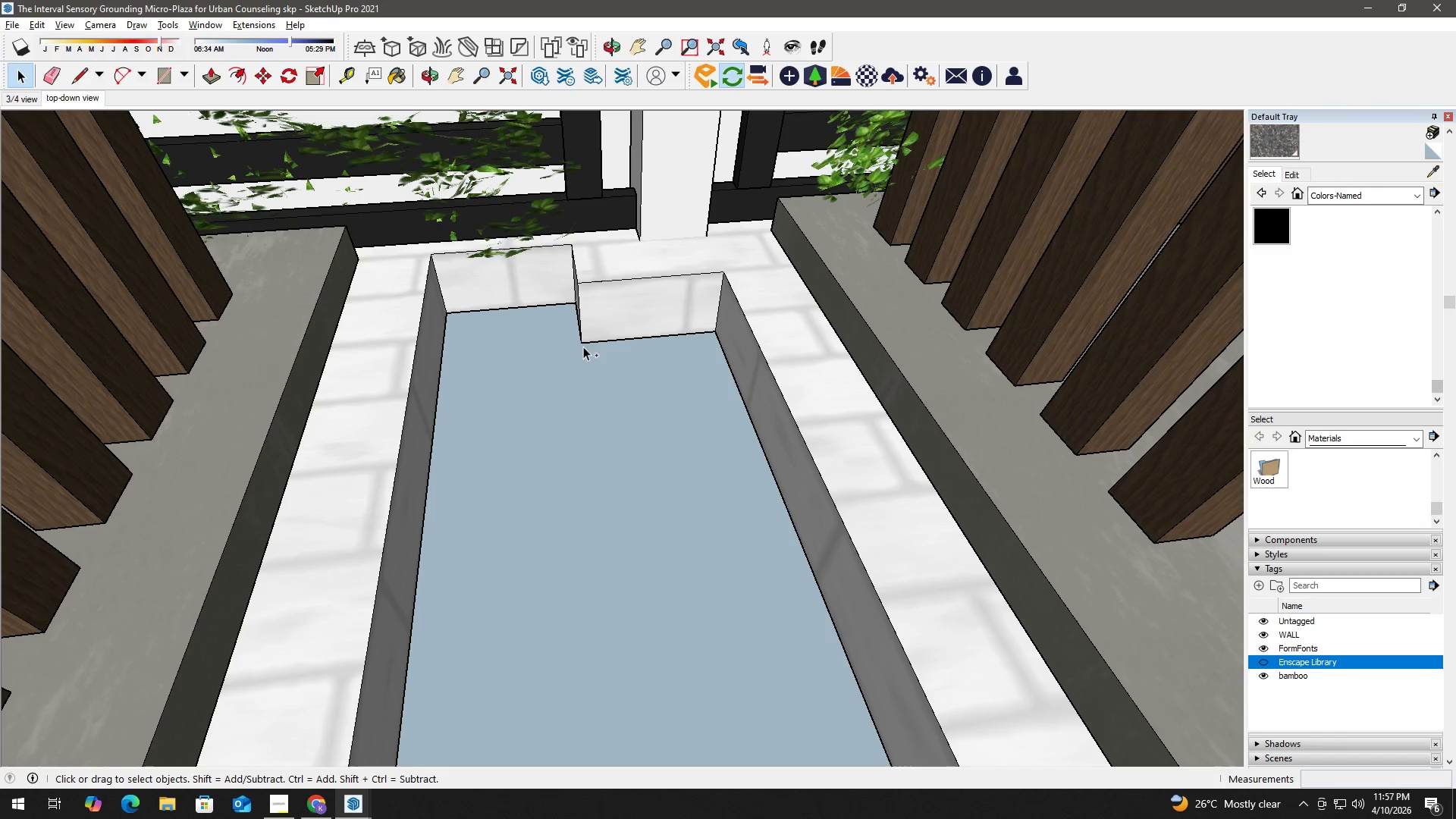 
key(Control+Z)
 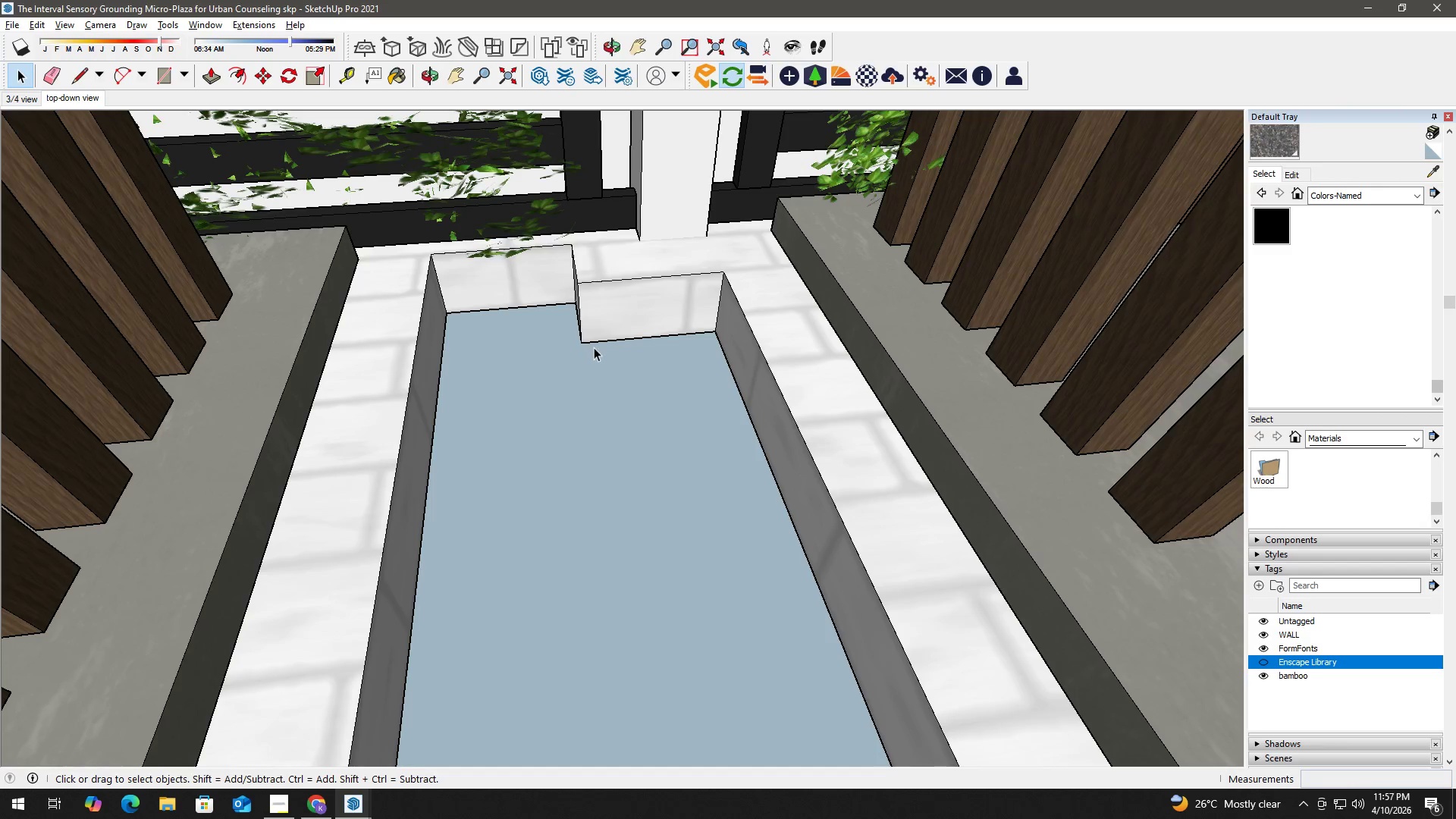 
left_click([601, 342])
 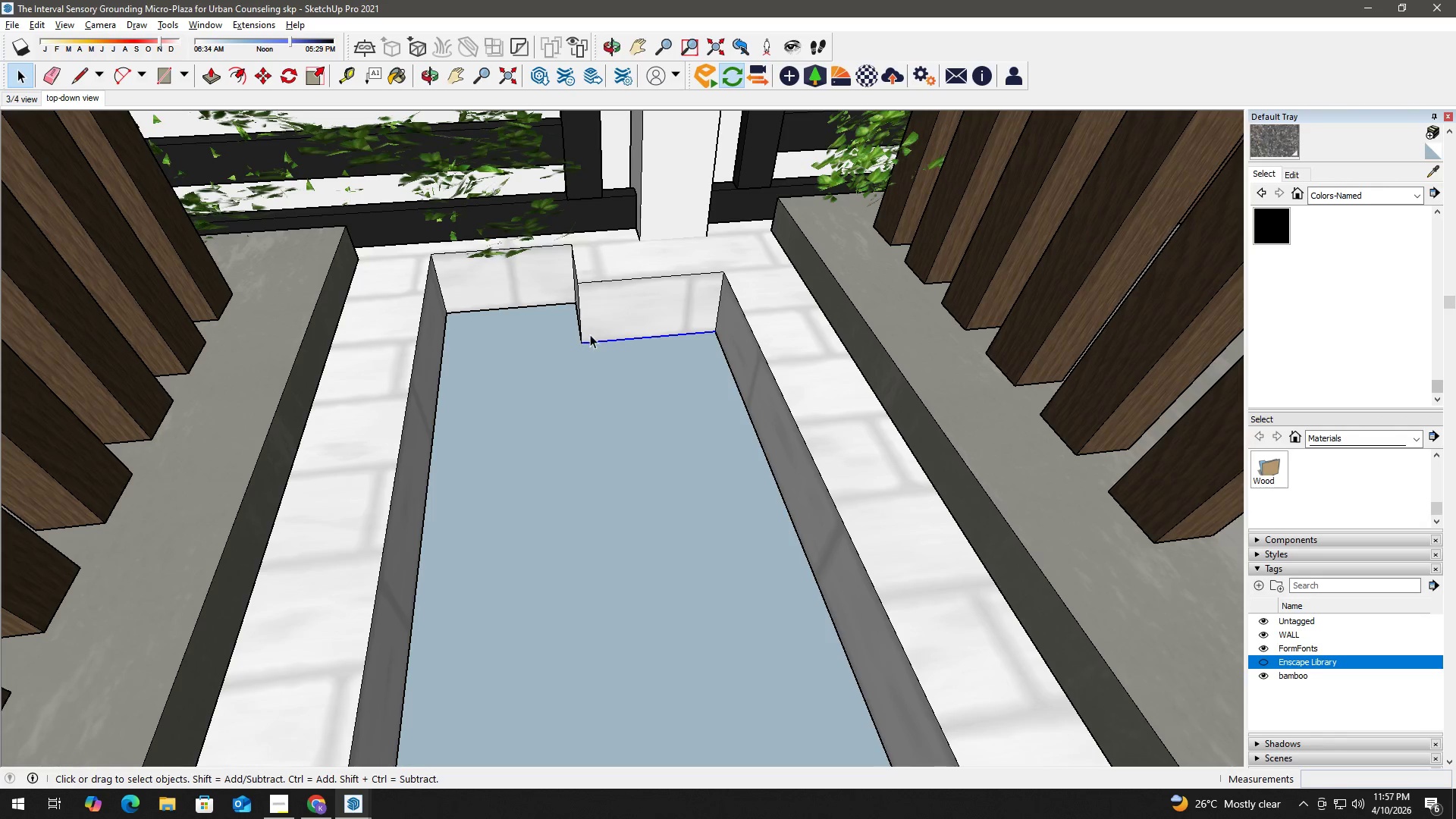 
key(Delete)
 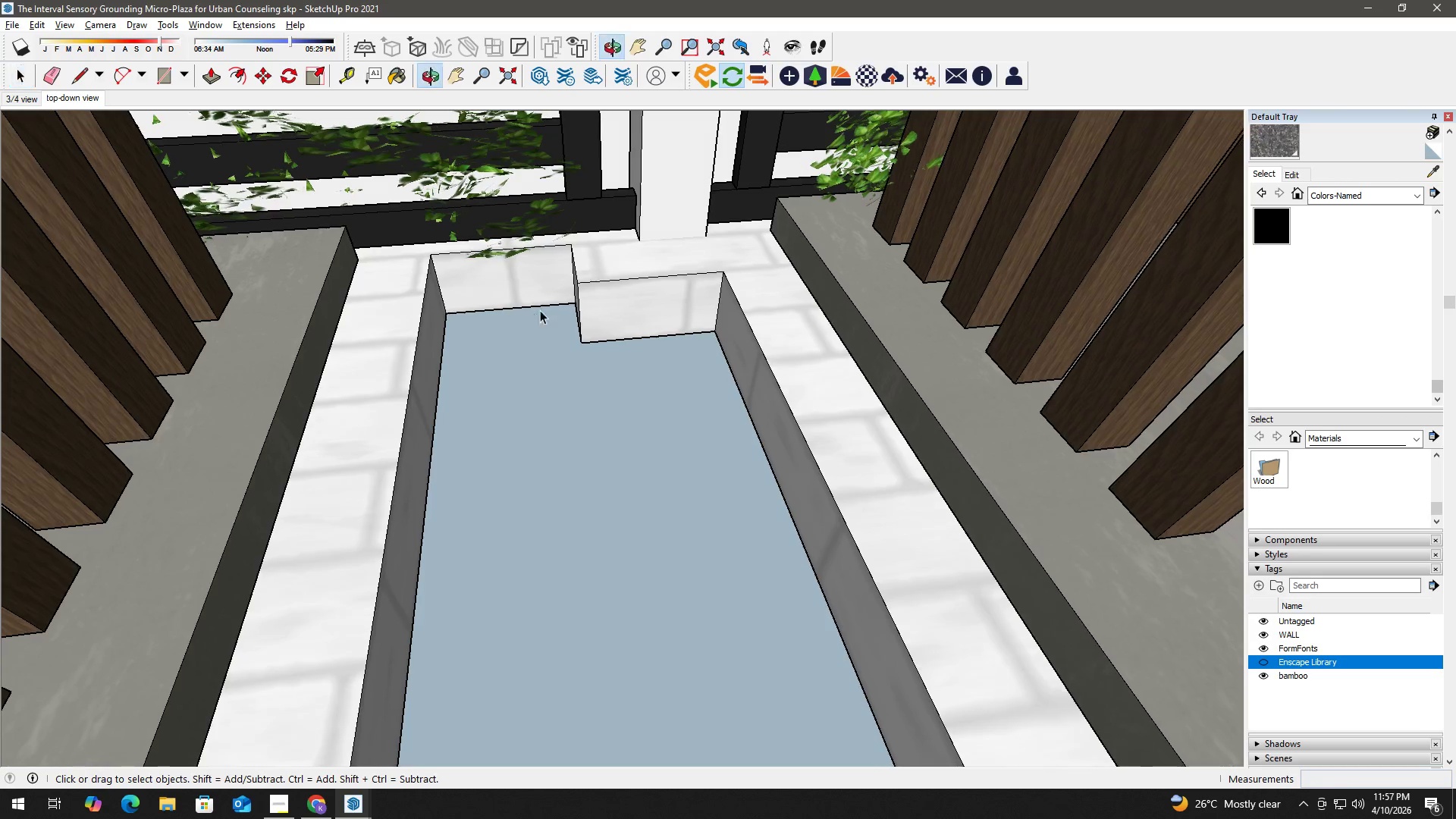 
left_click([541, 305])
 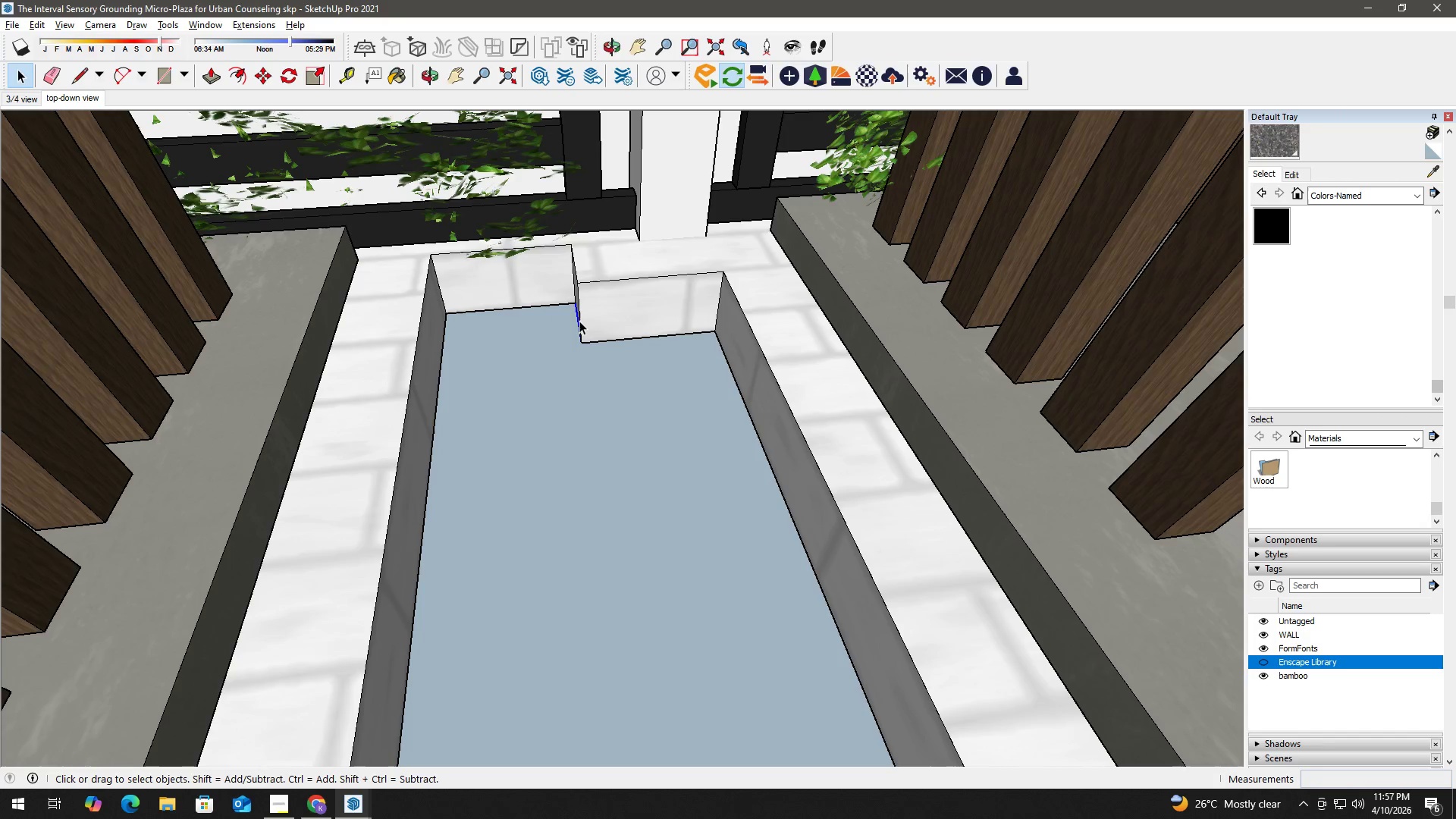 
key(Delete)
 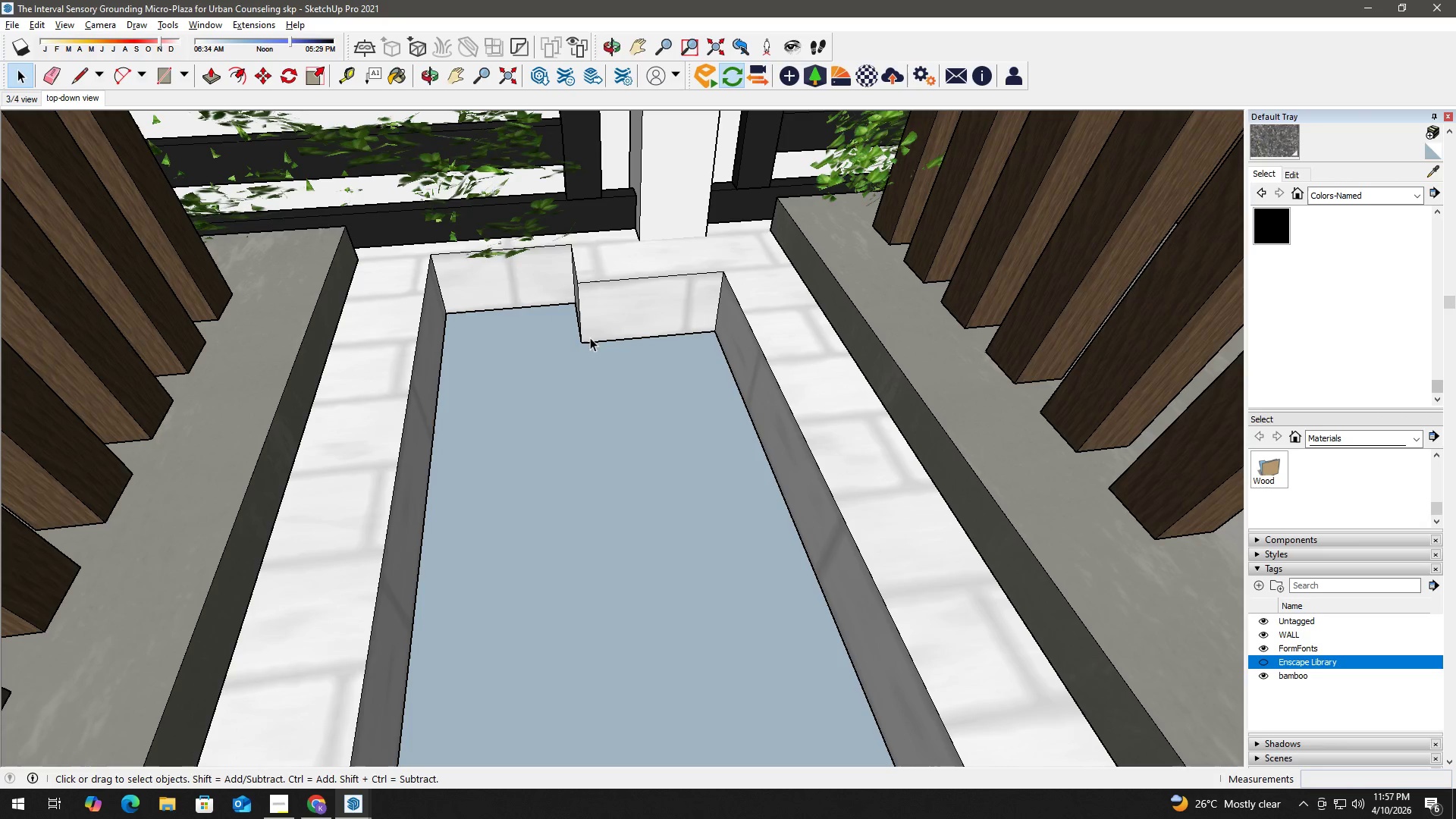 
key(R)
 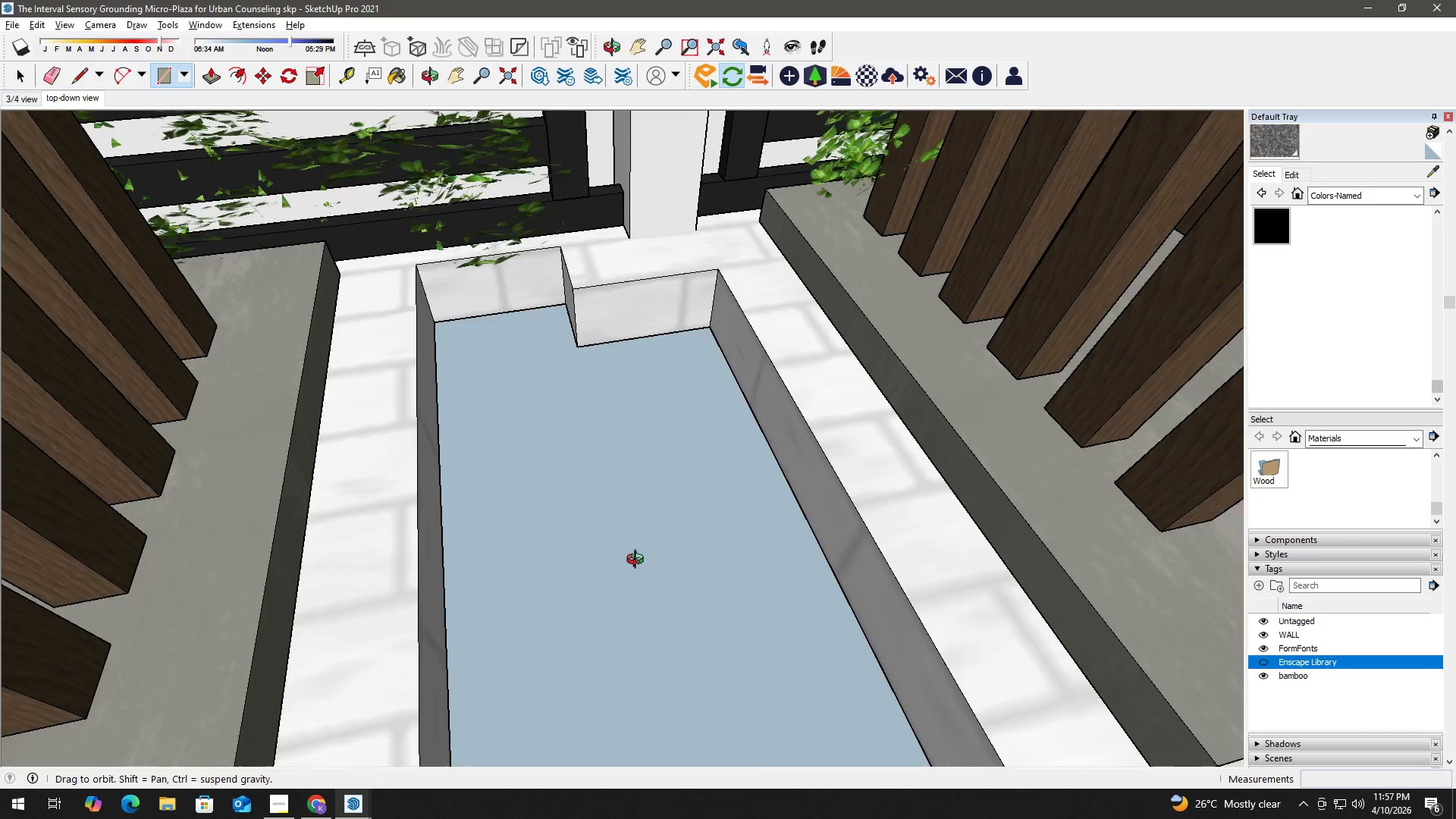 
hold_key(key=ShiftLeft, duration=0.33)
 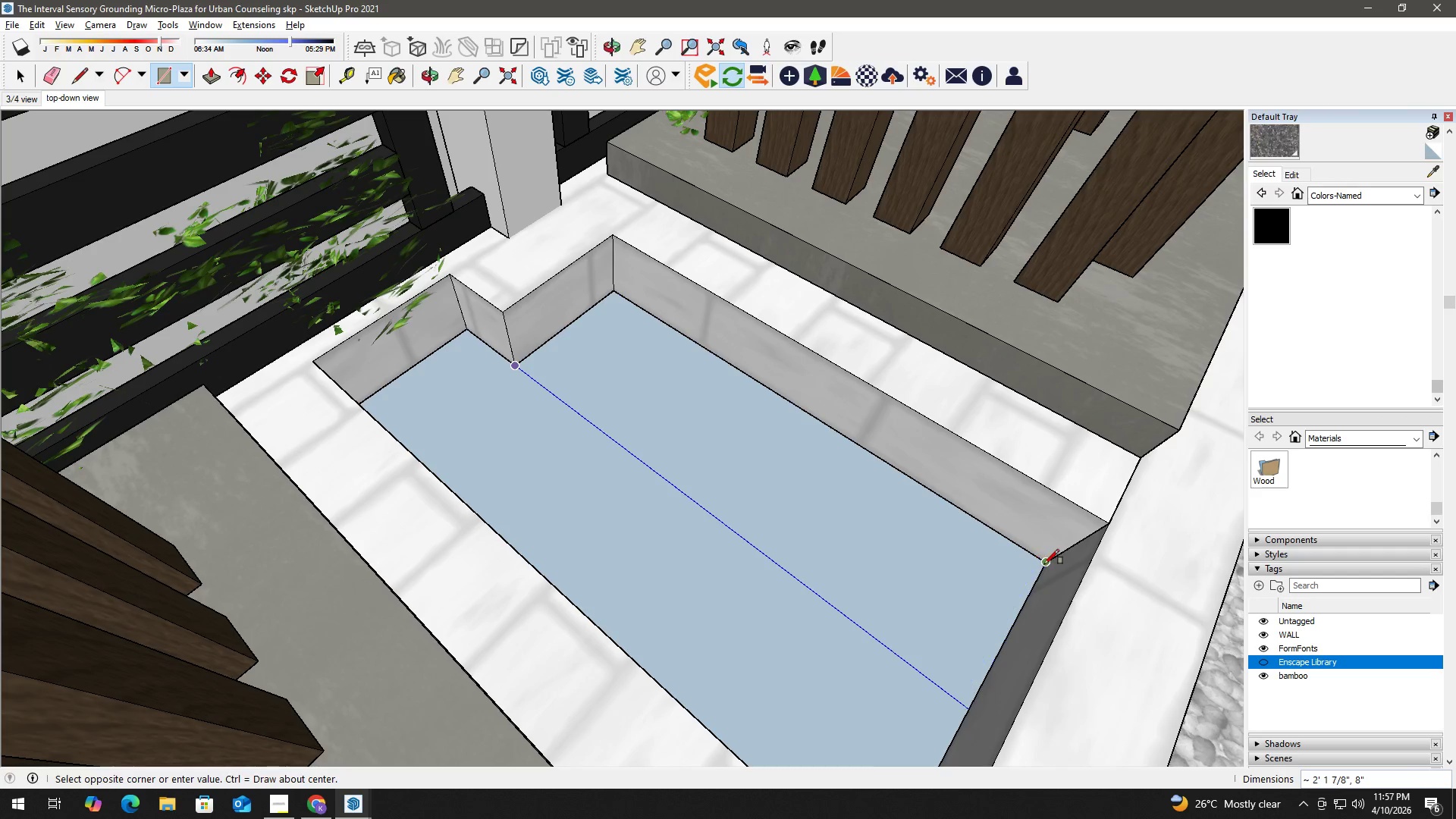 
left_click([1044, 564])
 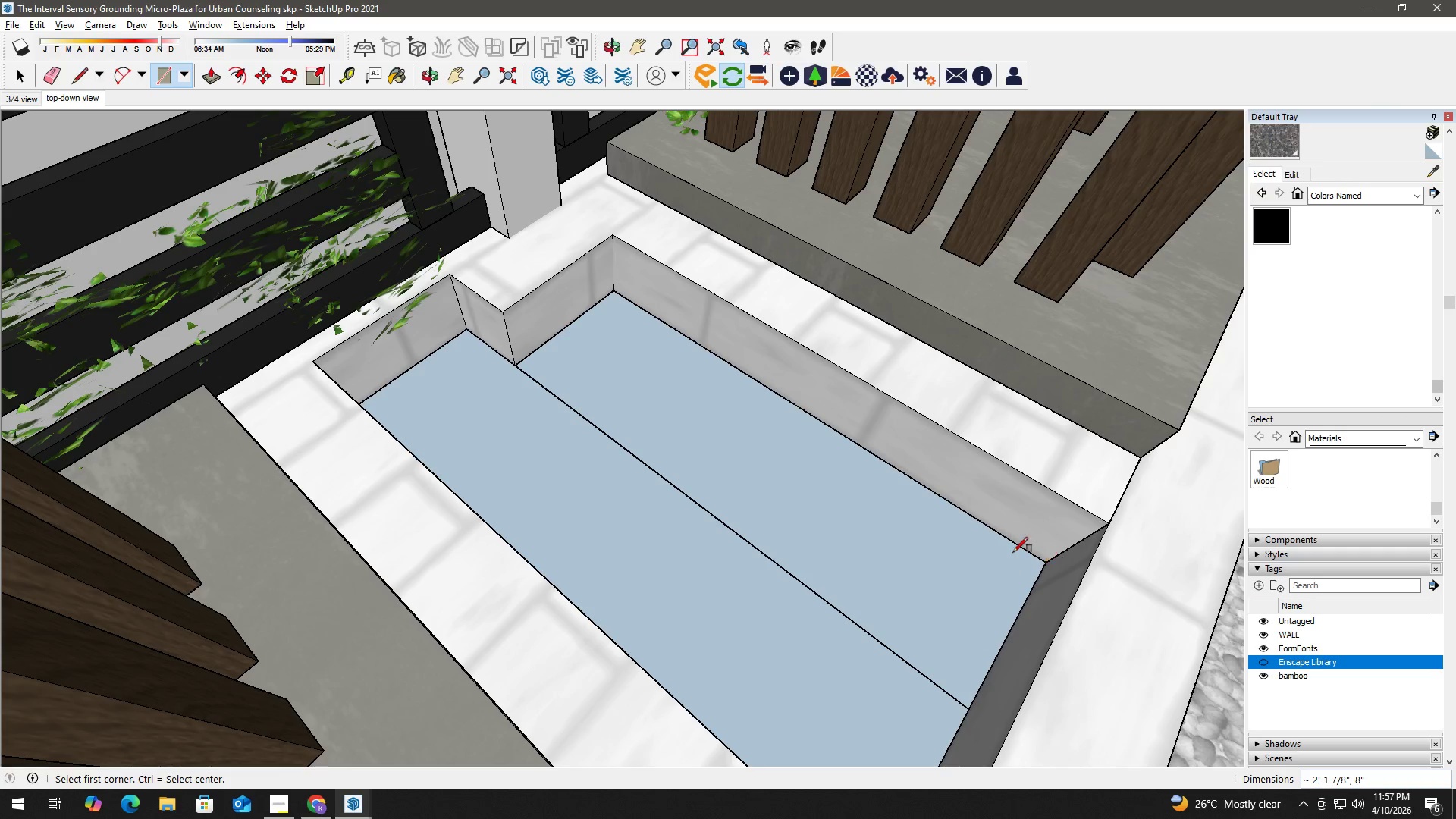 
hold_key(key=Space, duration=5.0)
 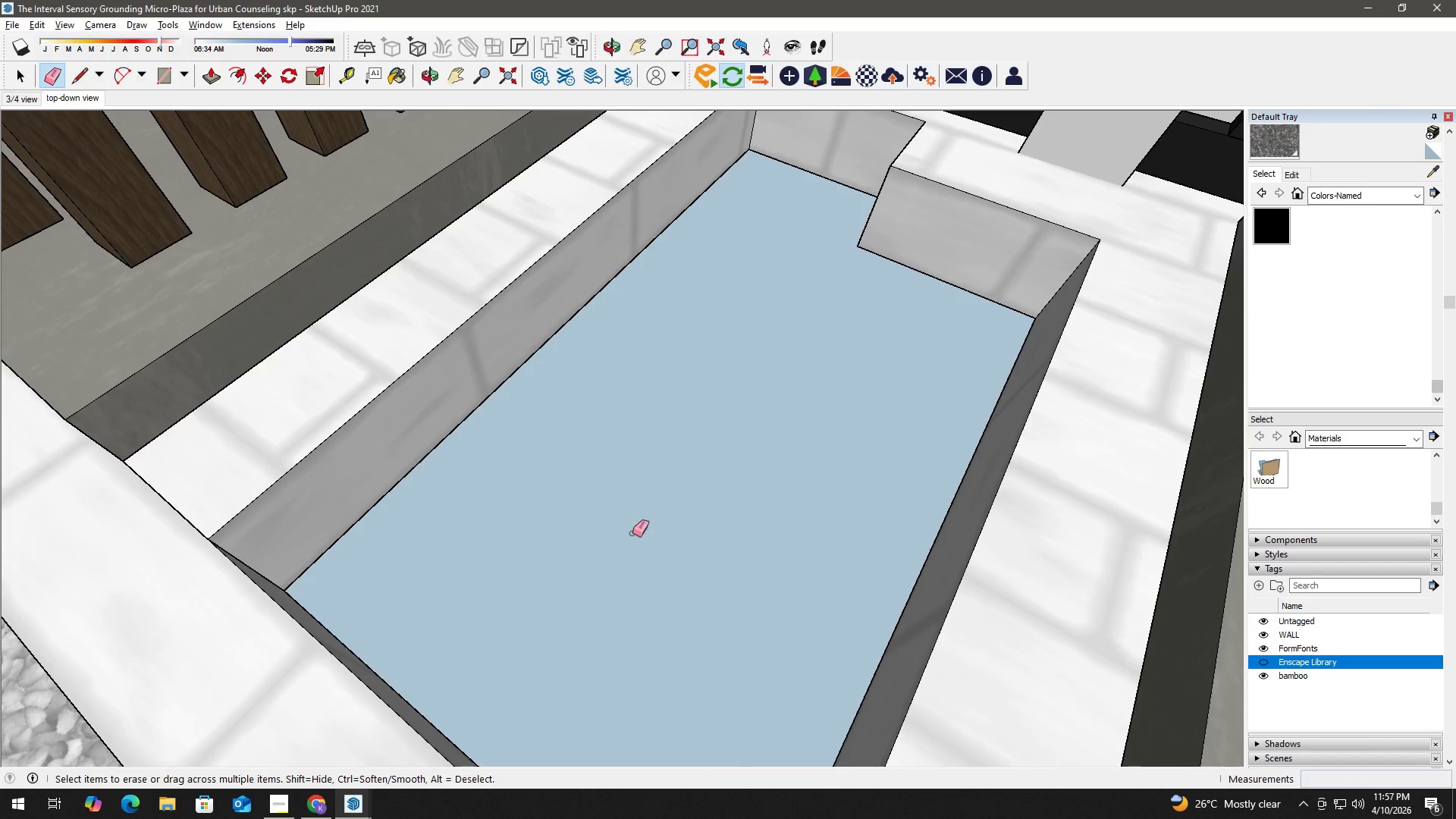 
left_click([575, 291])
 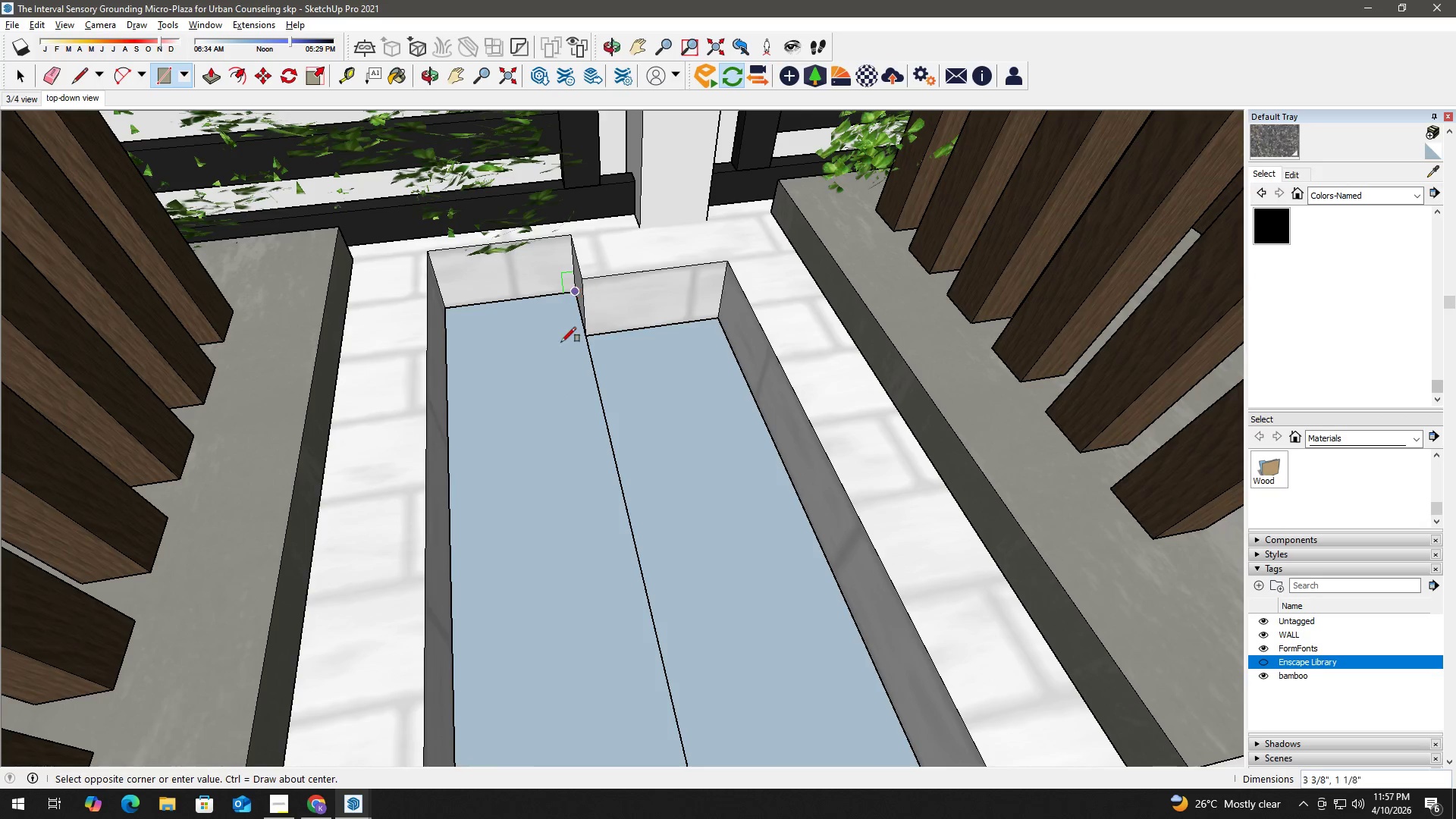 
scroll: coordinate [541, 445], scroll_direction: down, amount: 3.0
 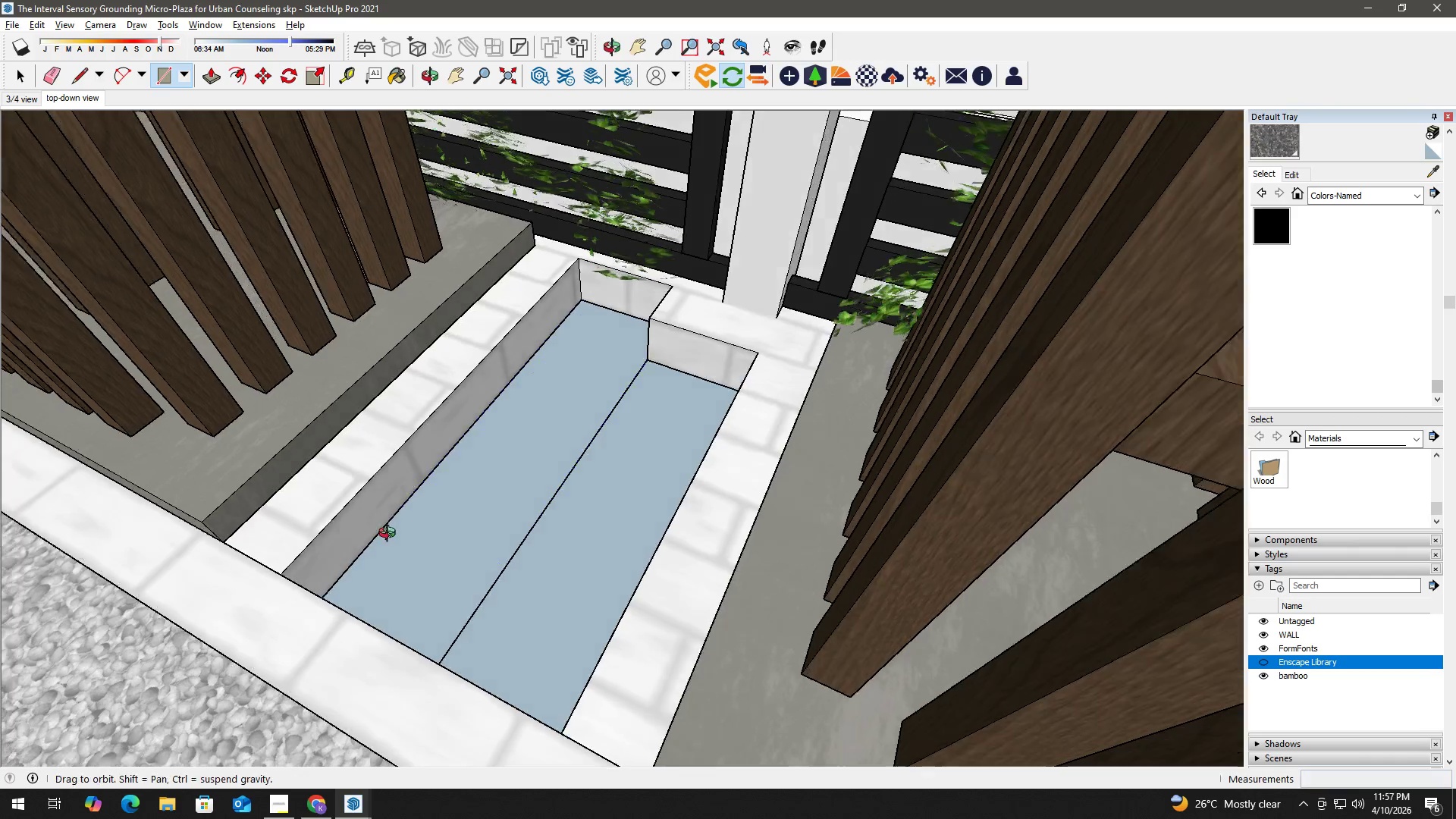 
scroll: coordinate [285, 588], scroll_direction: up, amount: 7.0
 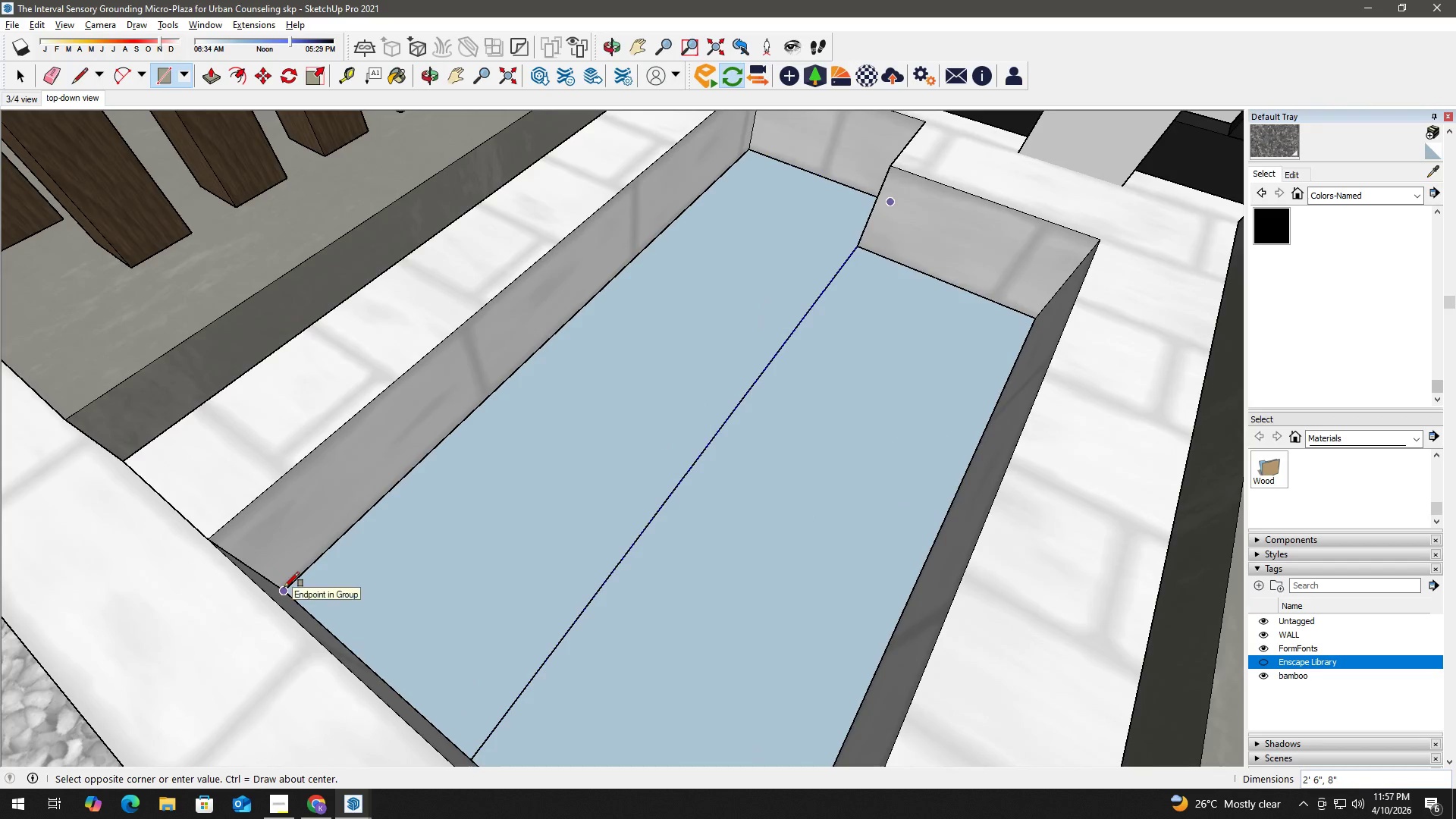 
left_click([284, 587])
 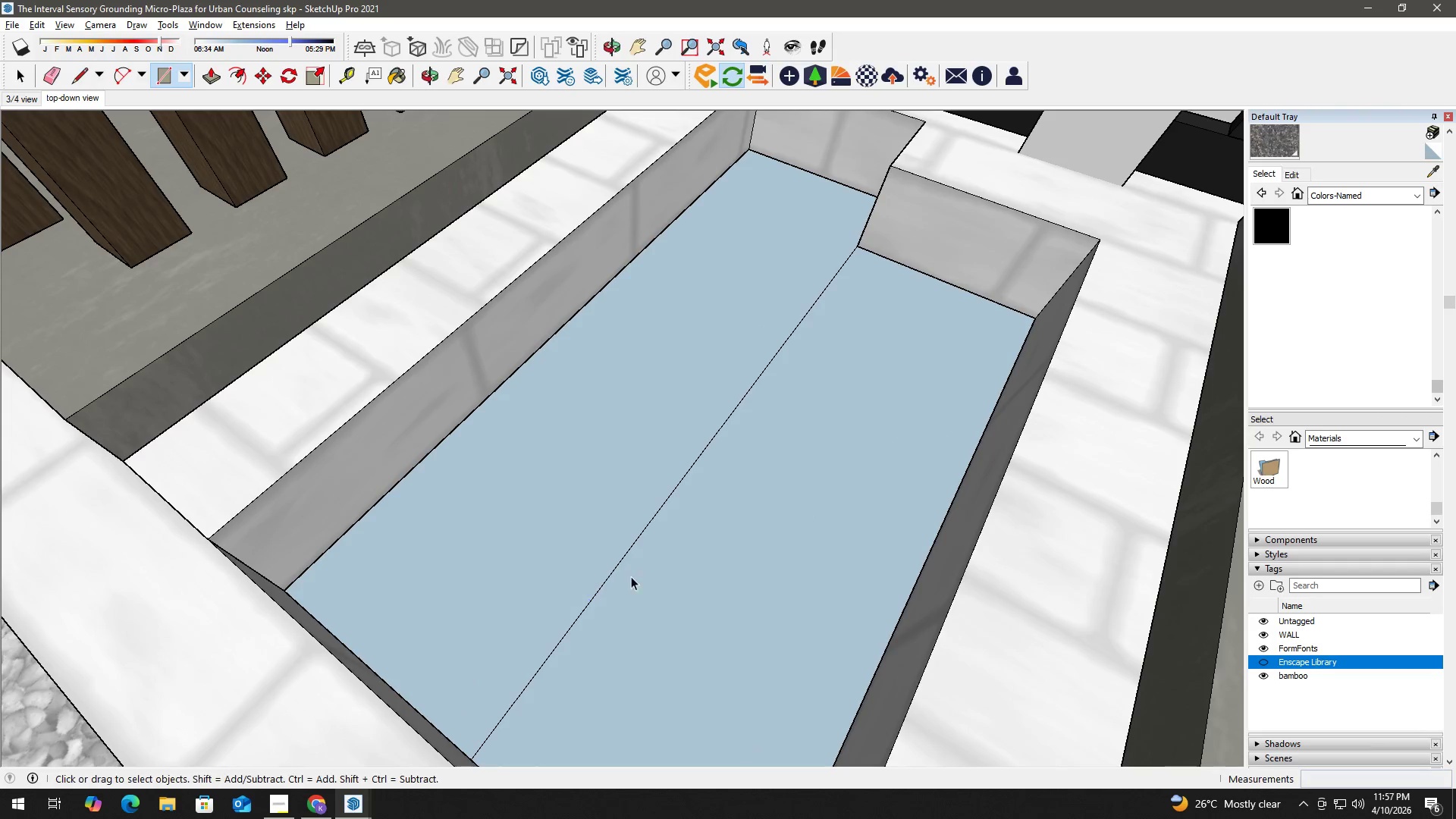 
key(E)
 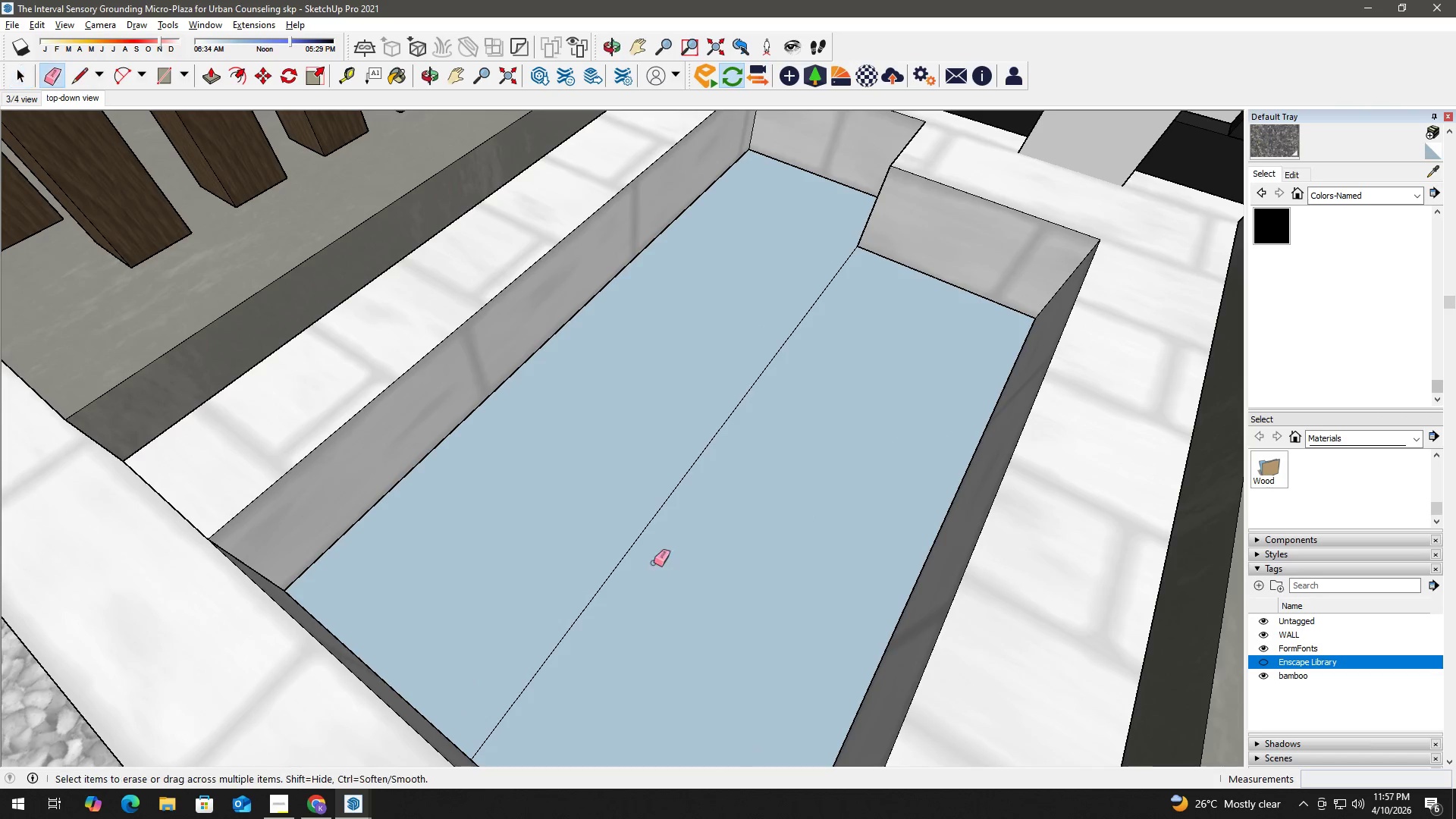 
left_click_drag(start_coordinate=[654, 562], to_coordinate=[631, 539])
 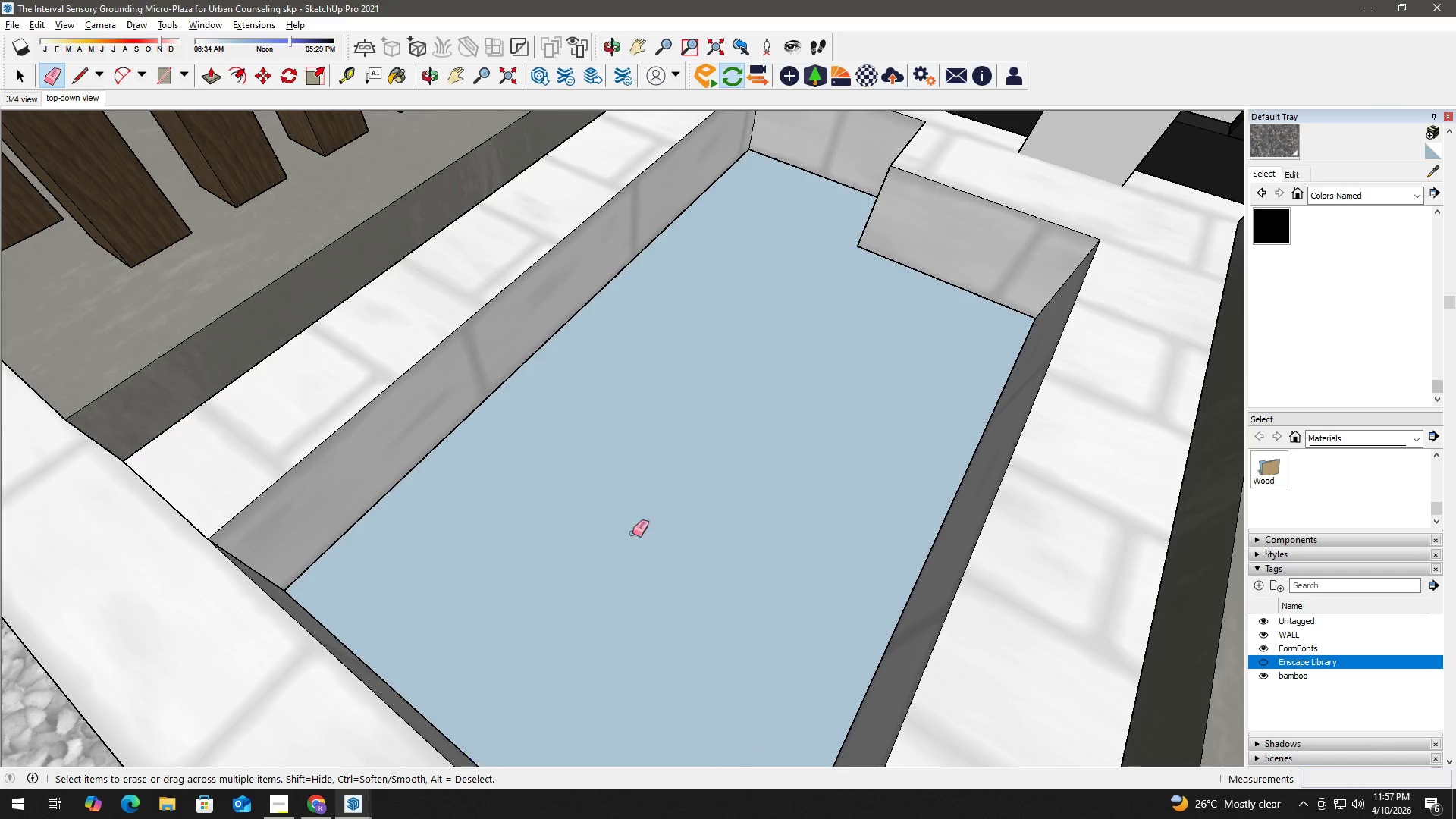 
key(Space)
 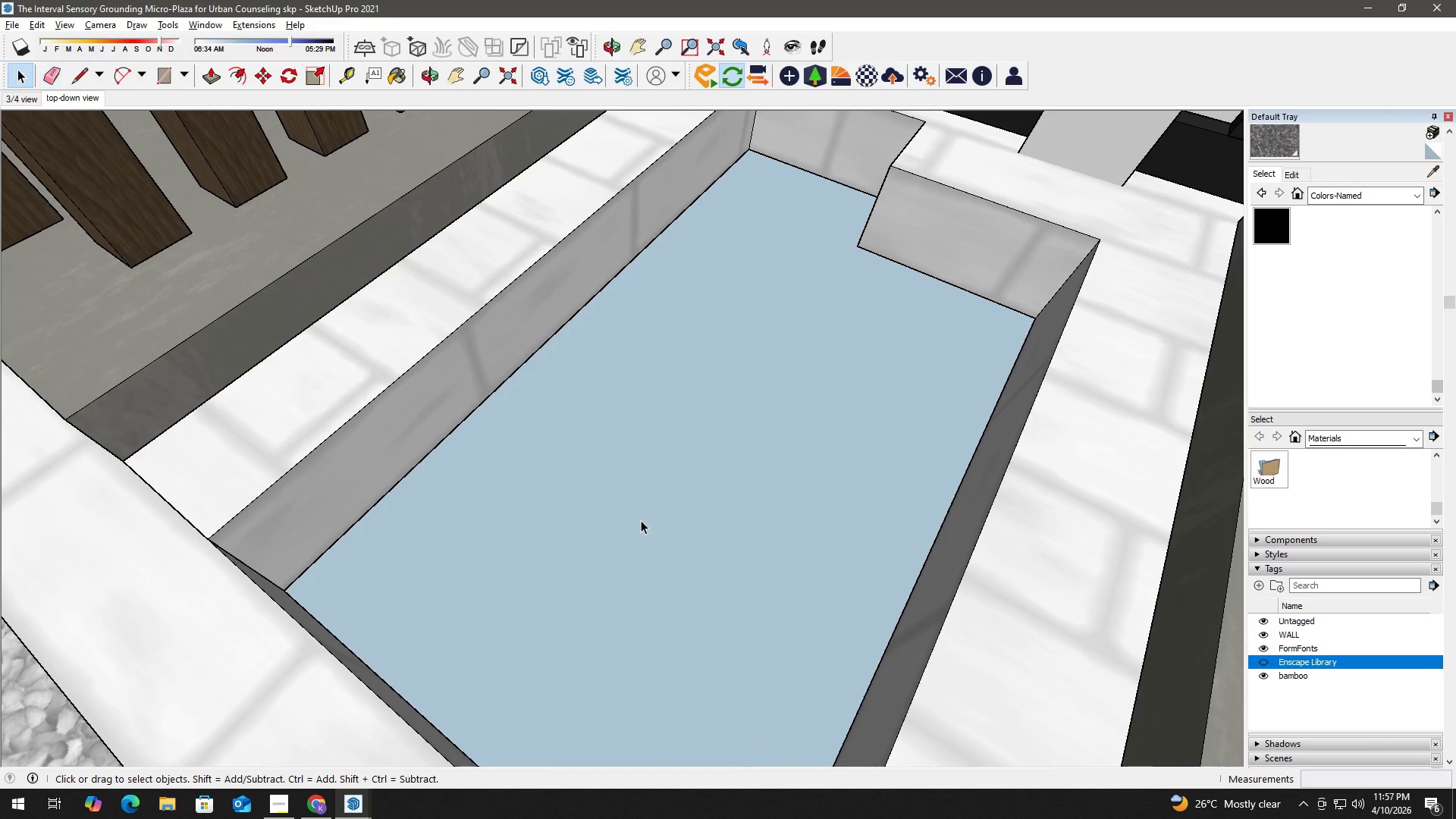 
double_click([649, 513])
 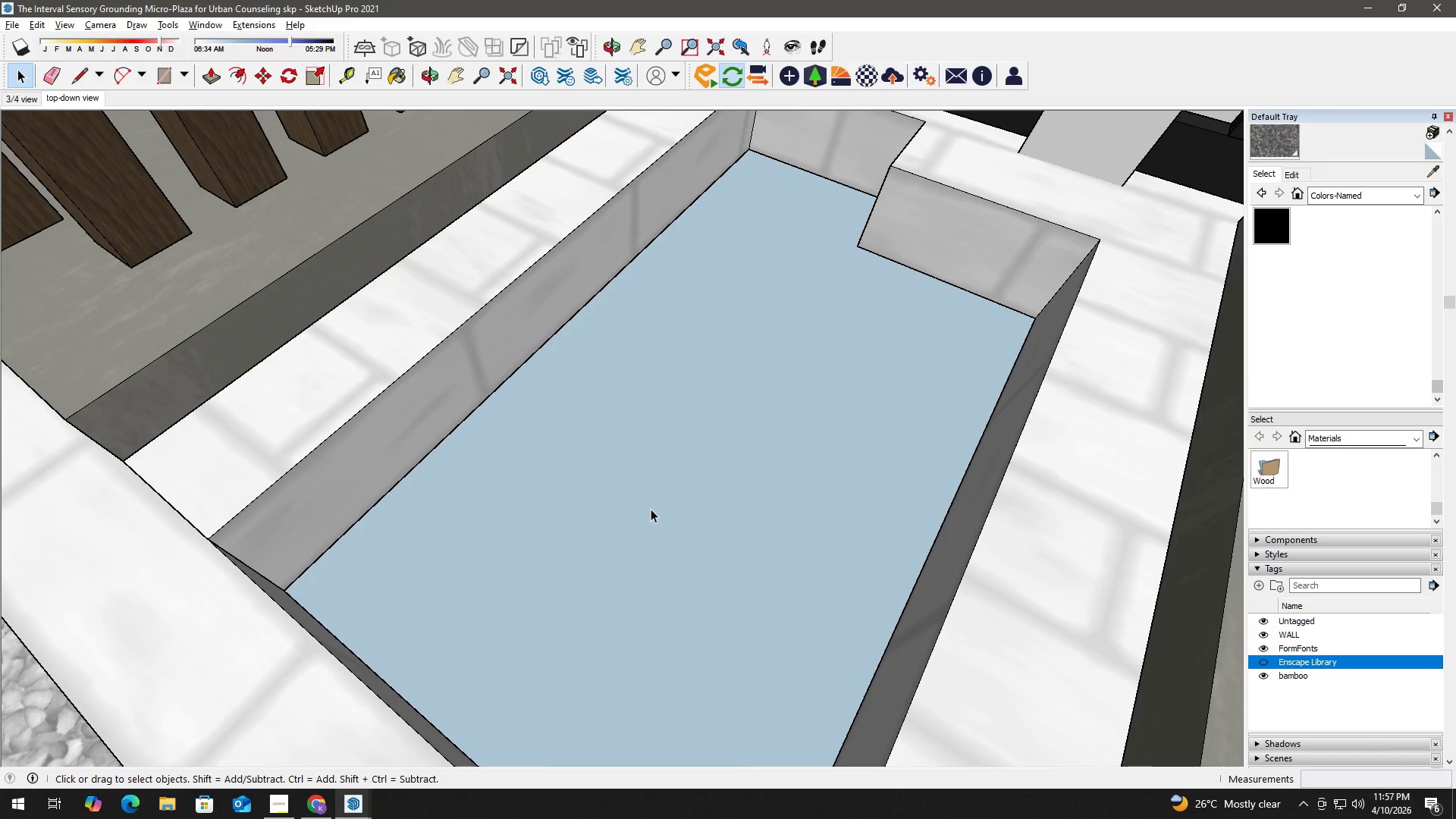 
key(P)
 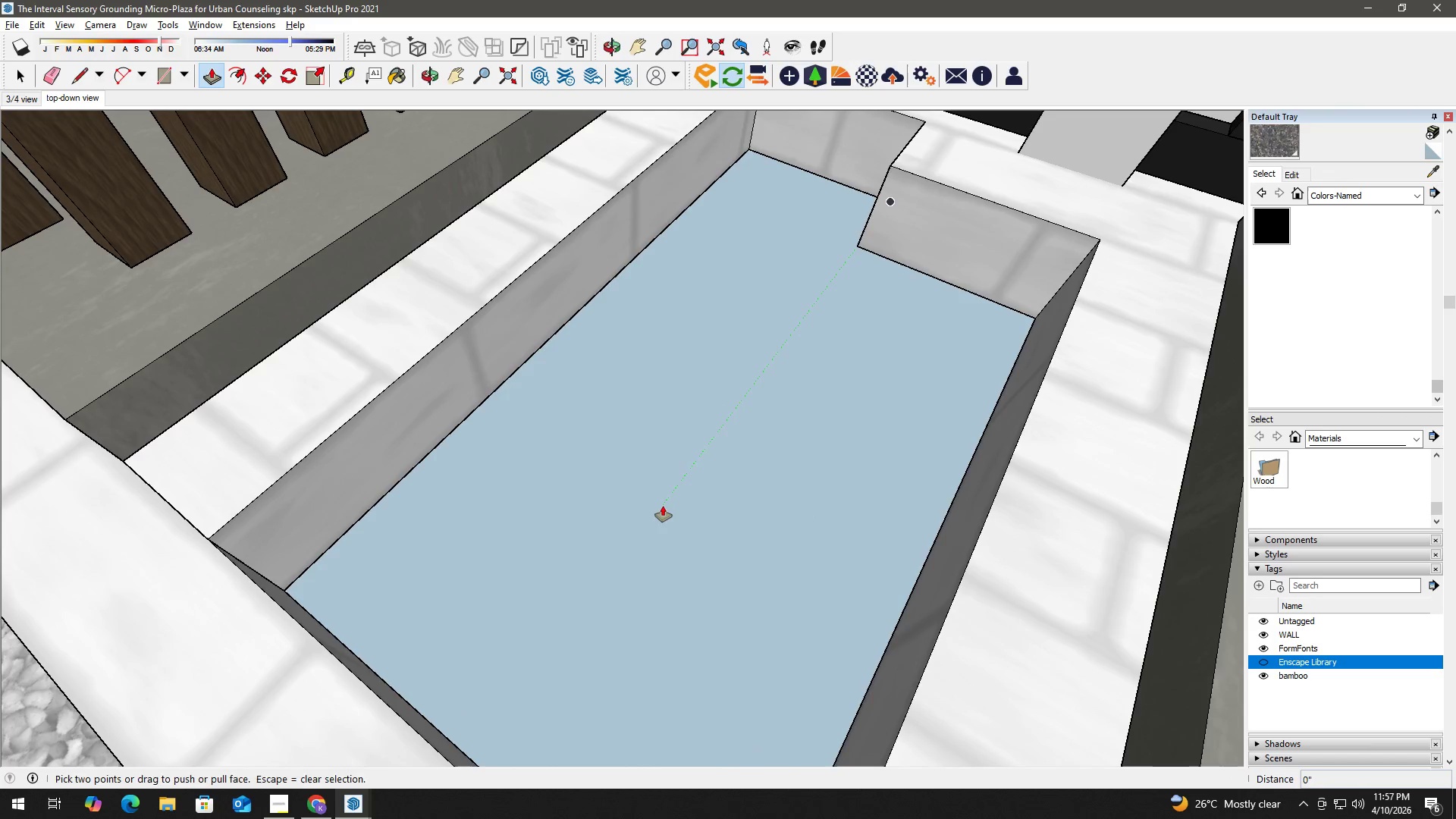 
left_click([663, 506])
 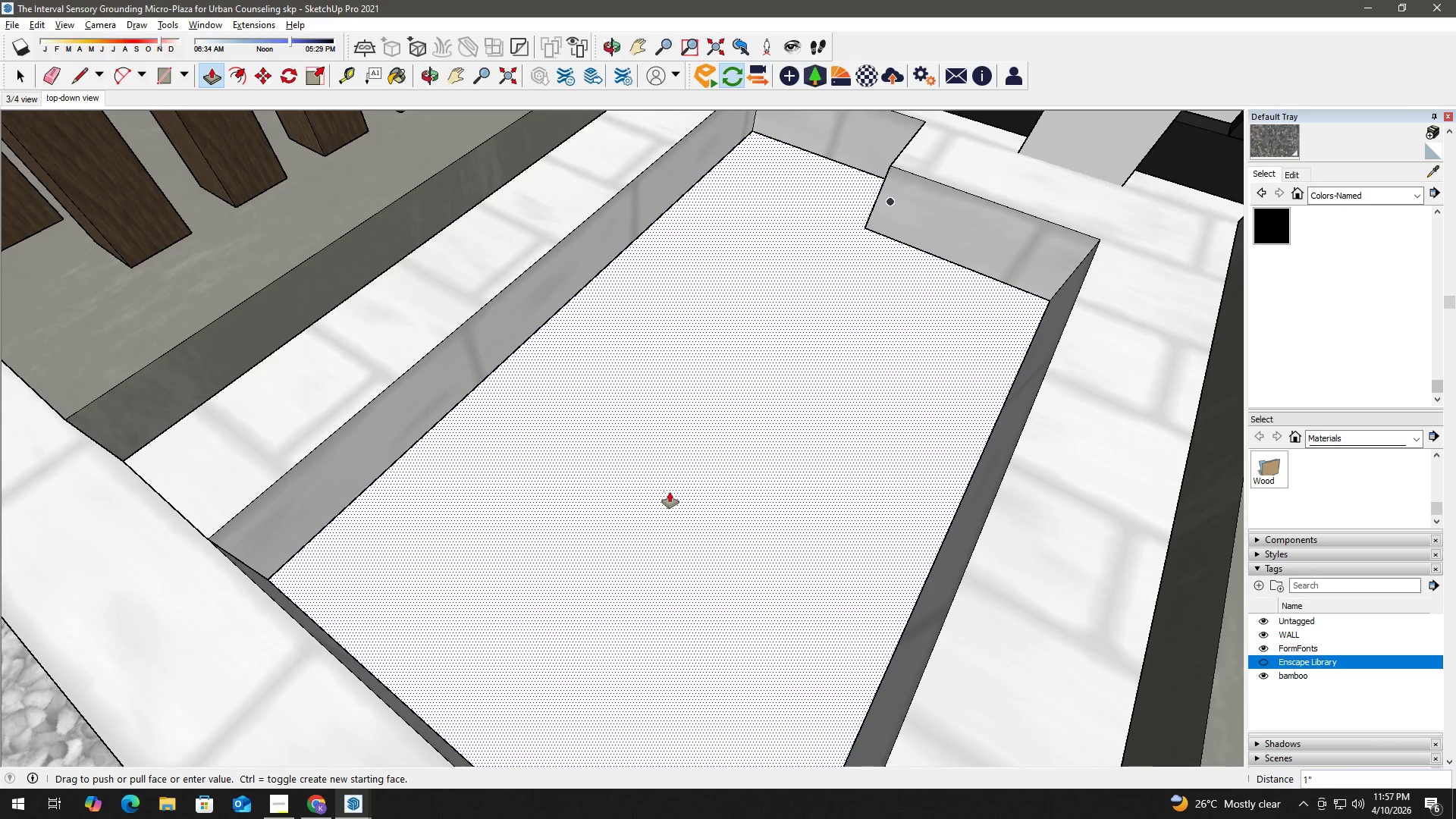 
key(Numpad2)
 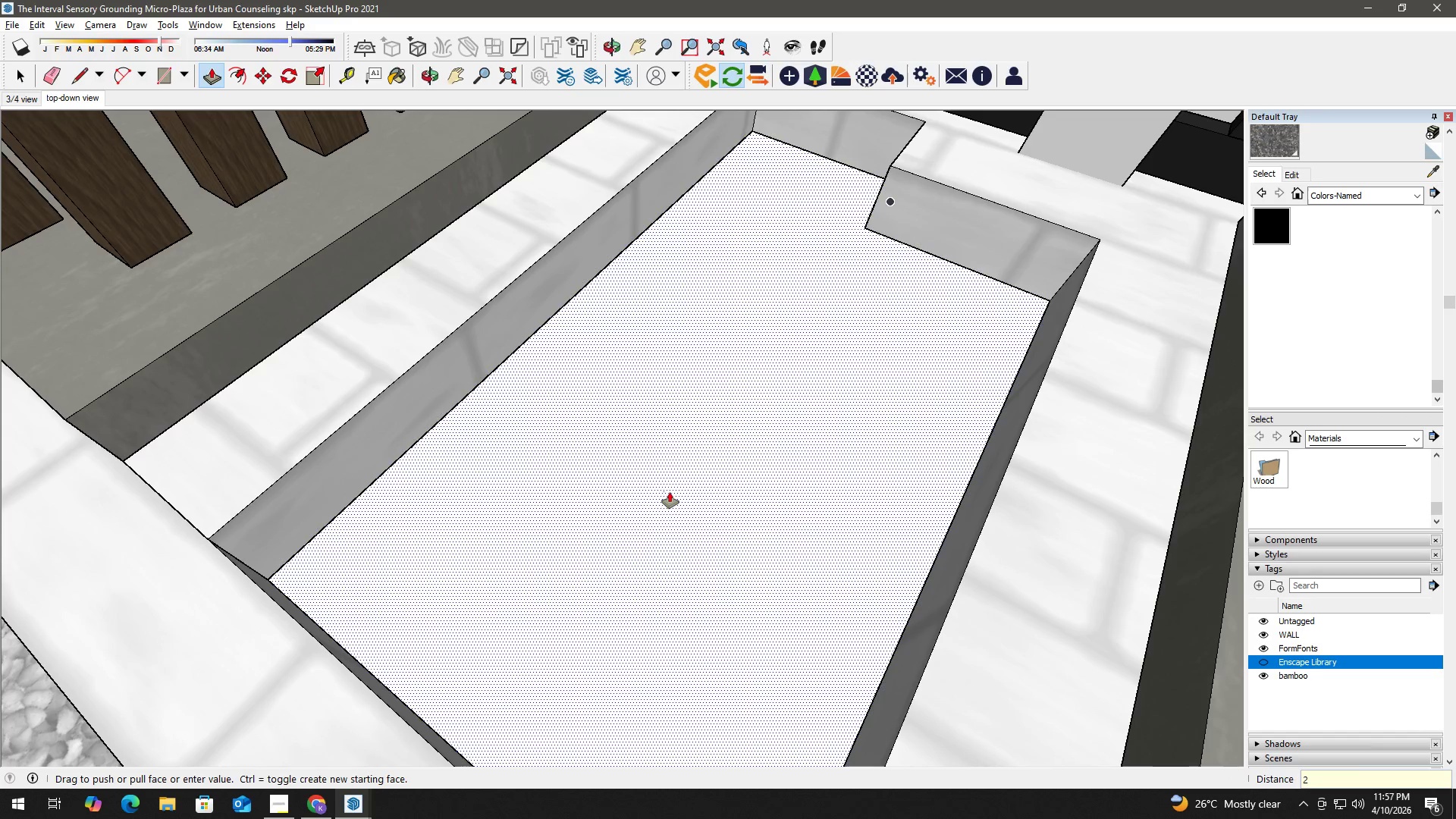 
key(Shift+Quote)
 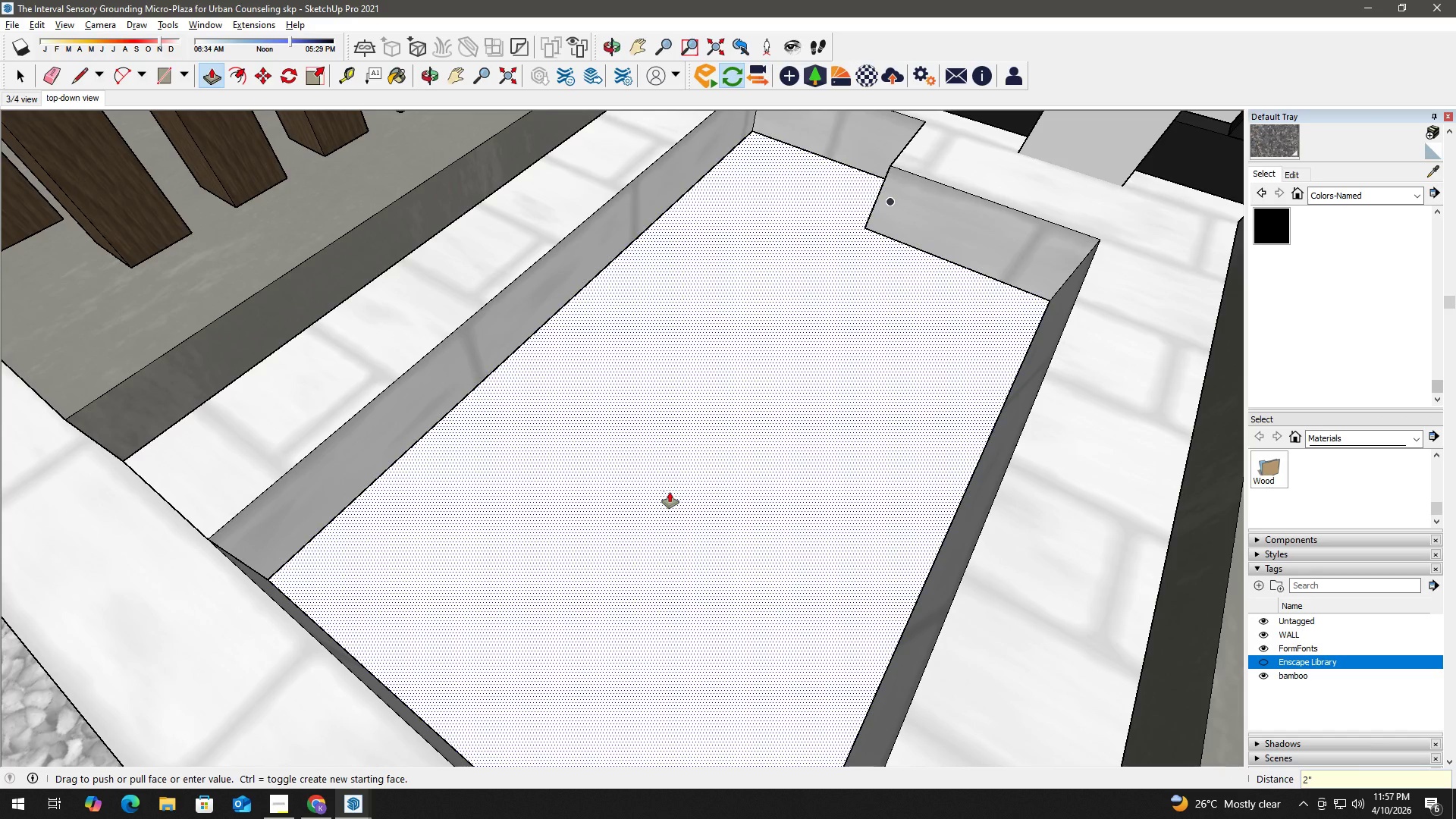 
key(Enter)
 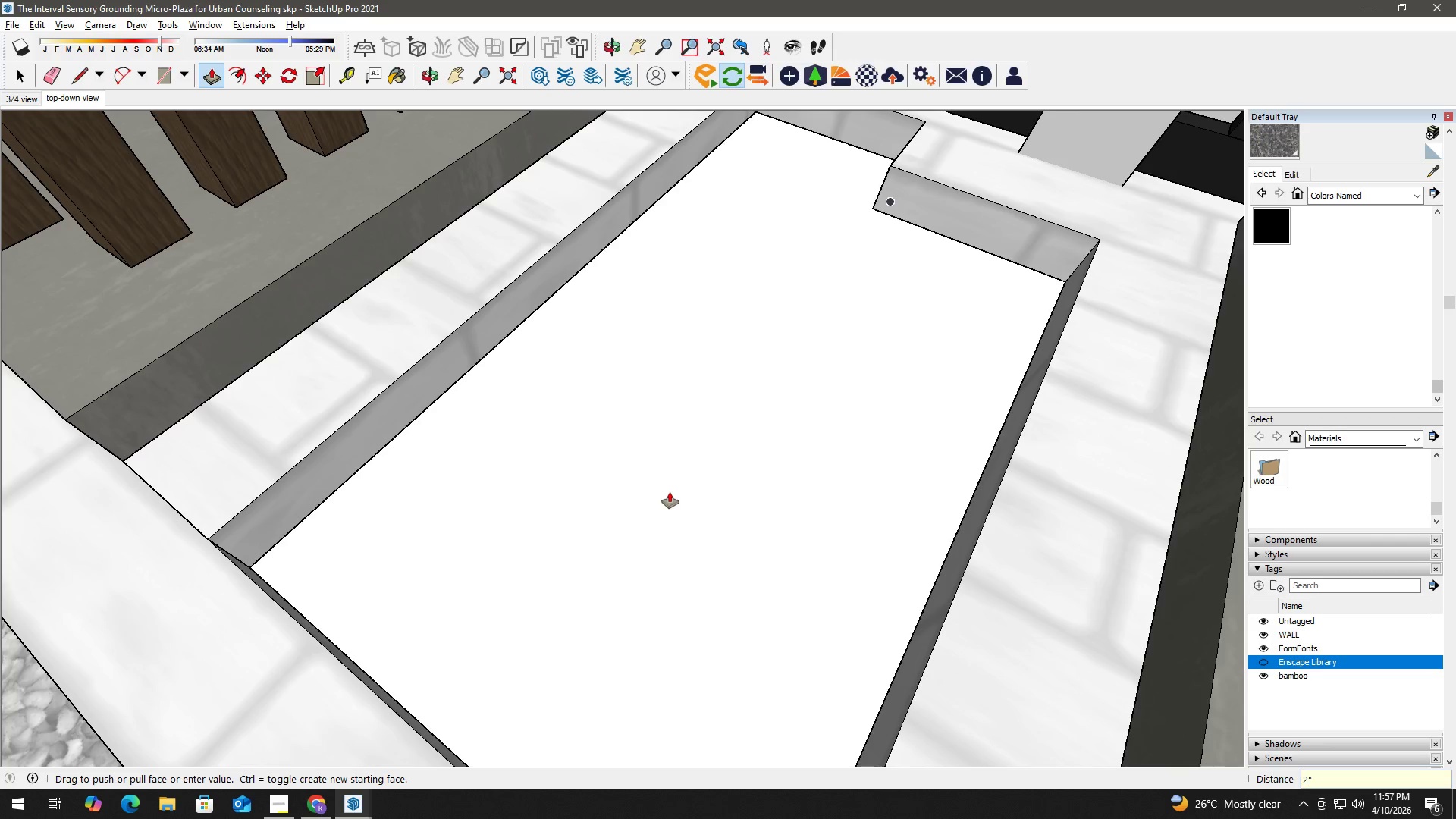 
key(Space)
 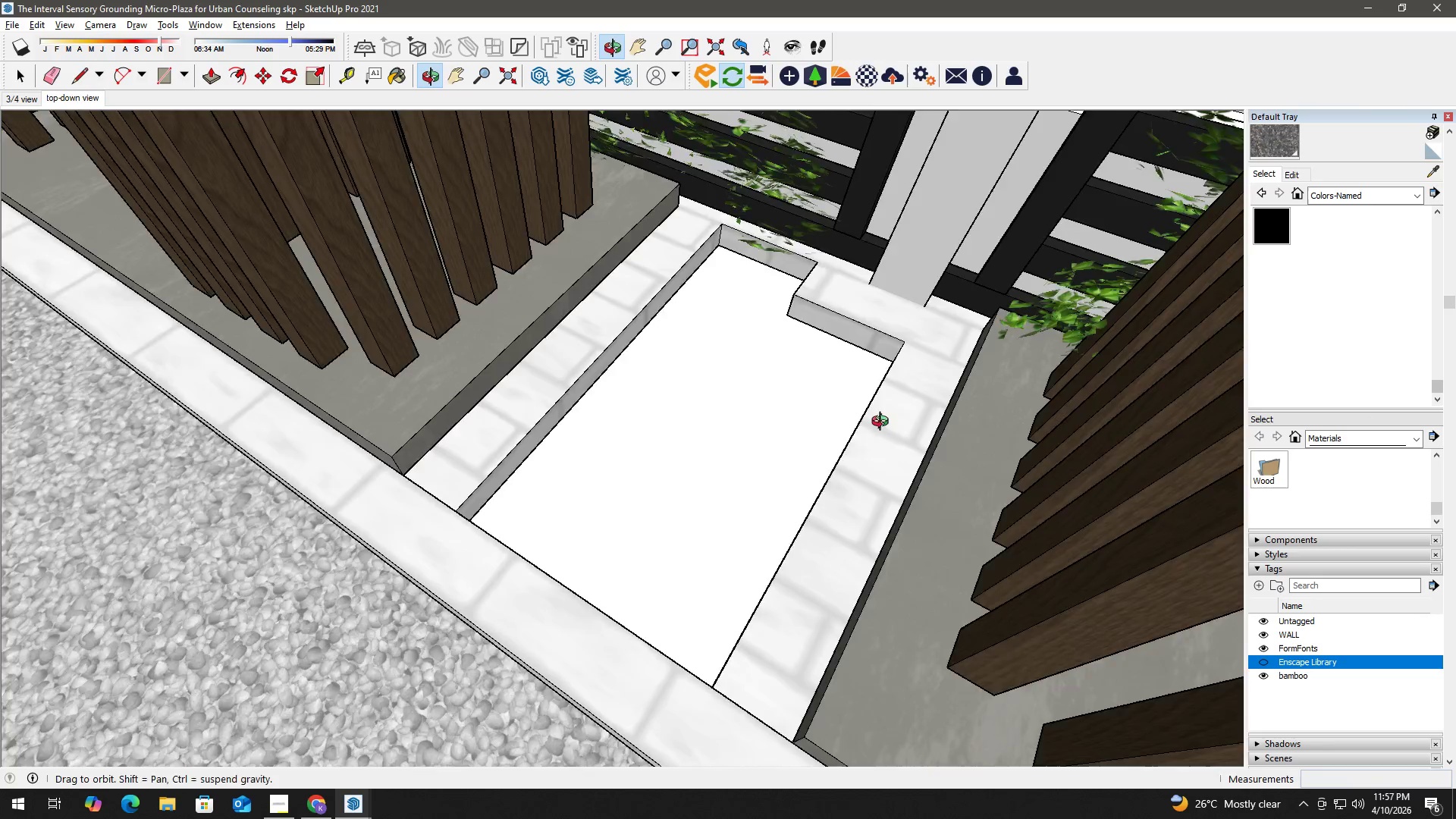 
scroll: coordinate [642, 485], scroll_direction: down, amount: 7.0
 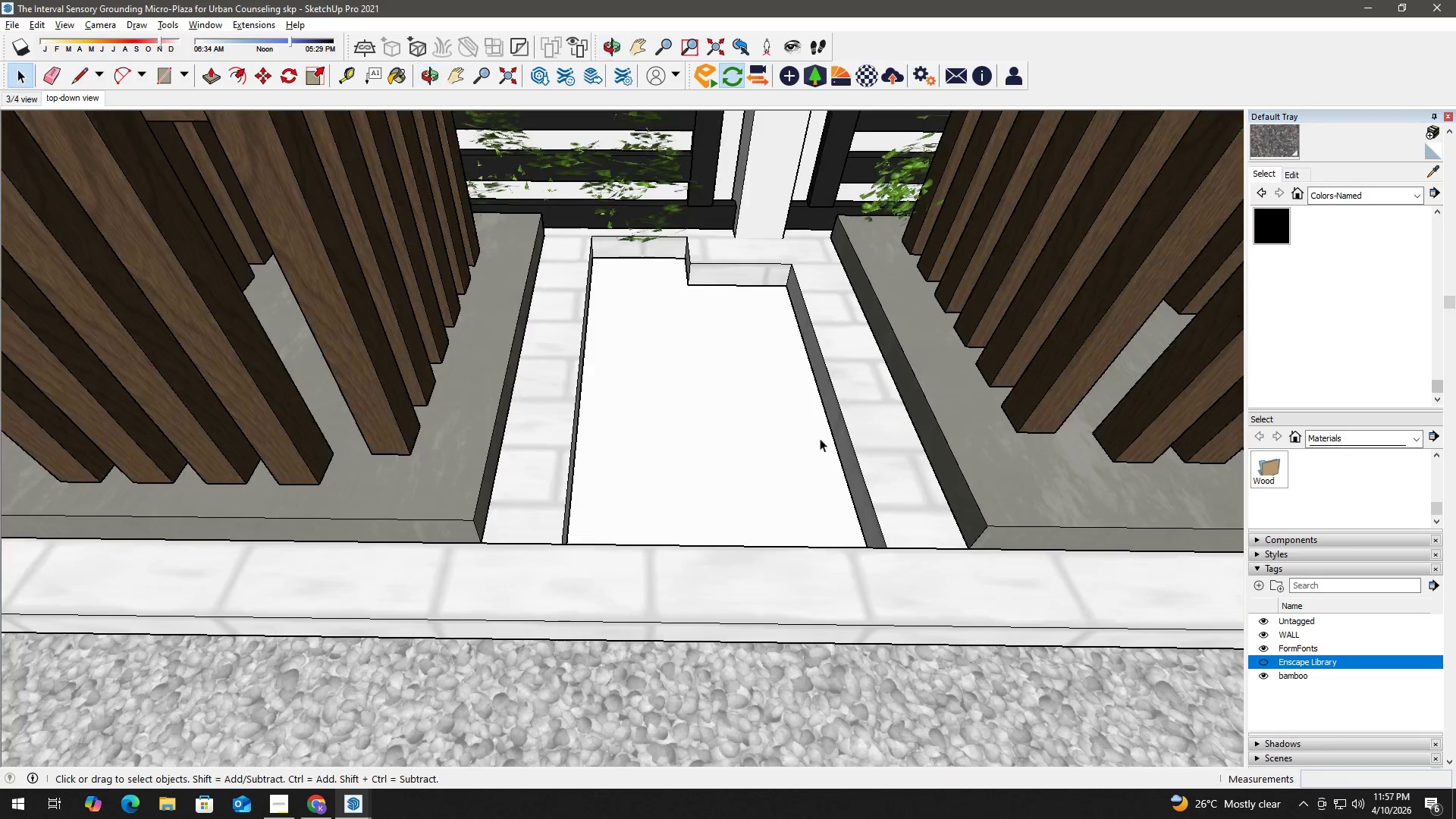 
key(H)
 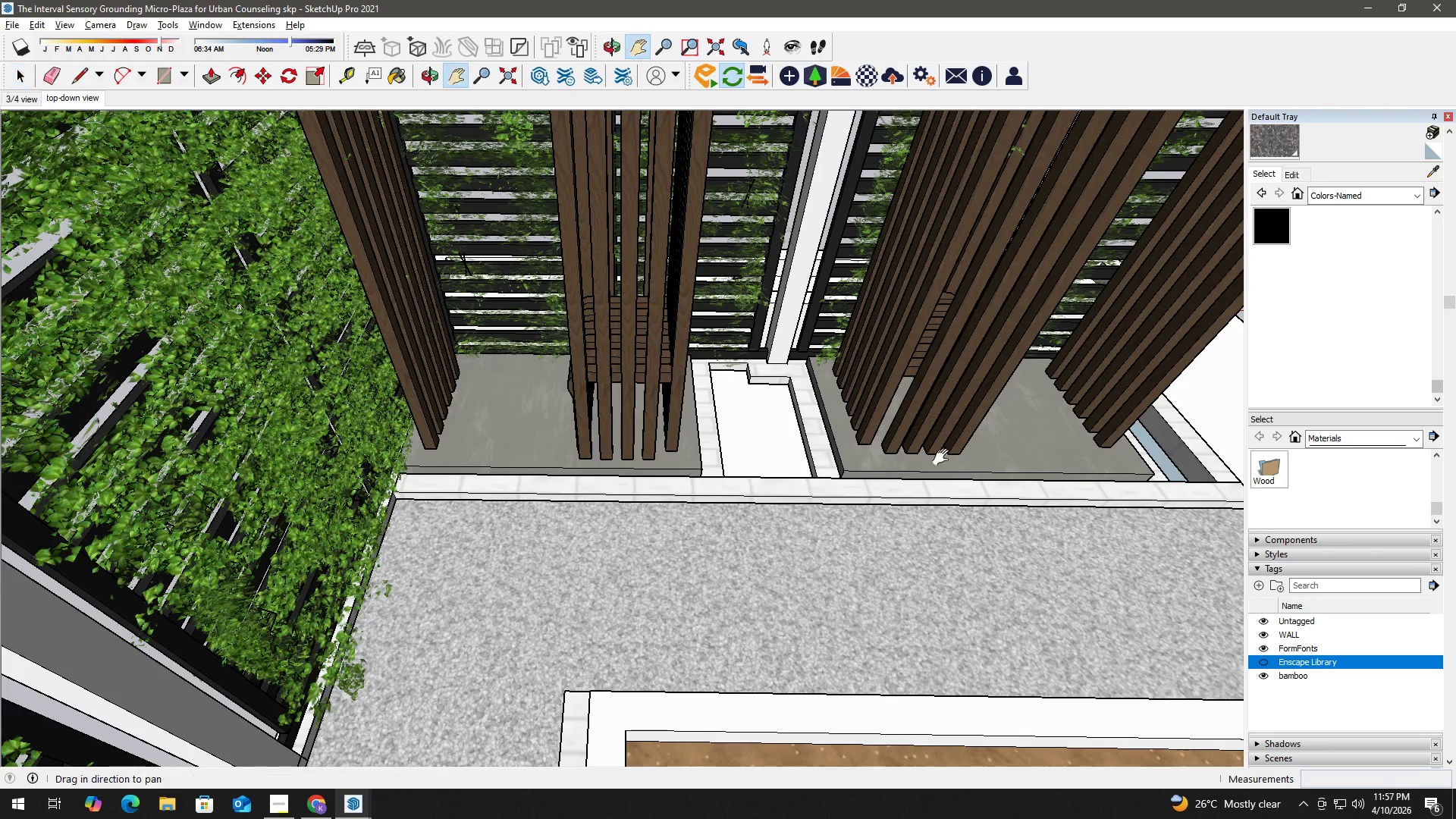 
left_click_drag(start_coordinate=[947, 457], to_coordinate=[607, 474])
 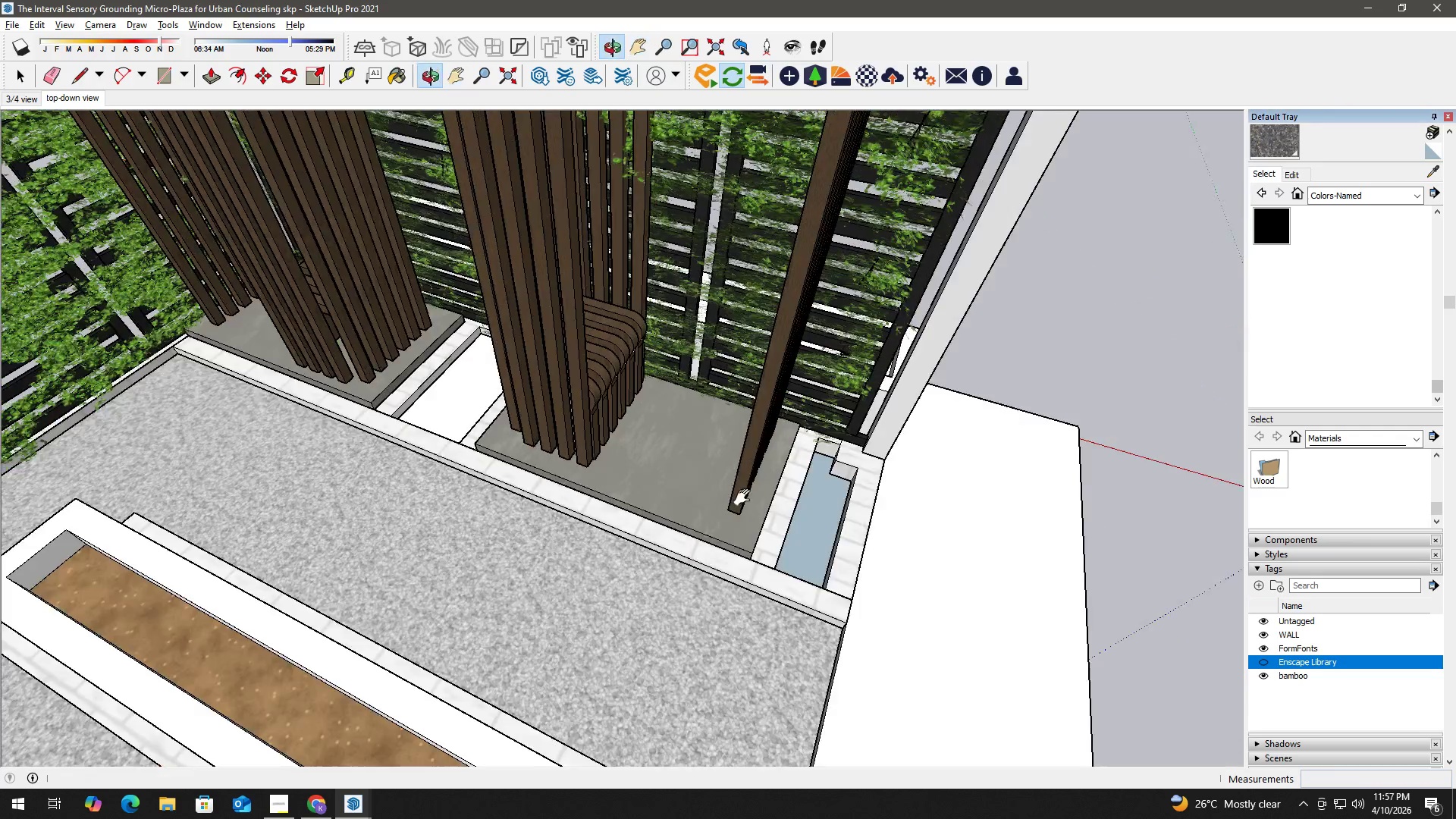 
scroll: coordinate [783, 452], scroll_direction: down, amount: 12.0
 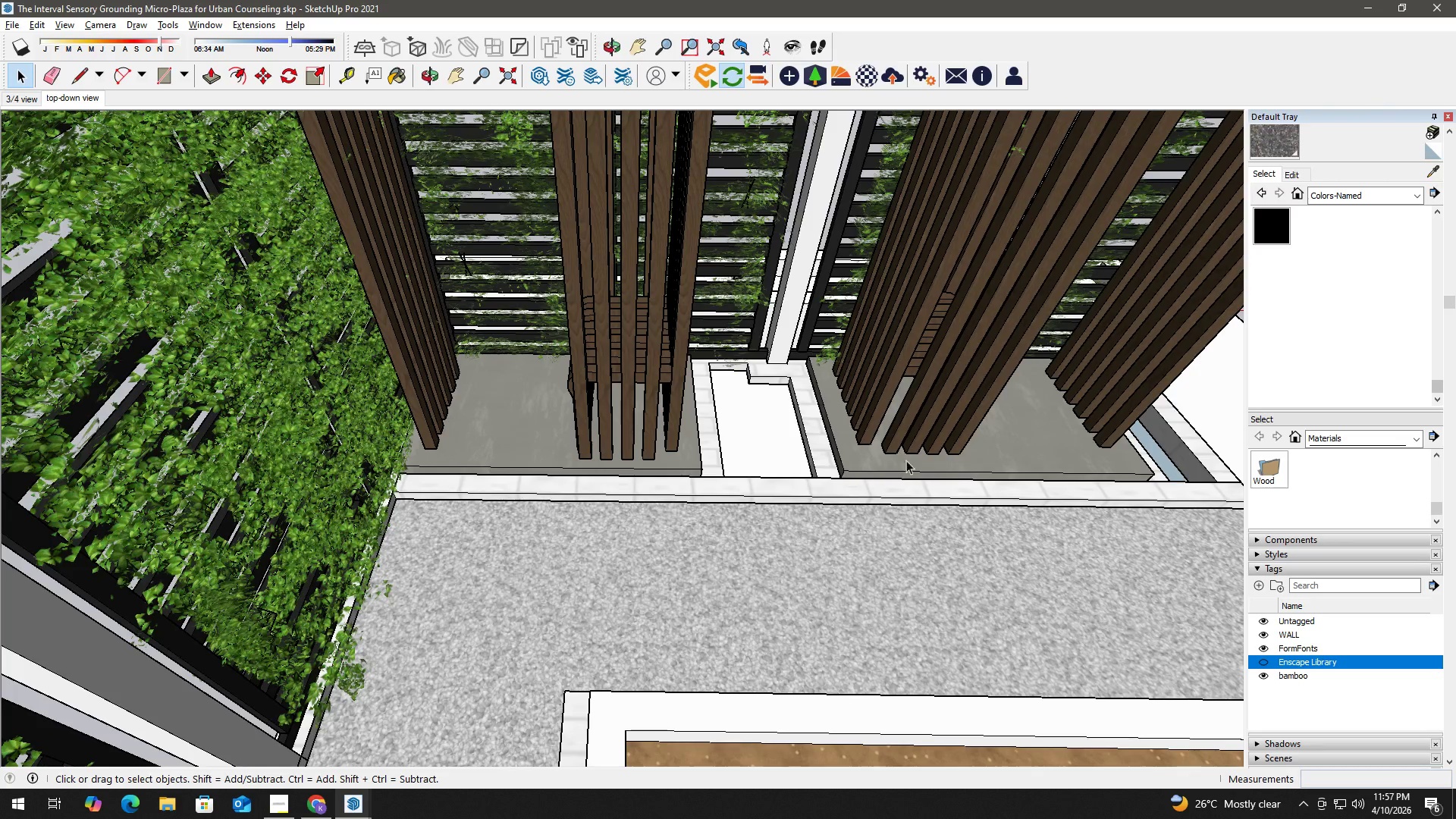 
scroll: coordinate [836, 474], scroll_direction: up, amount: 7.0
 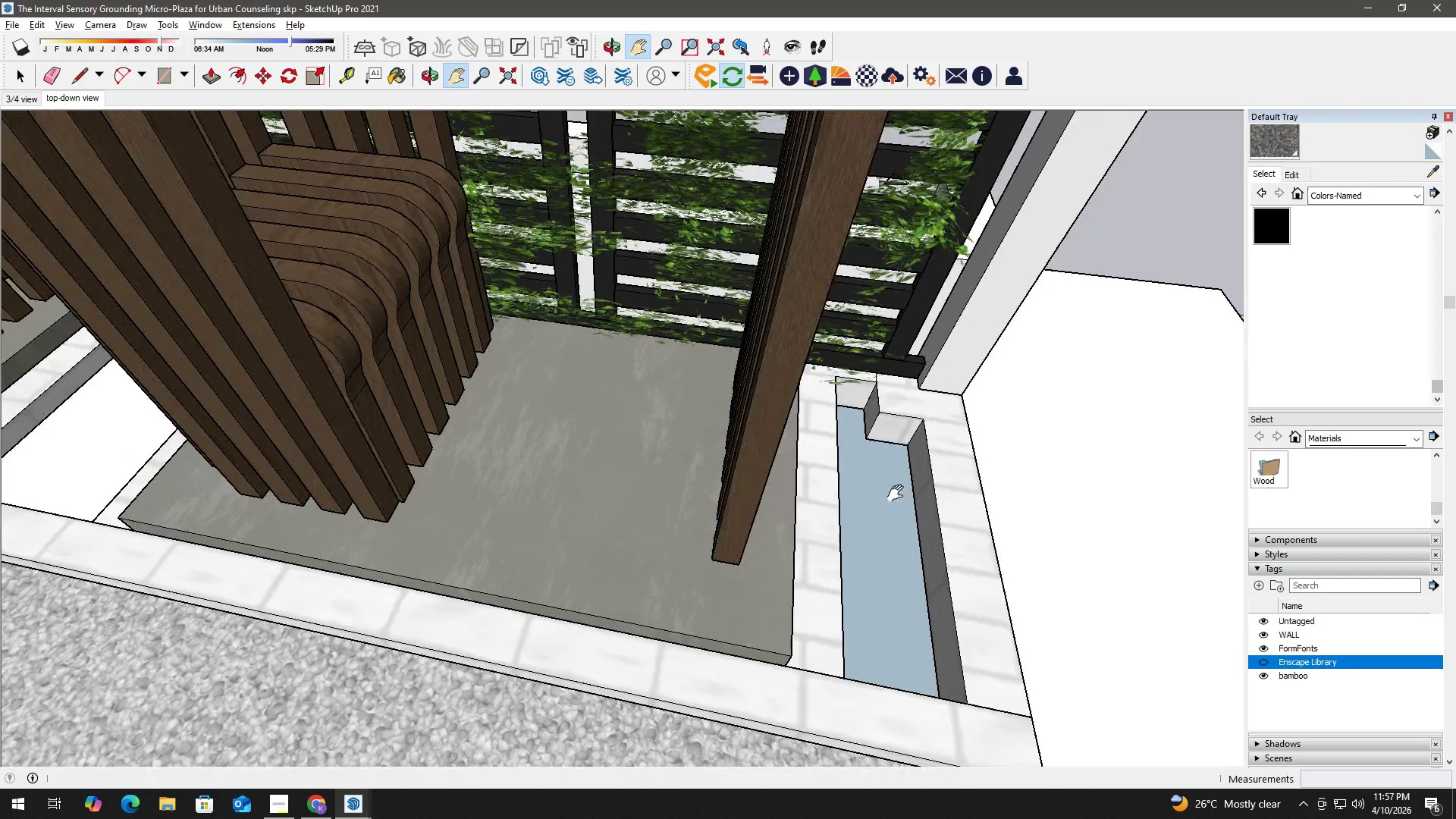 
key(R)
 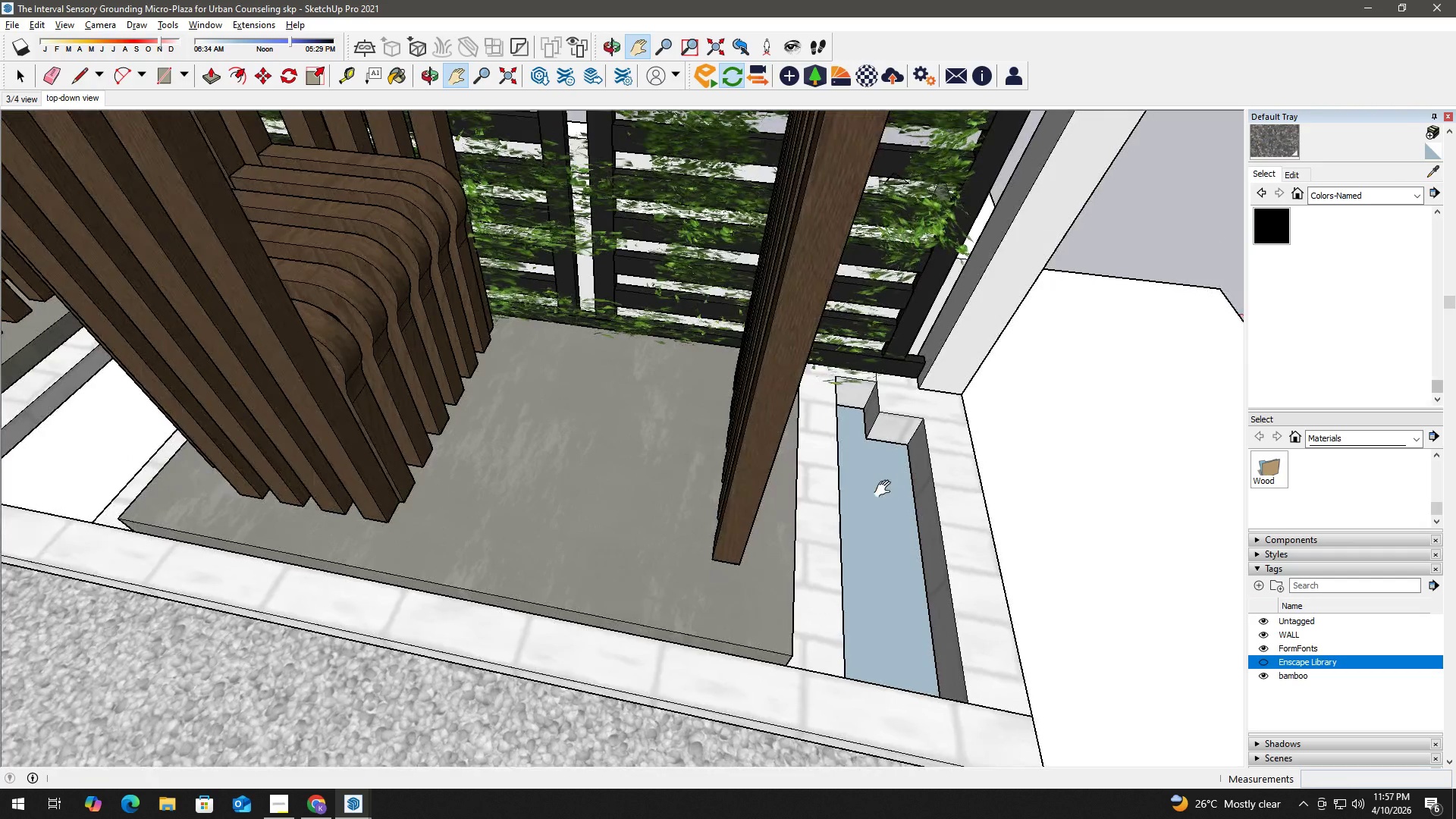 
scroll: coordinate [881, 469], scroll_direction: up, amount: 3.0
 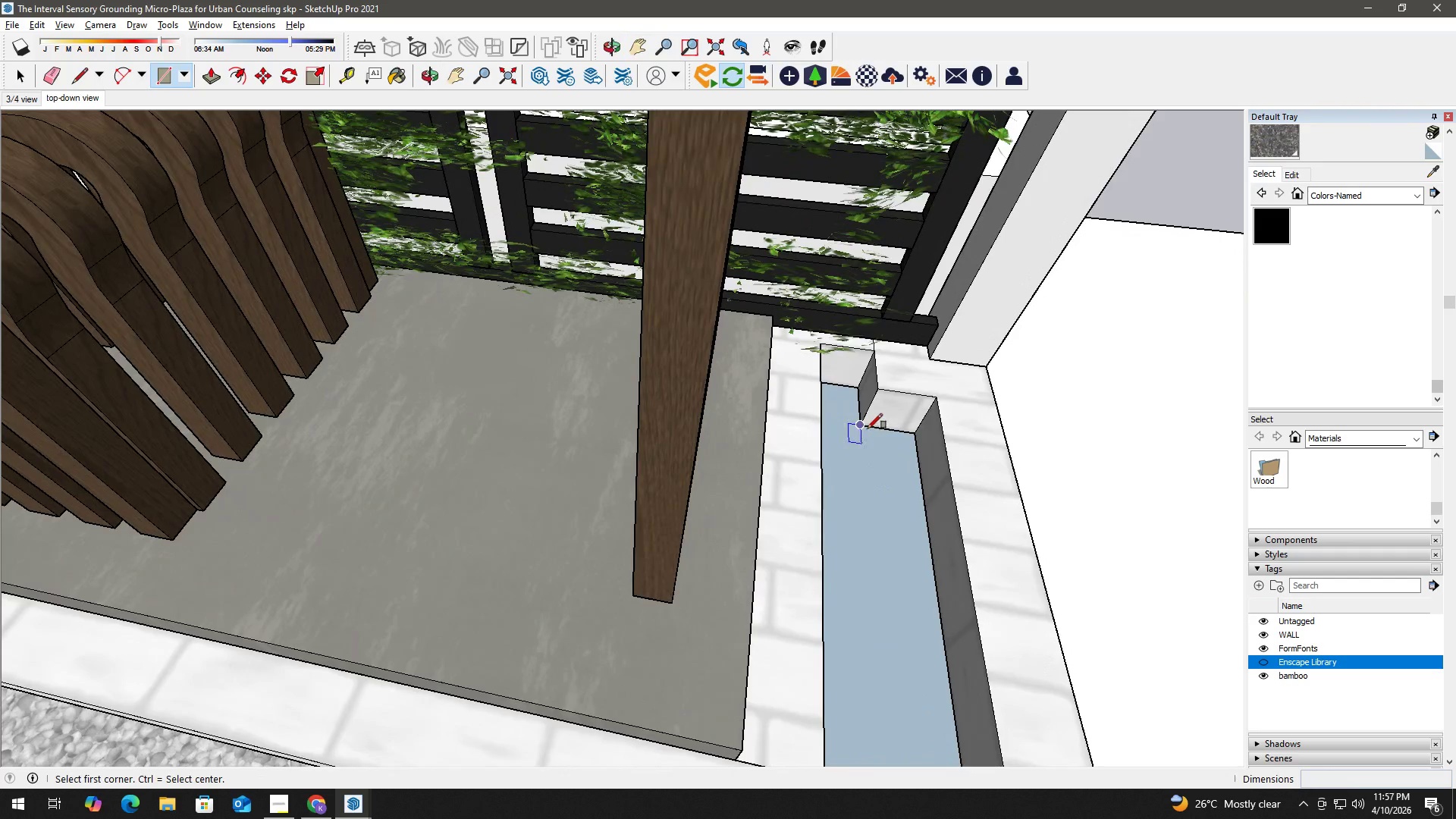 
left_click([867, 425])
 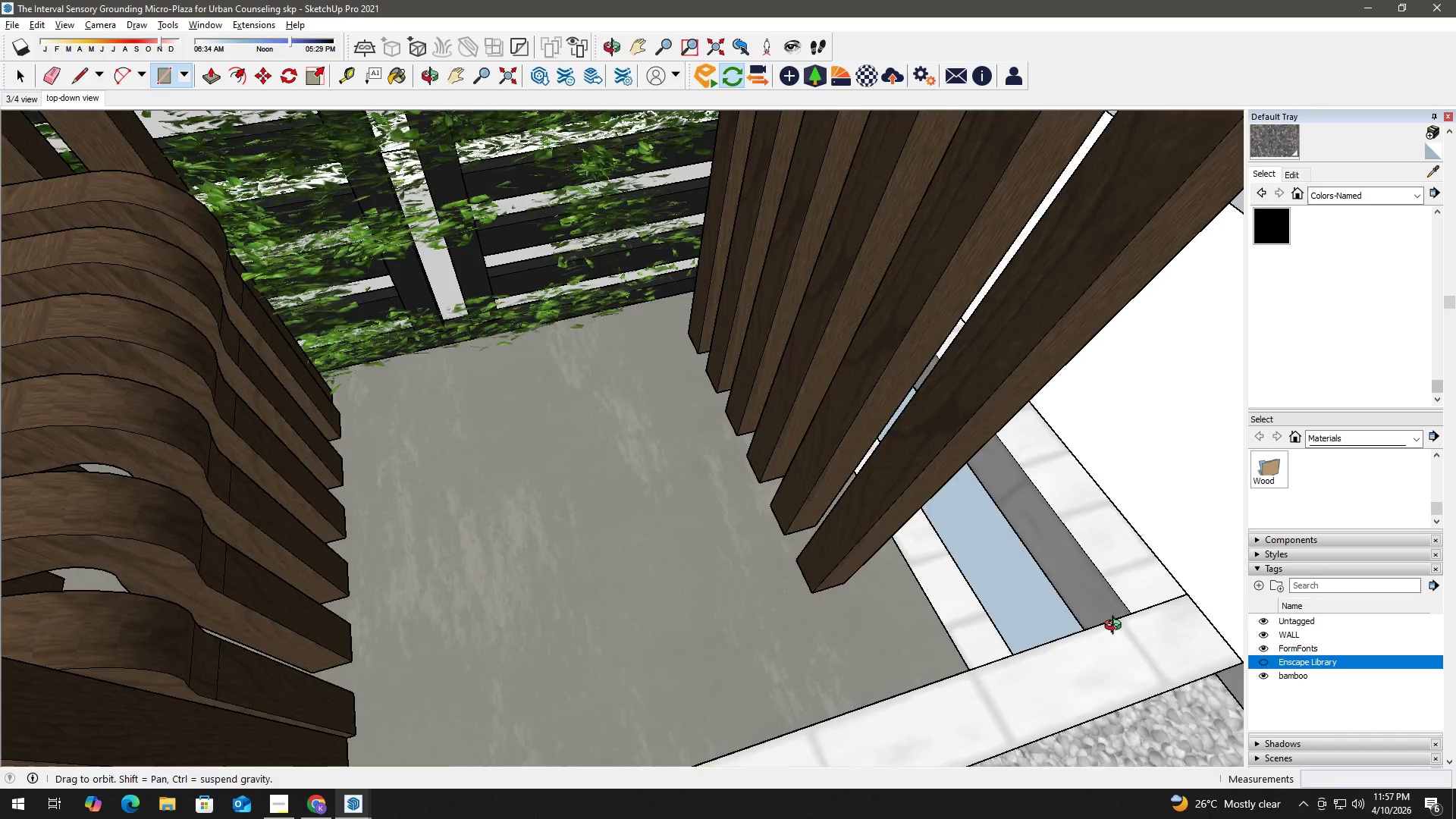 
hold_key(key=ShiftLeft, duration=0.42)
 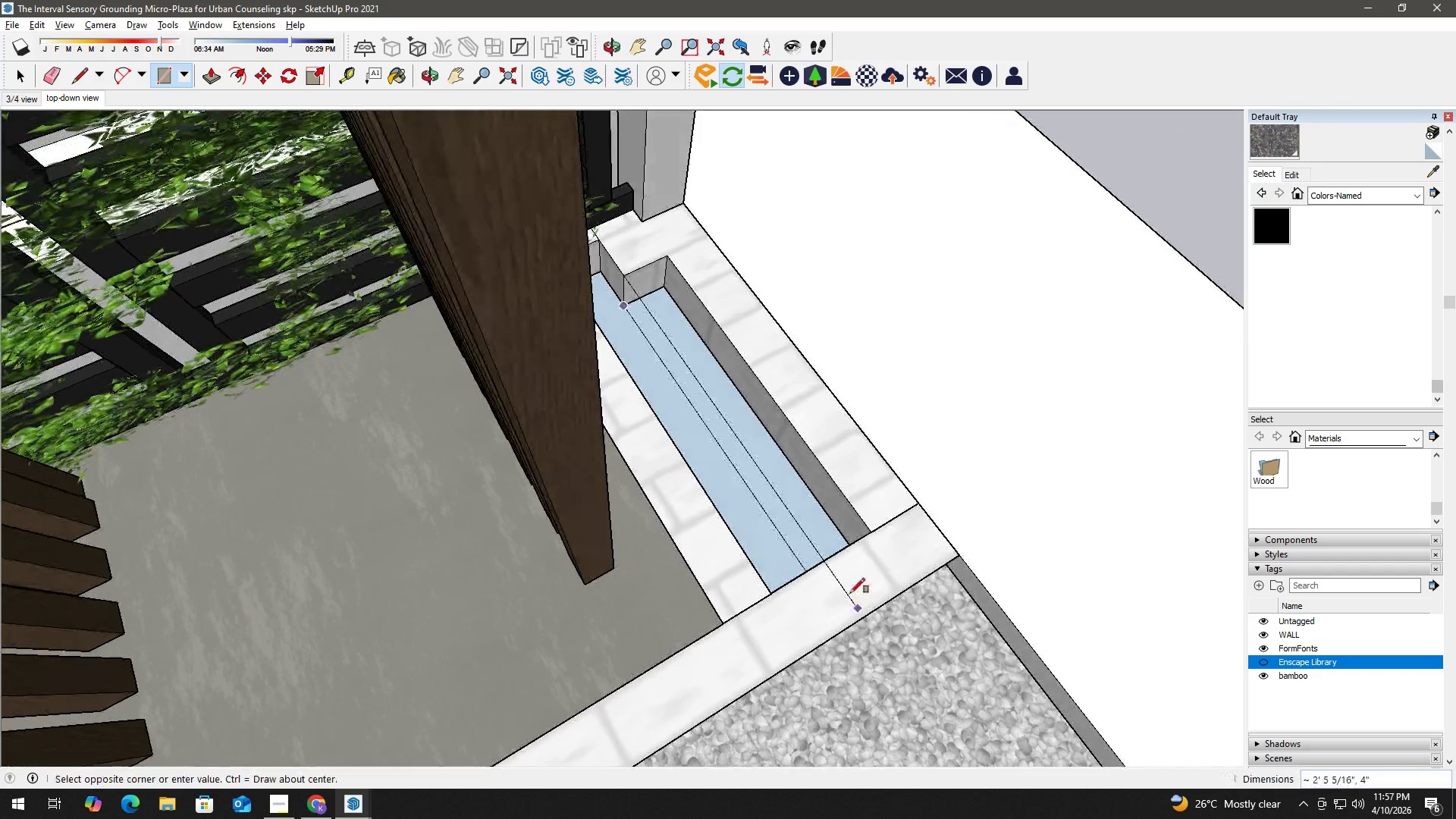 
scroll: coordinate [849, 535], scroll_direction: up, amount: 11.0
 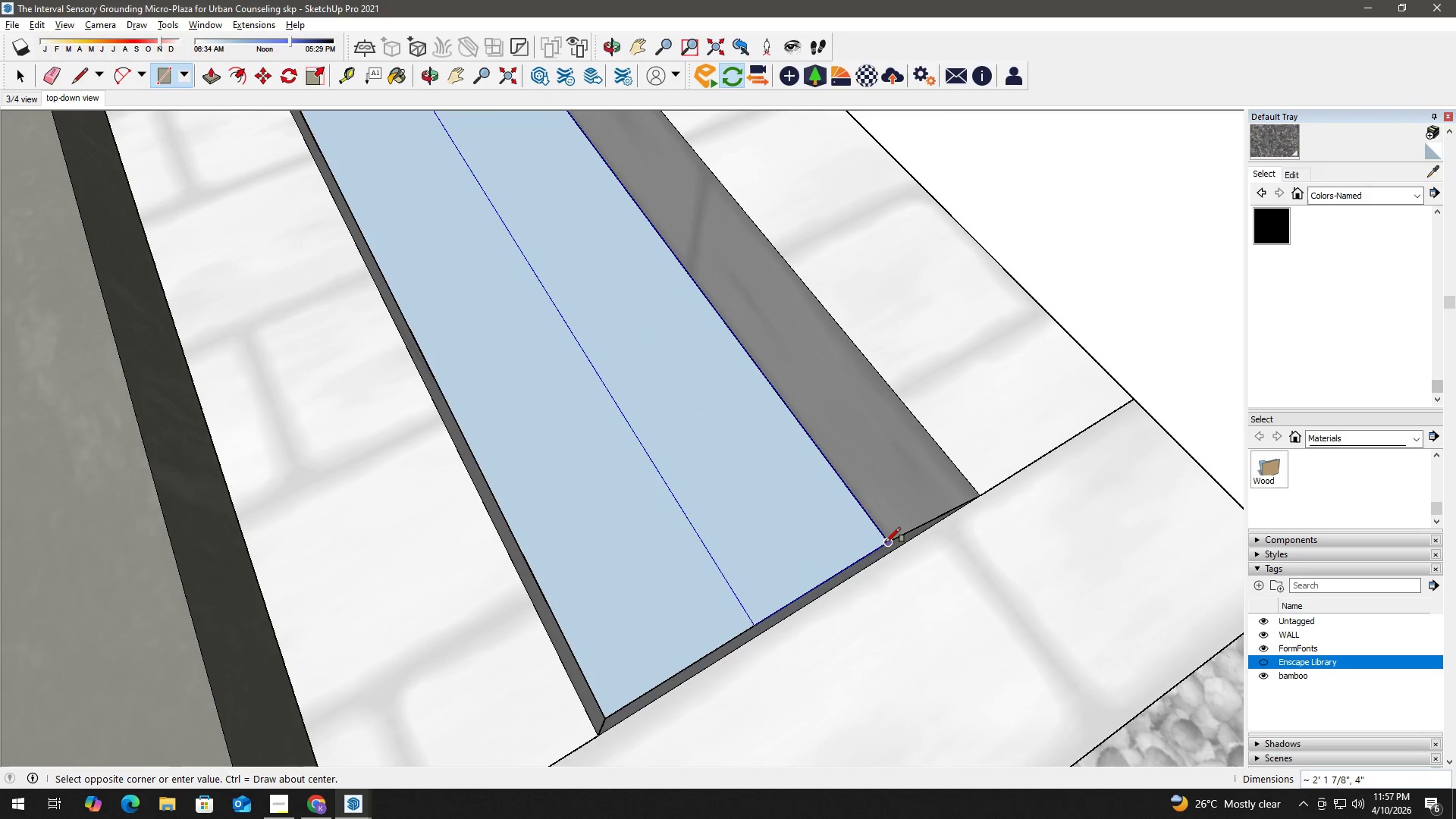 
key(Space)
 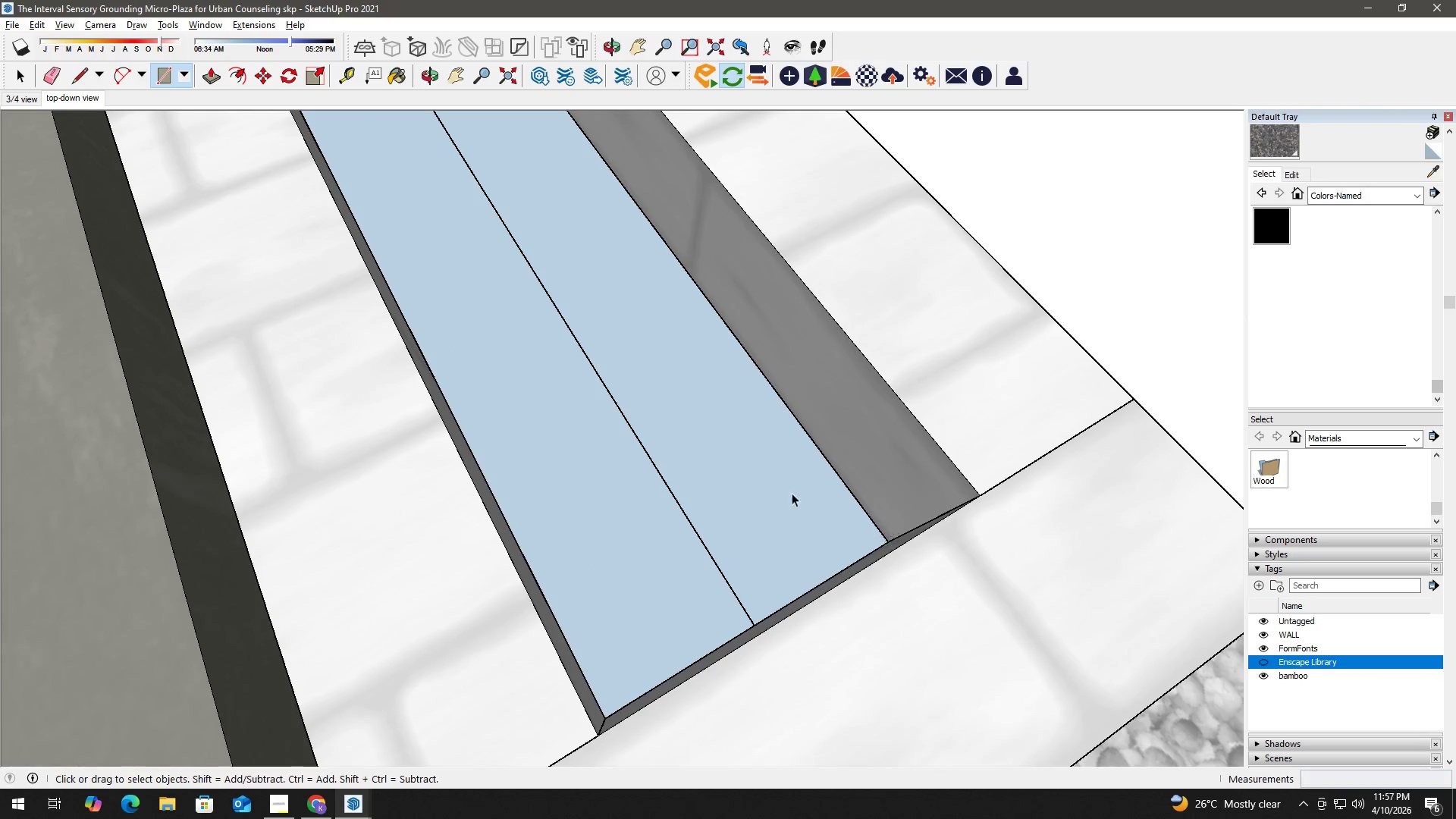 
key(H)
 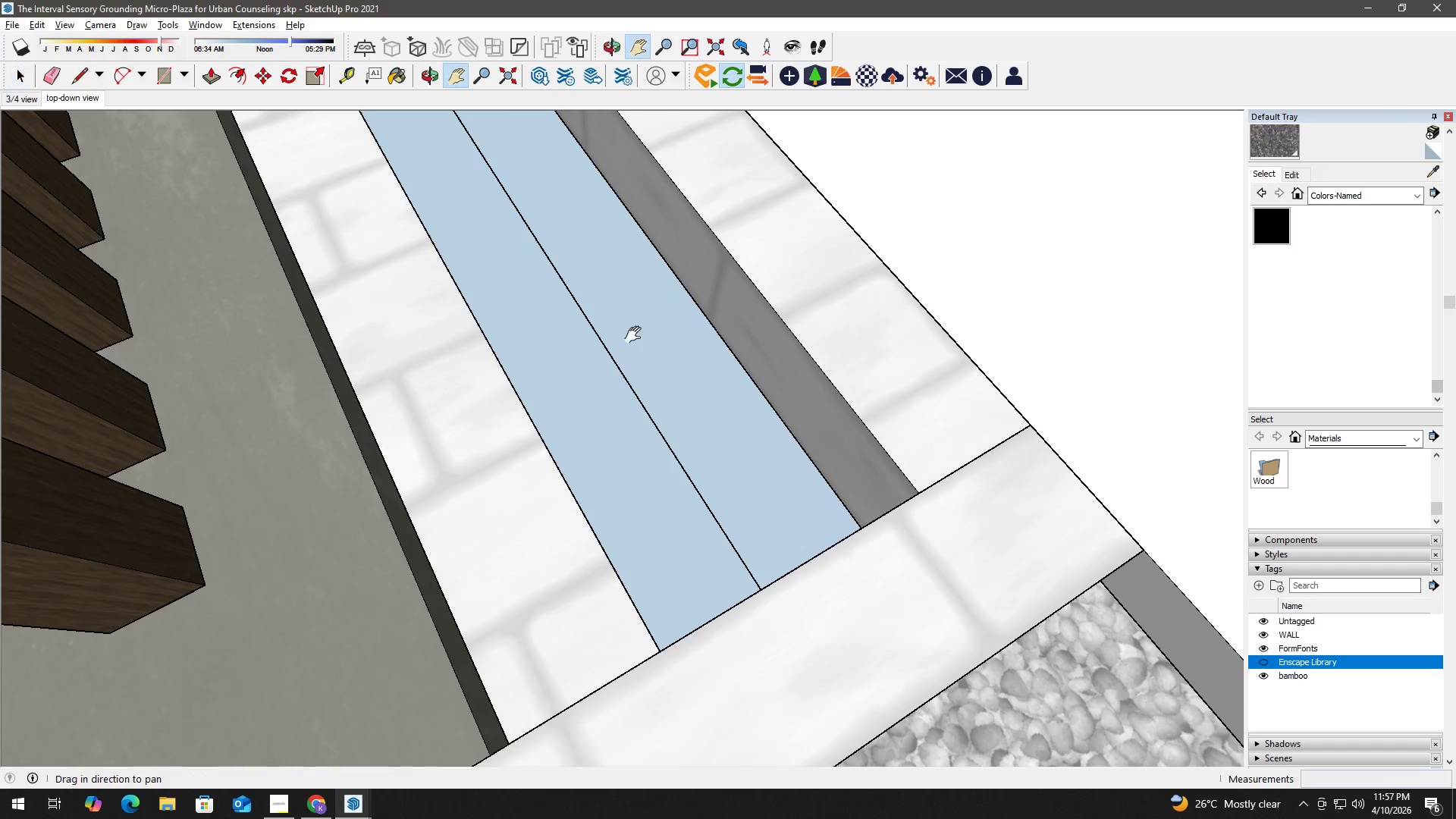 
left_click_drag(start_coordinate=[638, 334], to_coordinate=[688, 468])
 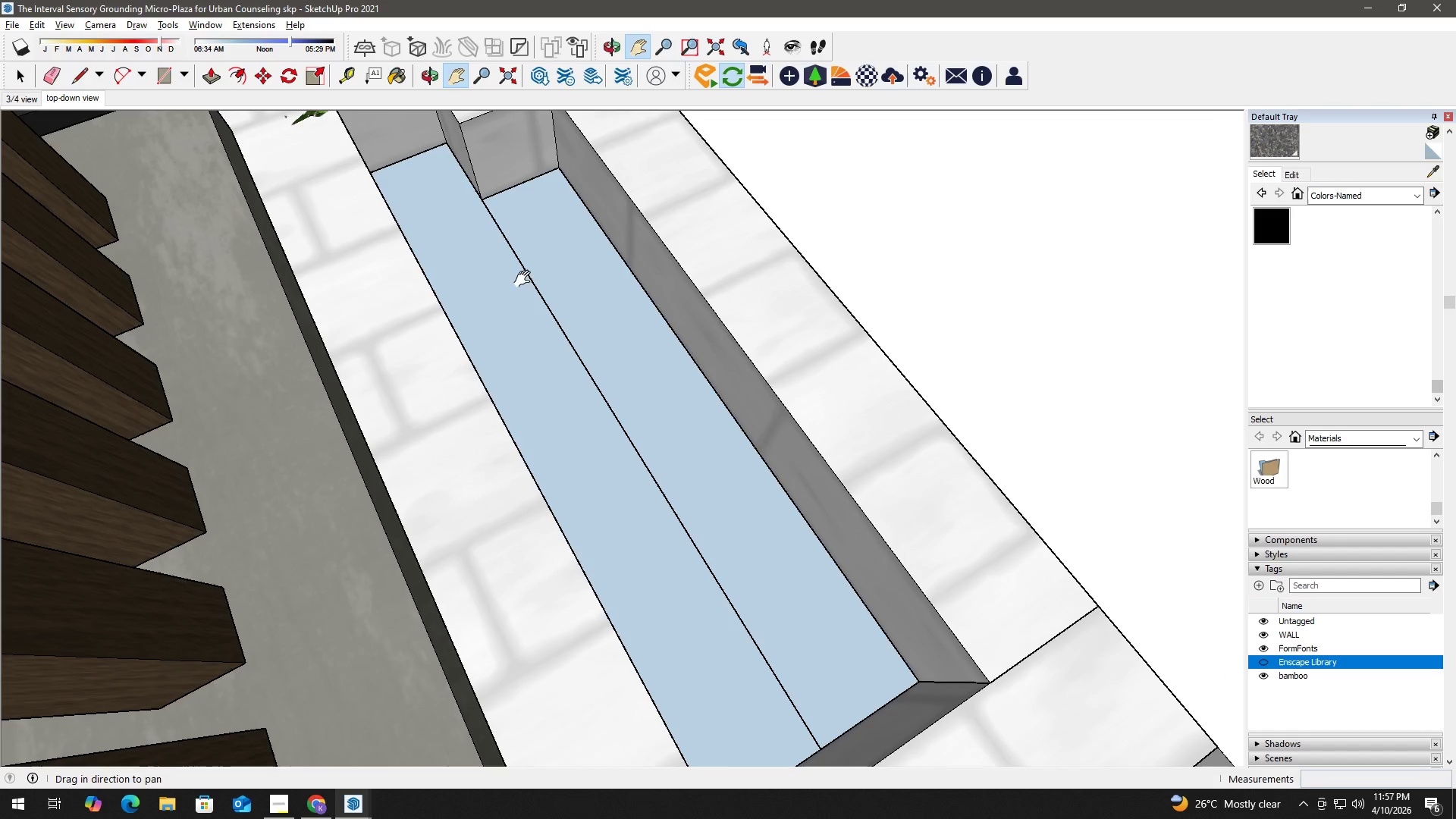 
scroll: coordinate [778, 487], scroll_direction: down, amount: 3.0
 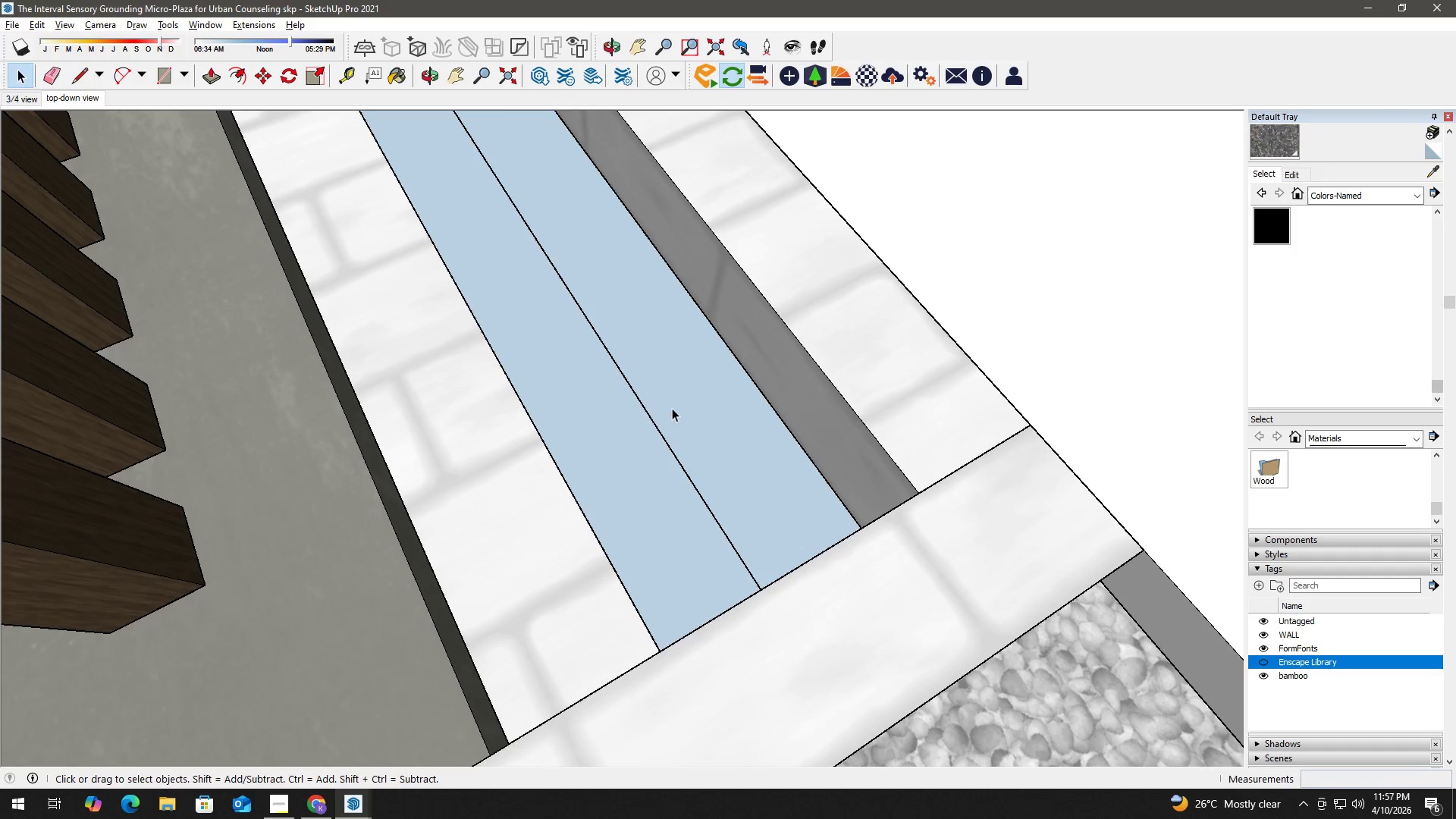 
key(R)
 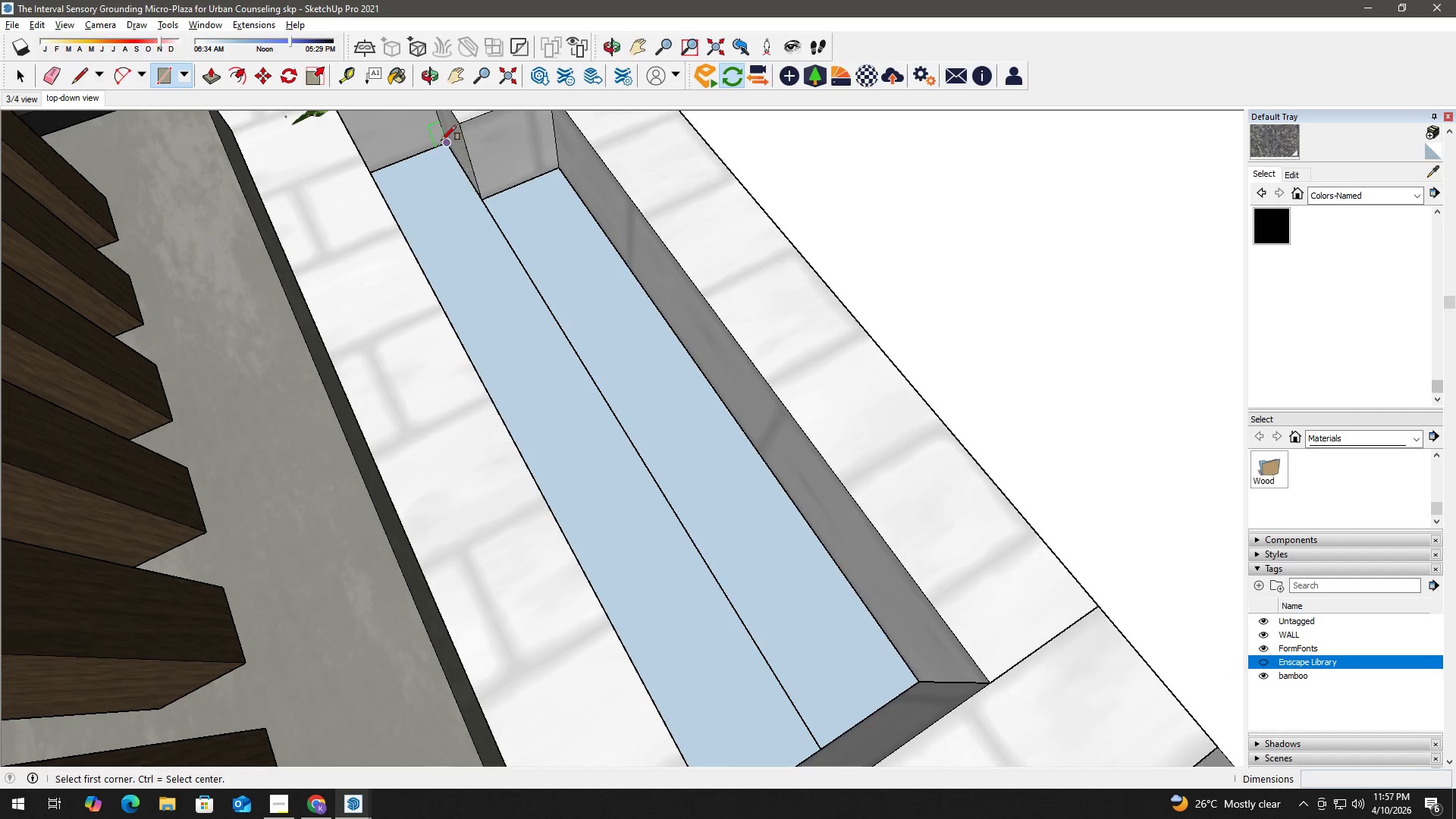 
left_click([441, 140])
 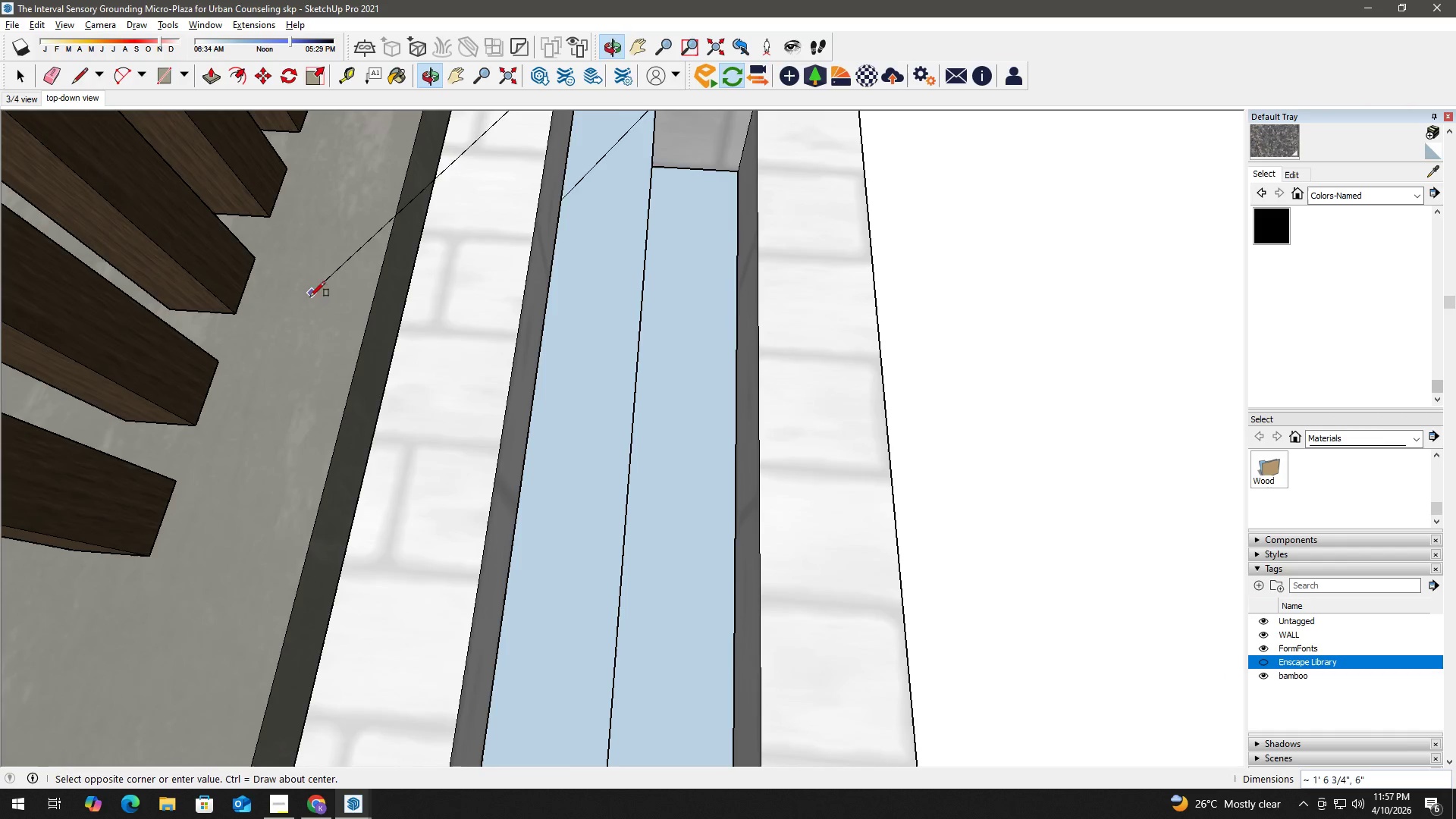 
hold_key(key=ShiftLeft, duration=0.41)
 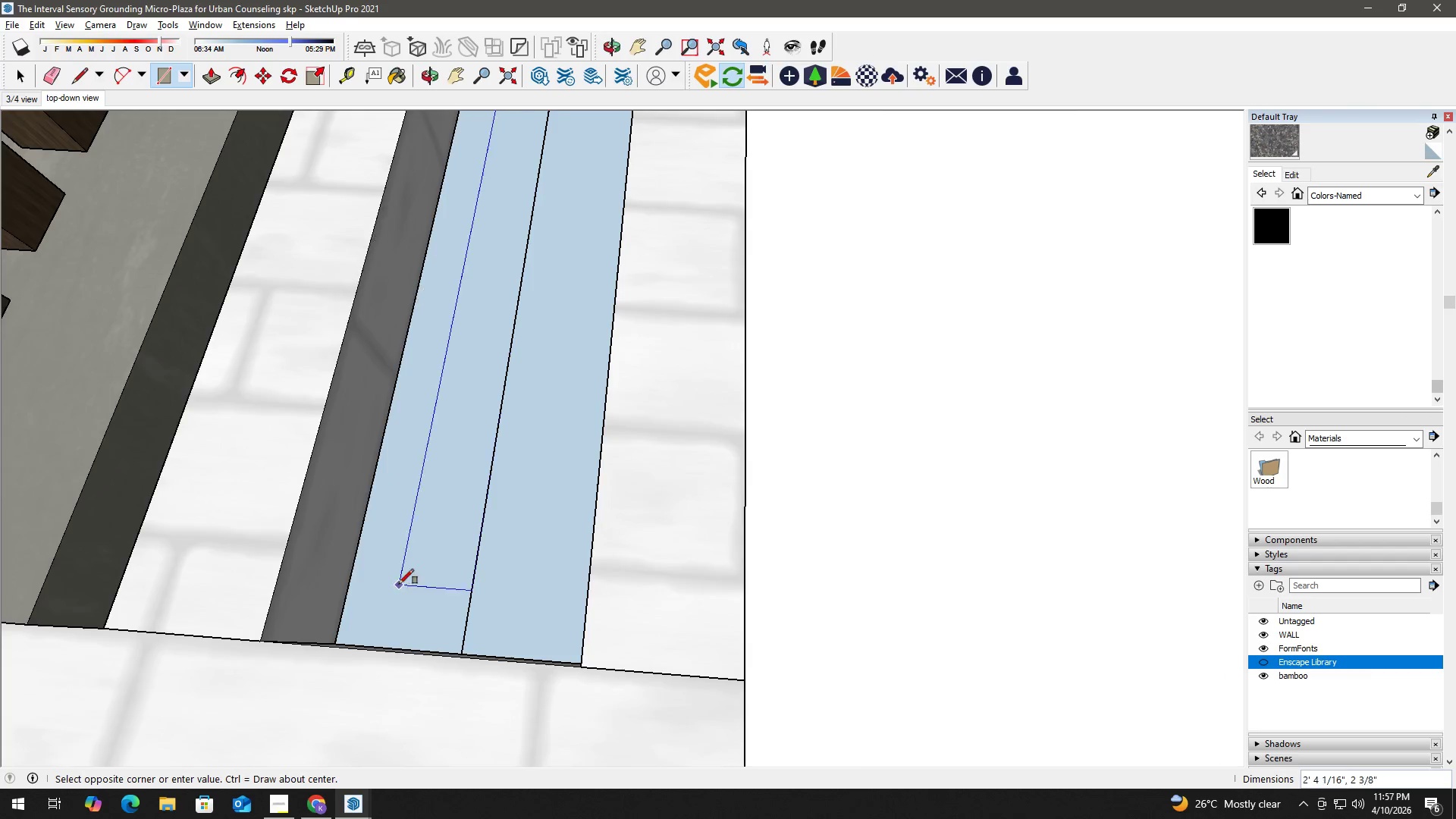 
scroll: coordinate [392, 602], scroll_direction: up, amount: 2.0
 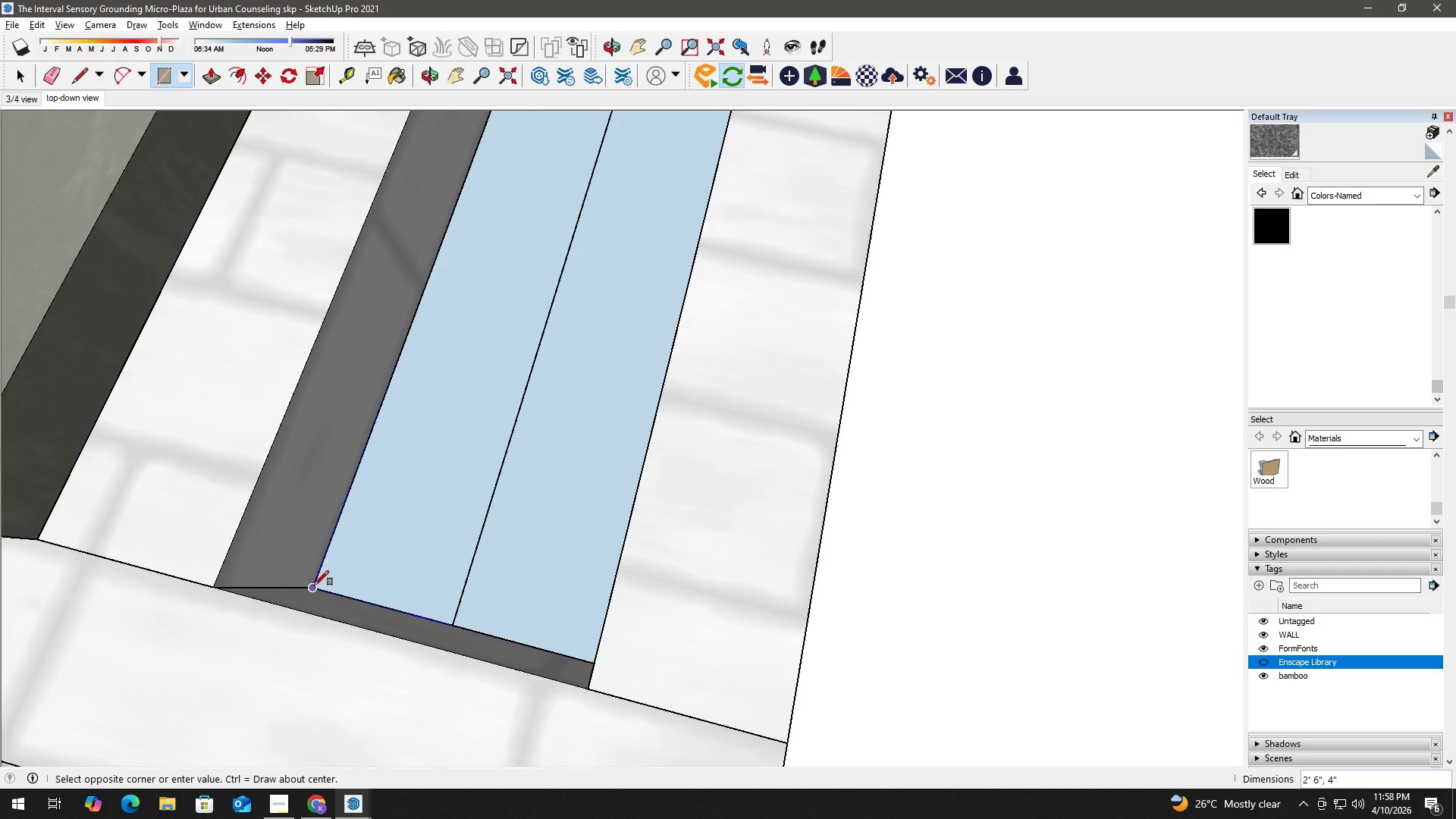 
left_click([314, 585])
 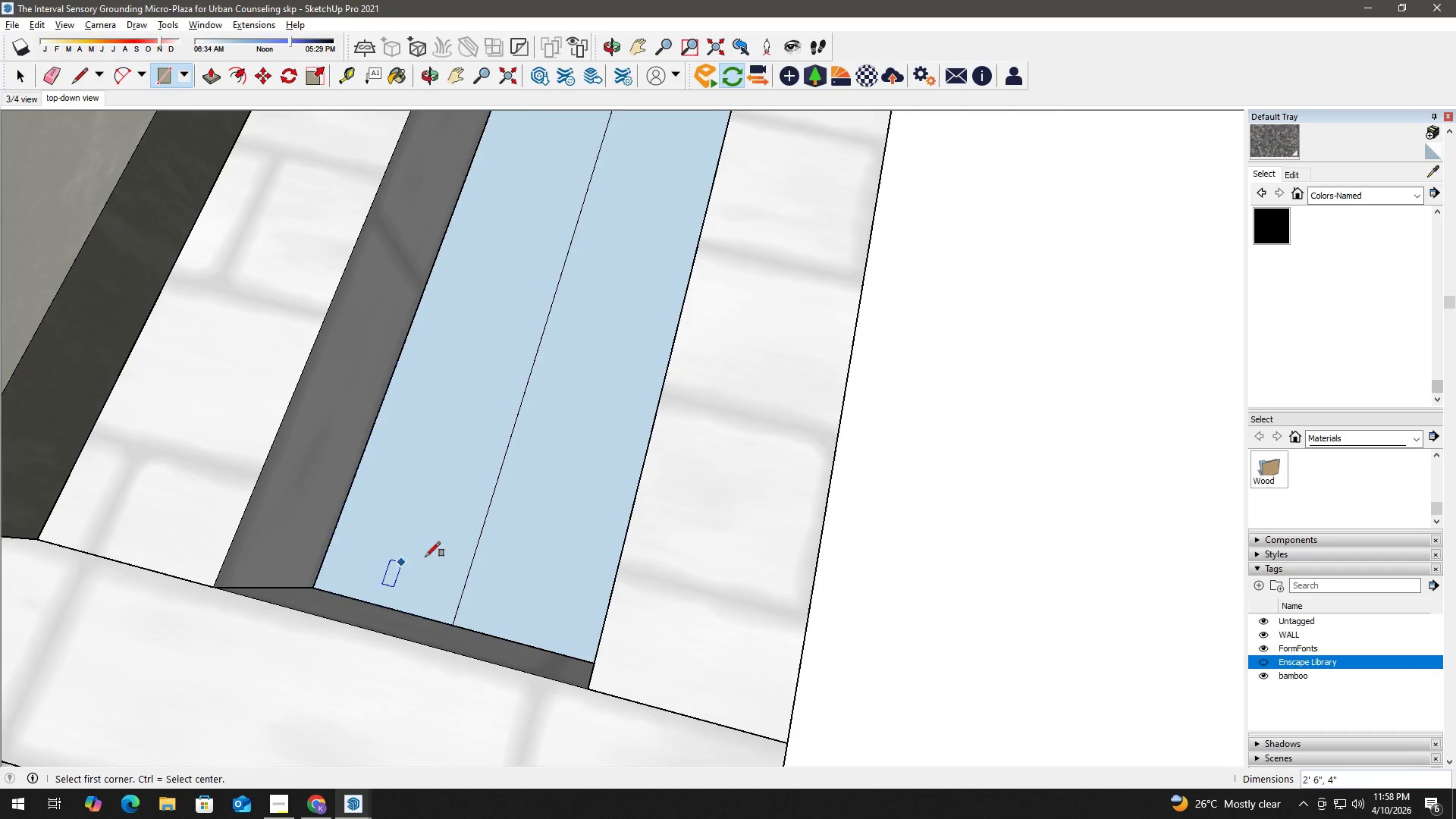 
key(Space)
 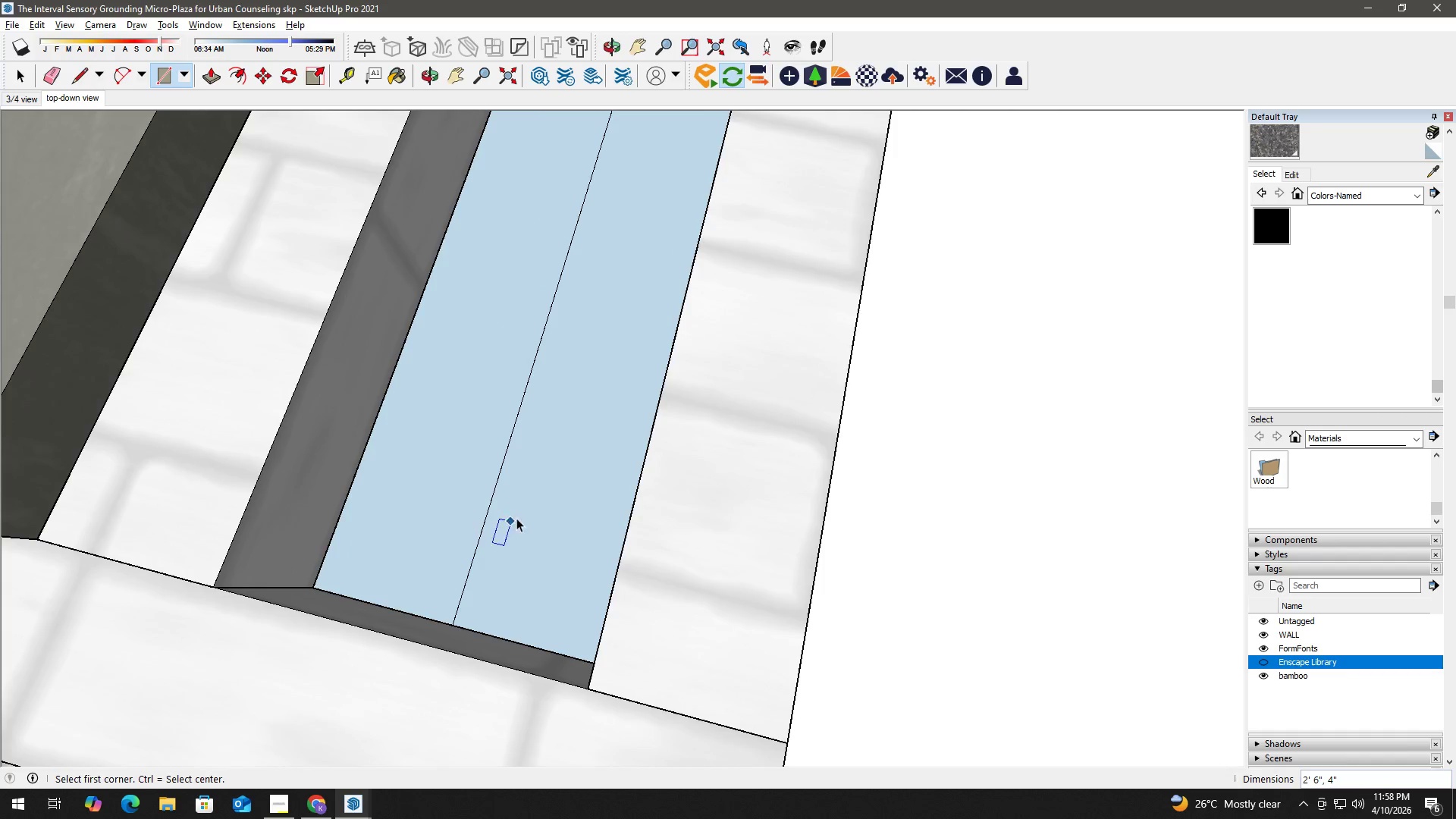 
key(E)
 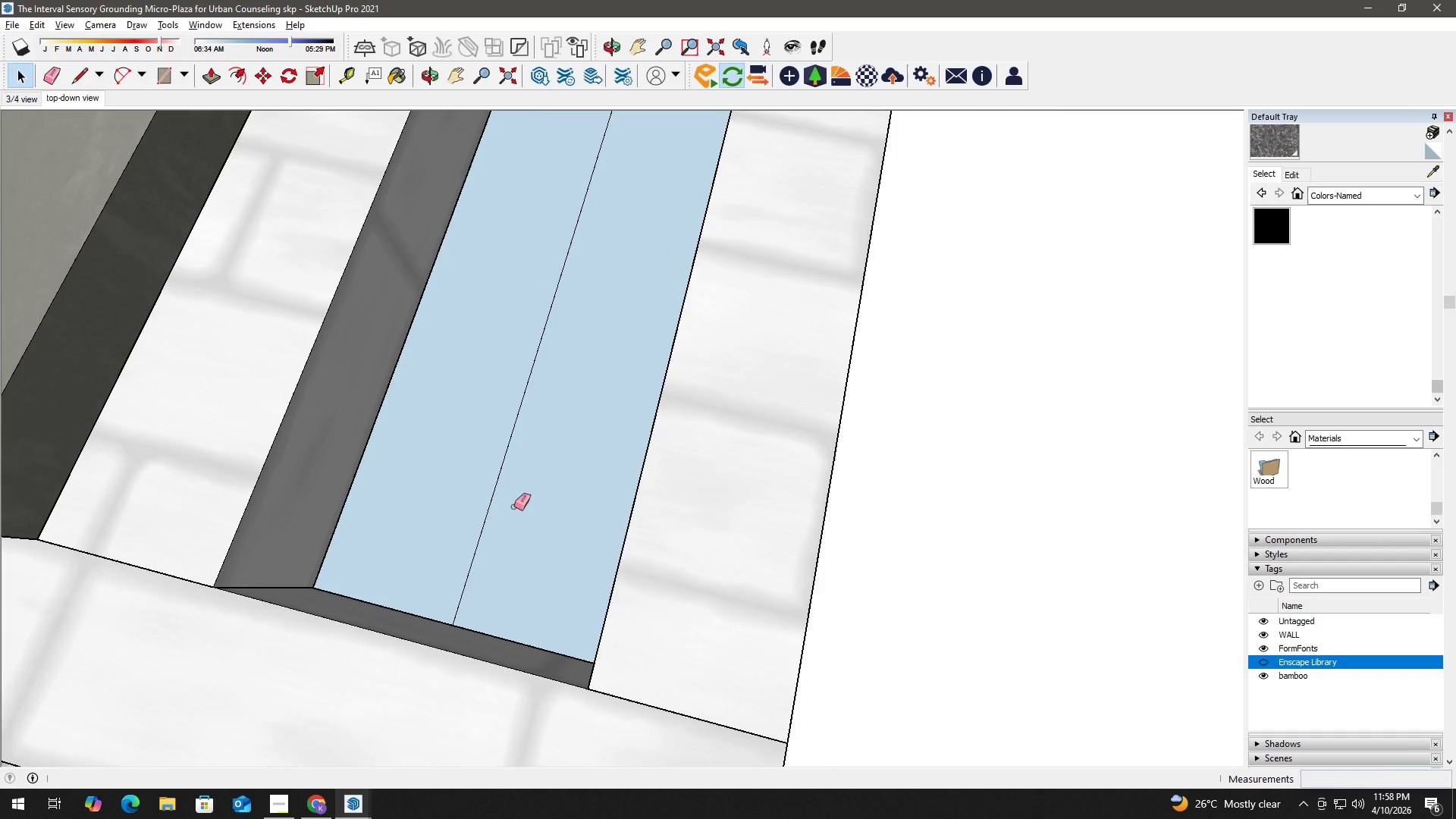 
left_click_drag(start_coordinate=[513, 506], to_coordinate=[489, 485])
 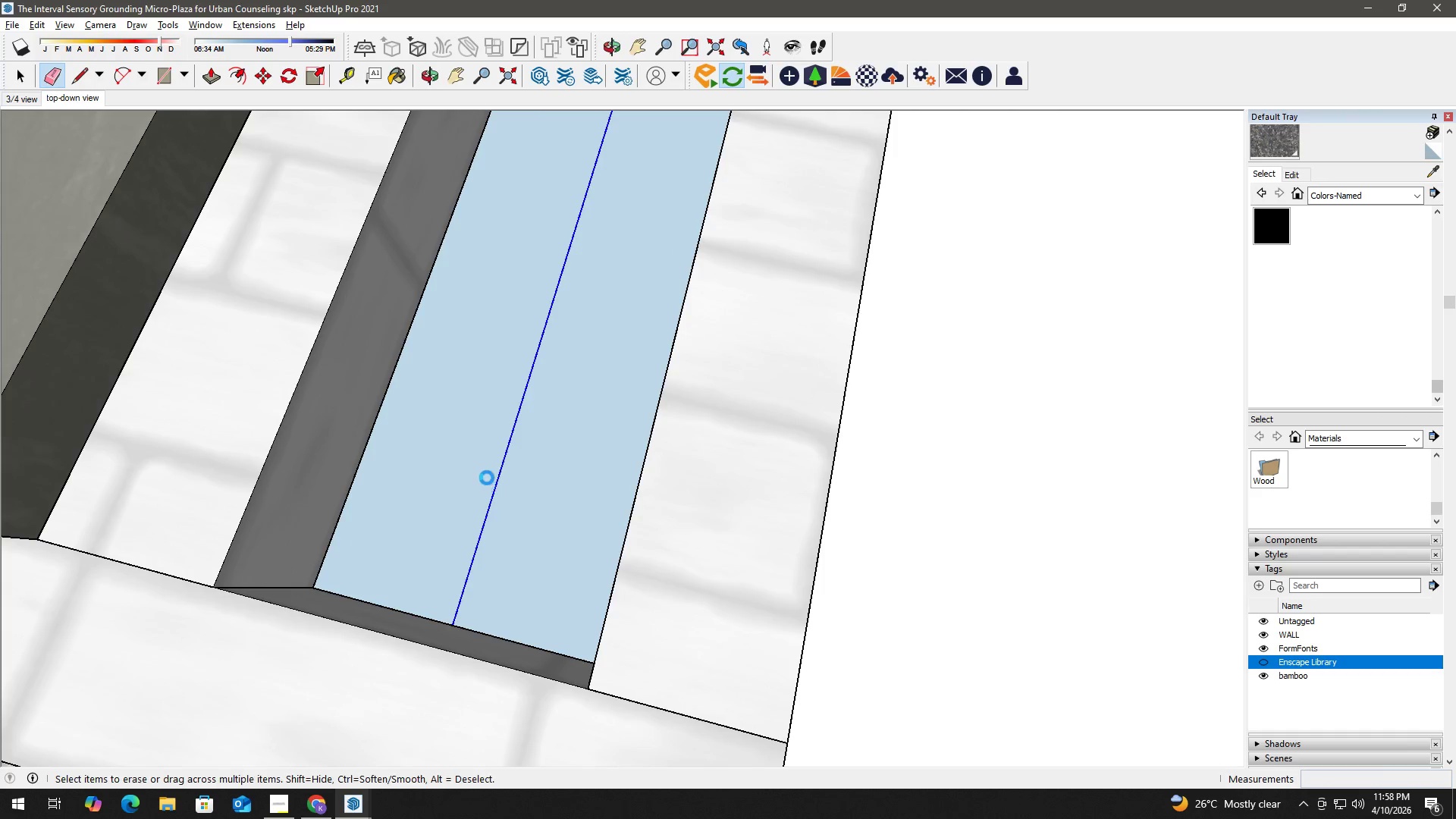 
key(Space)
 